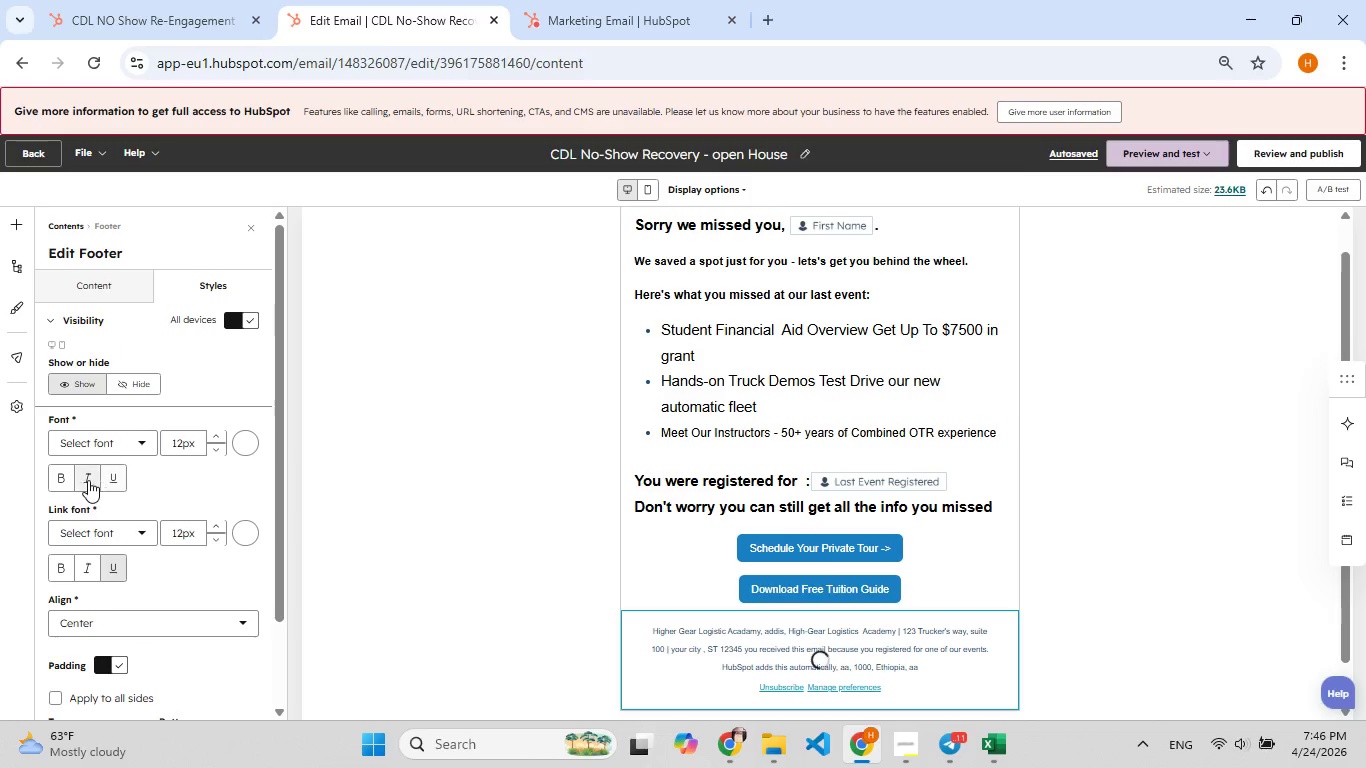 
left_click([117, 443])
 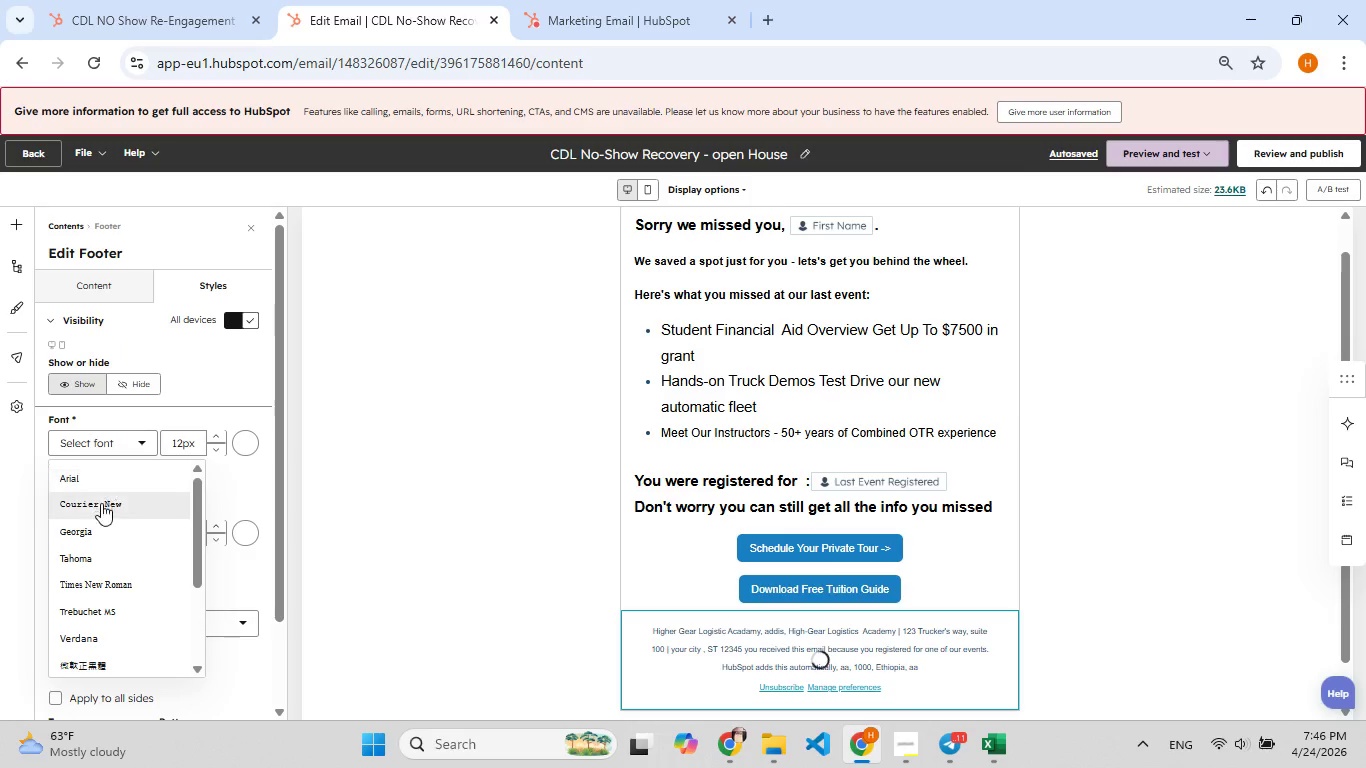 
left_click([98, 482])
 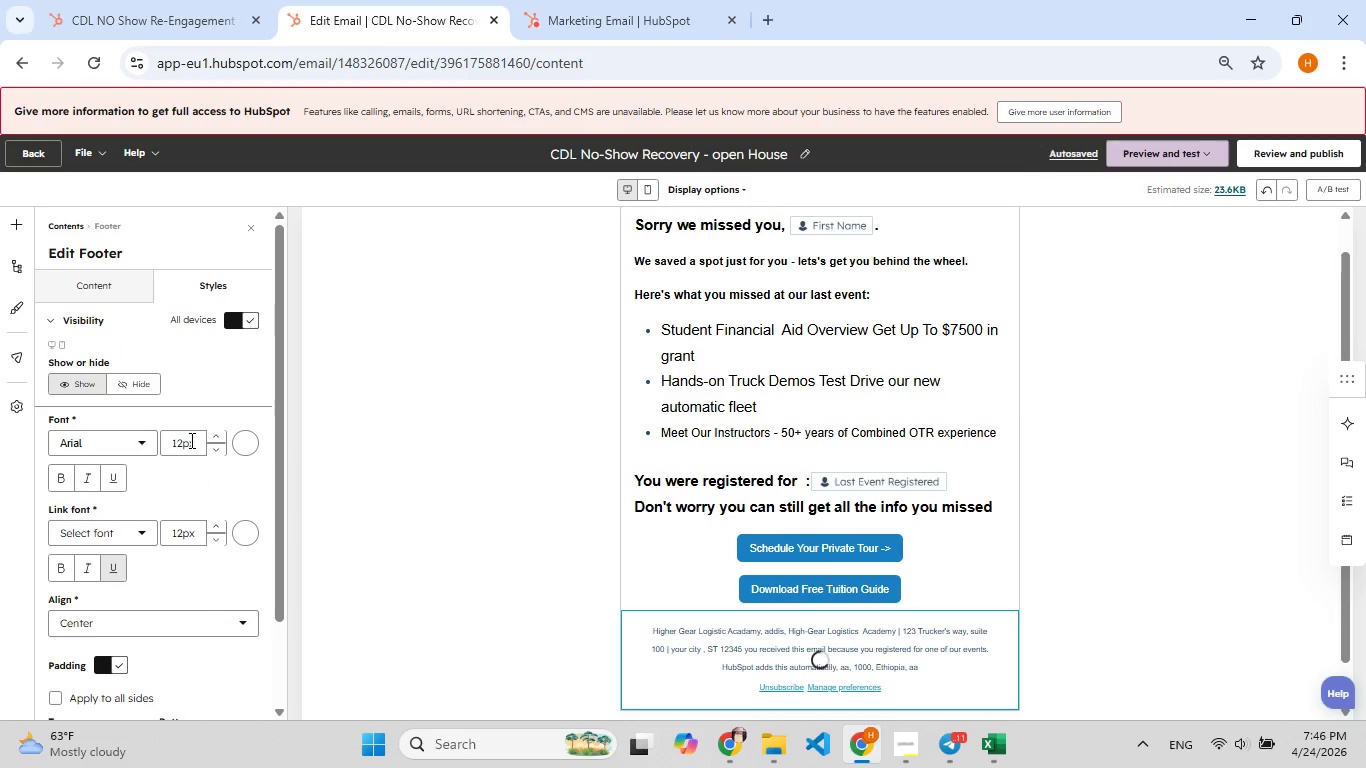 
wait(5.12)
 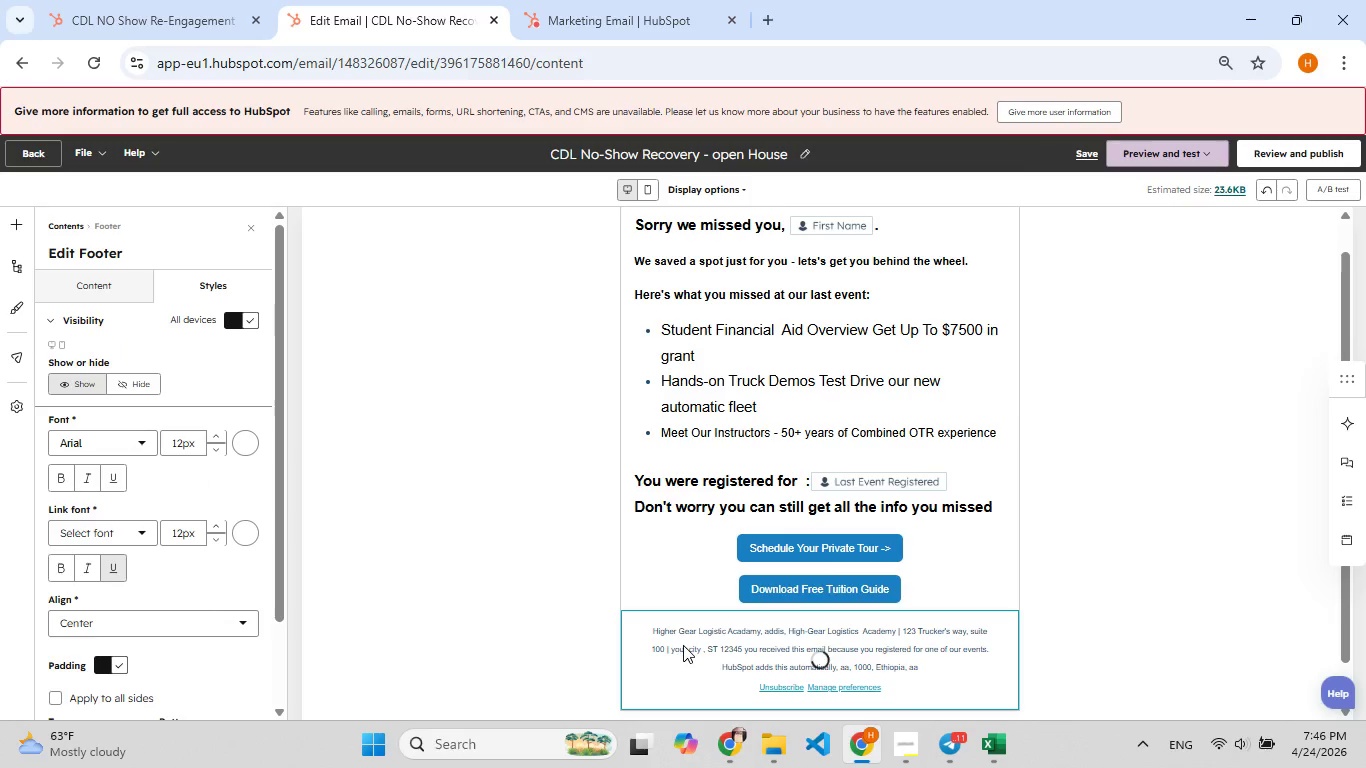 
left_click([178, 445])
 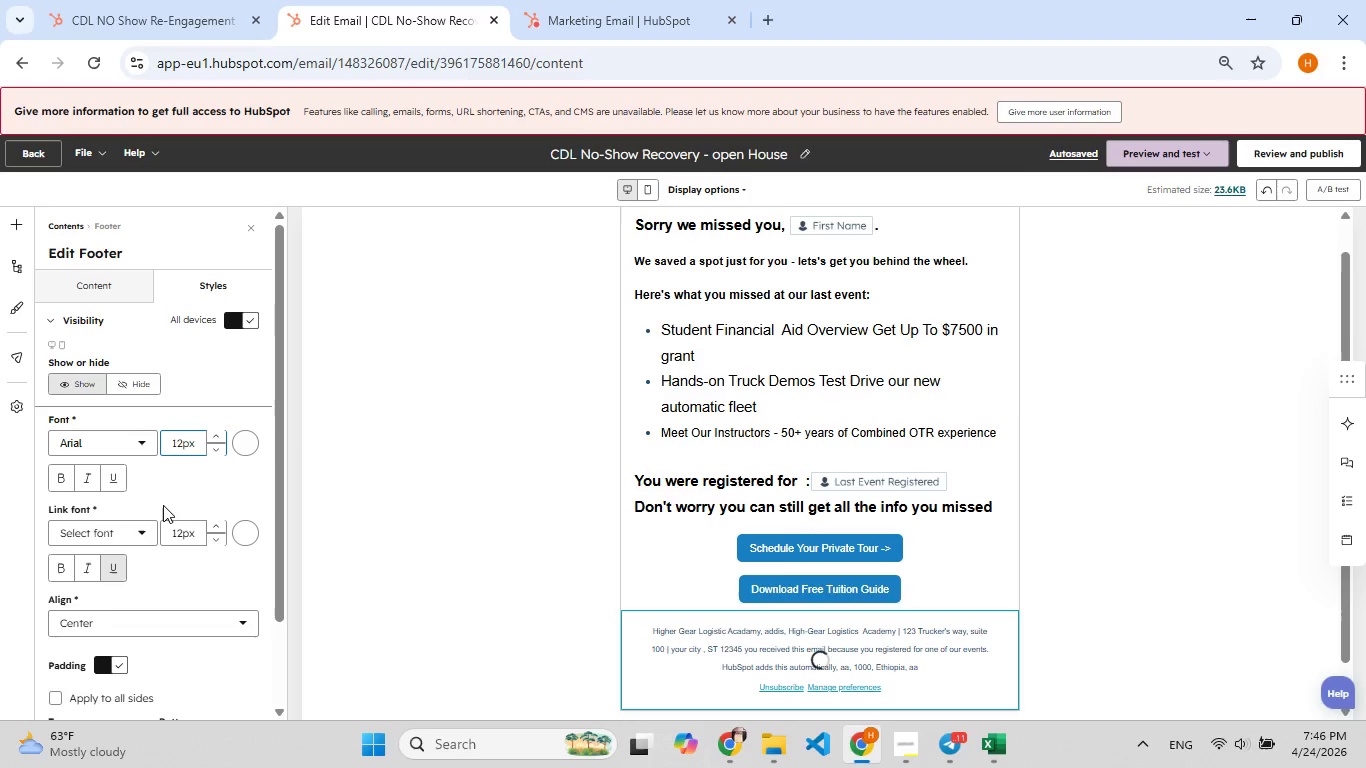 
key(ArrowRight)
 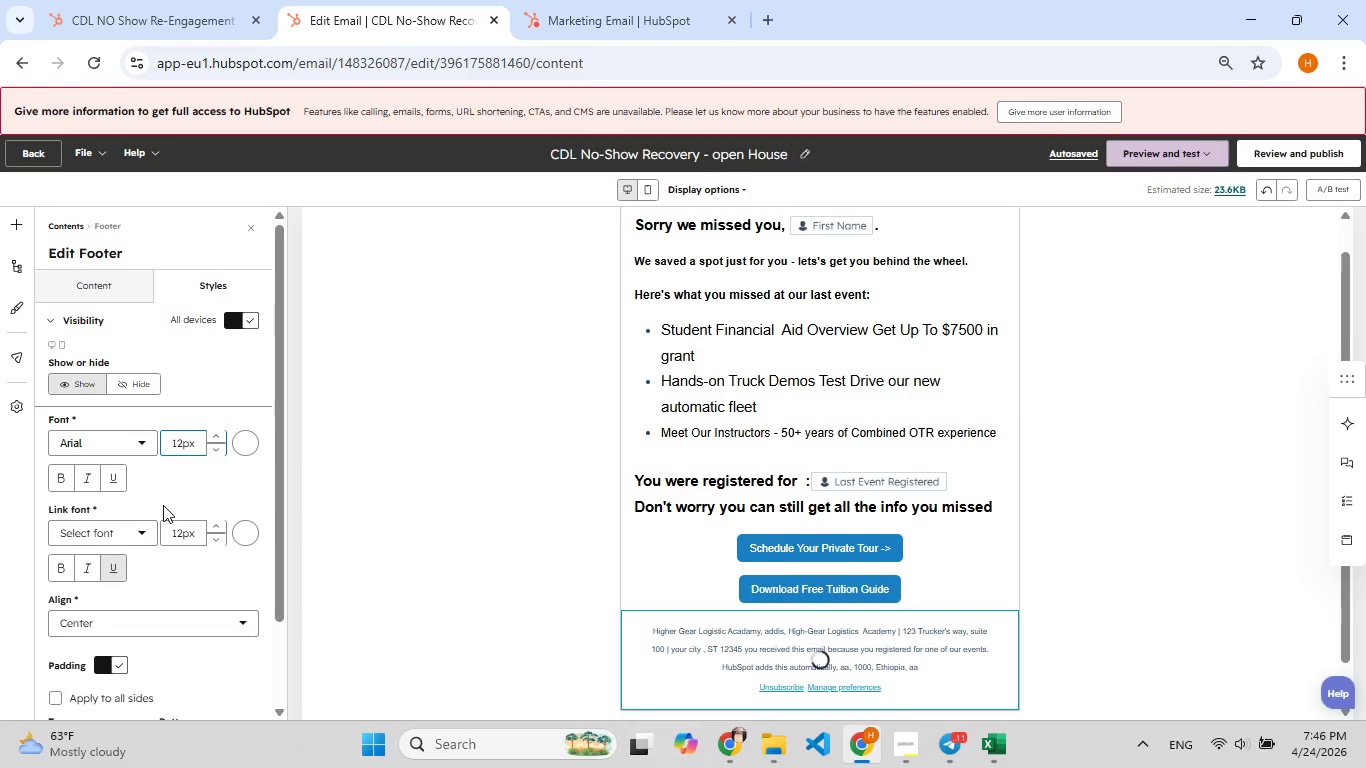 
key(Backspace)
type([F9][F9])
key(Backspace)
type(28)
 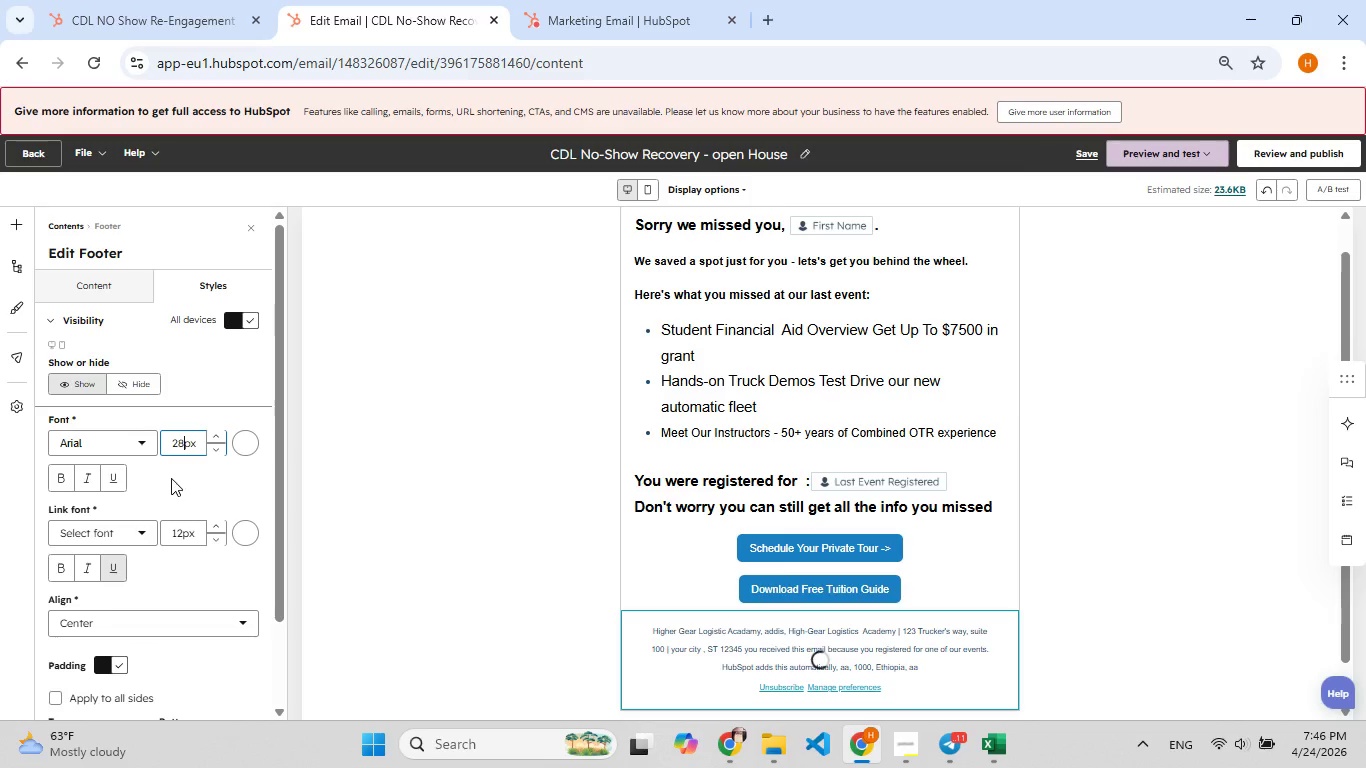 
left_click([168, 479])
 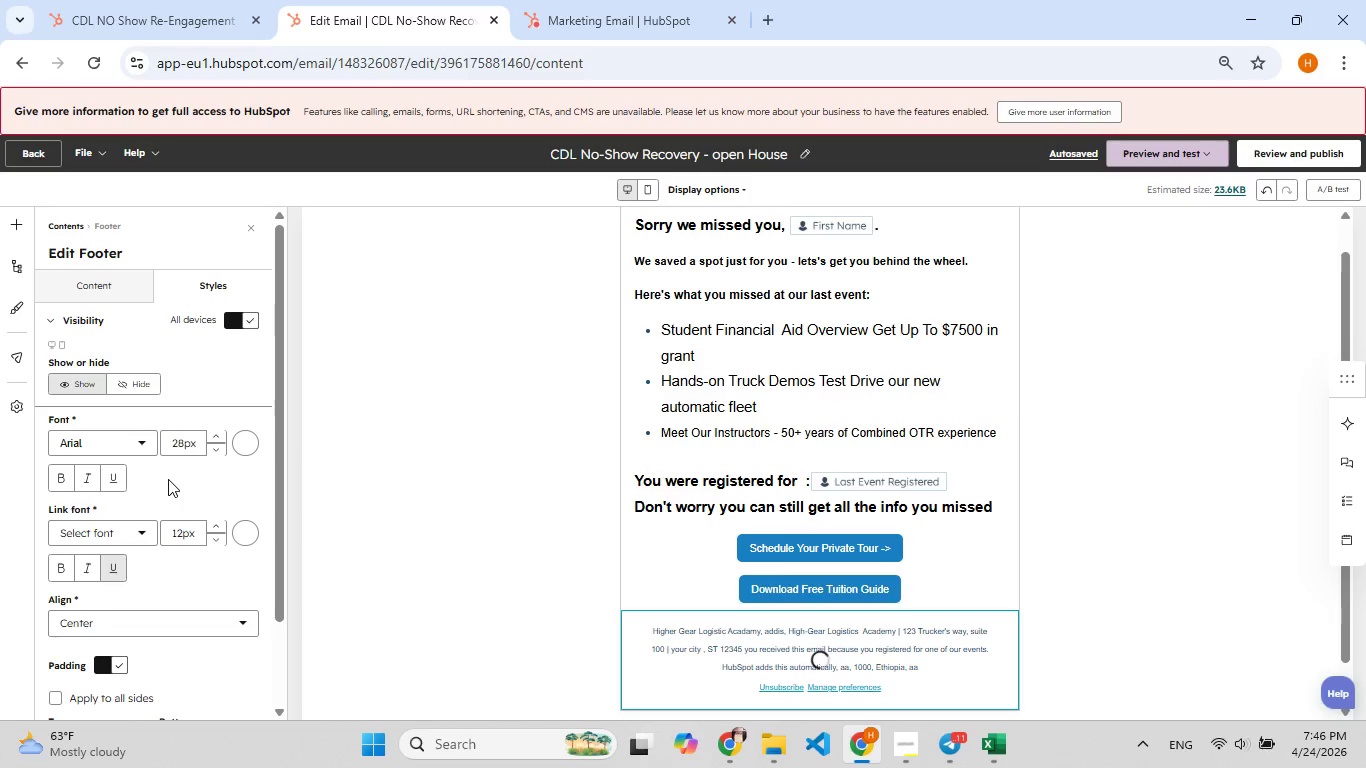 
scroll: coordinate [168, 479], scroll_direction: down, amount: 3.0
 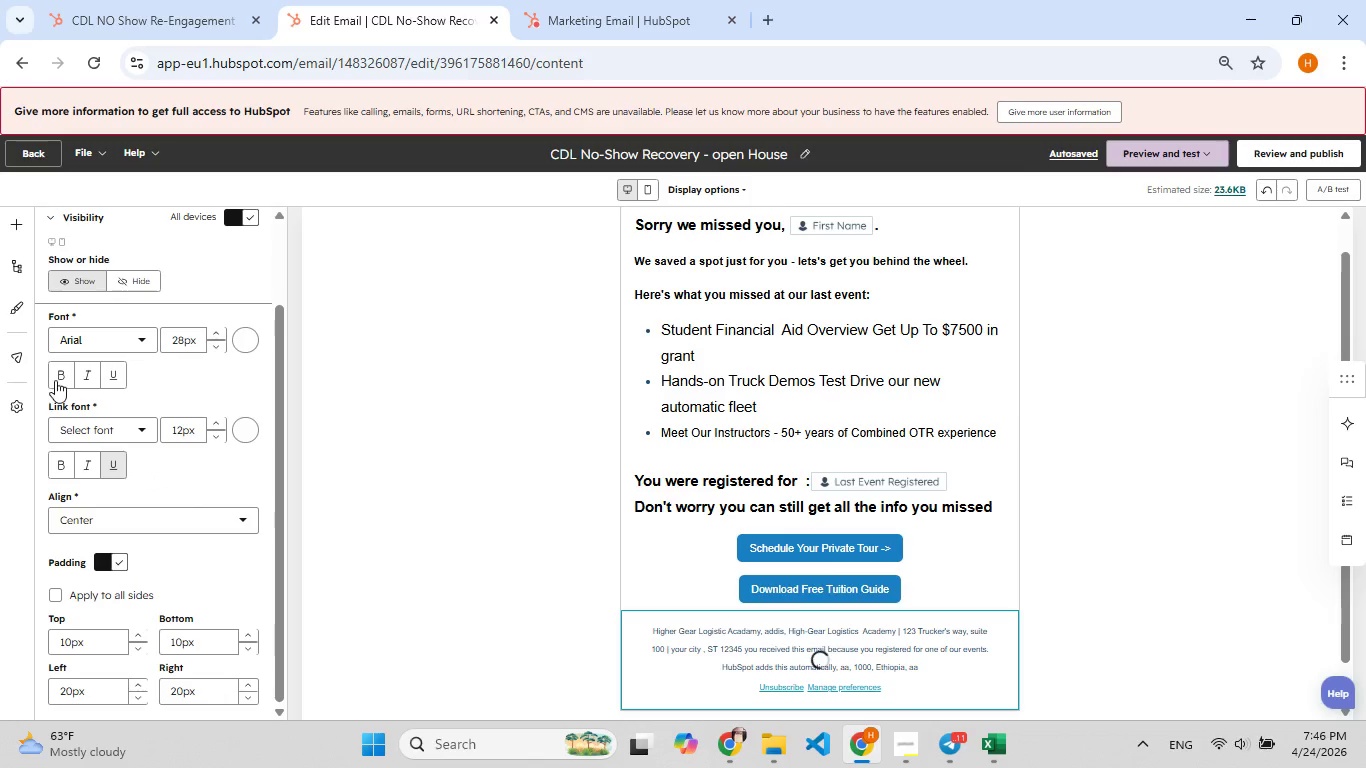 
left_click([60, 379])
 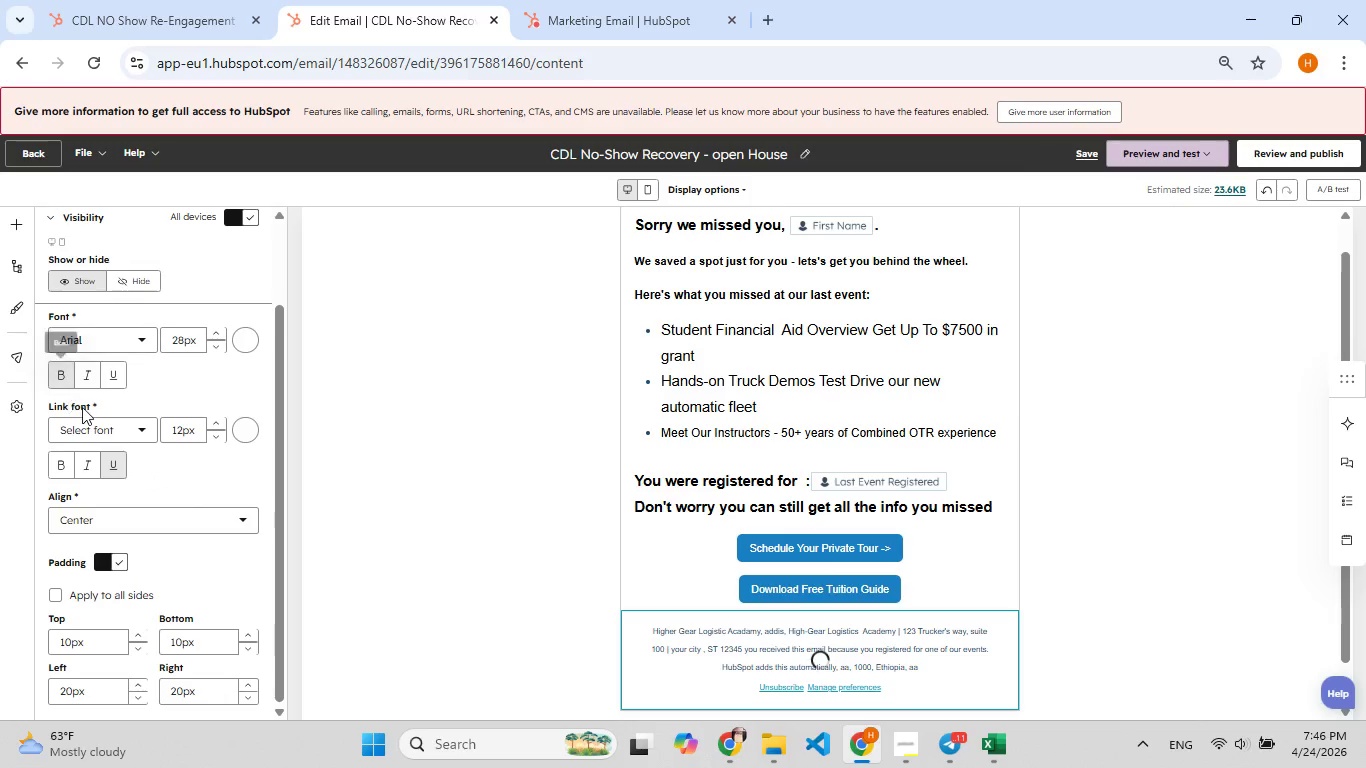 
scroll: coordinate [126, 421], scroll_direction: down, amount: 3.0
 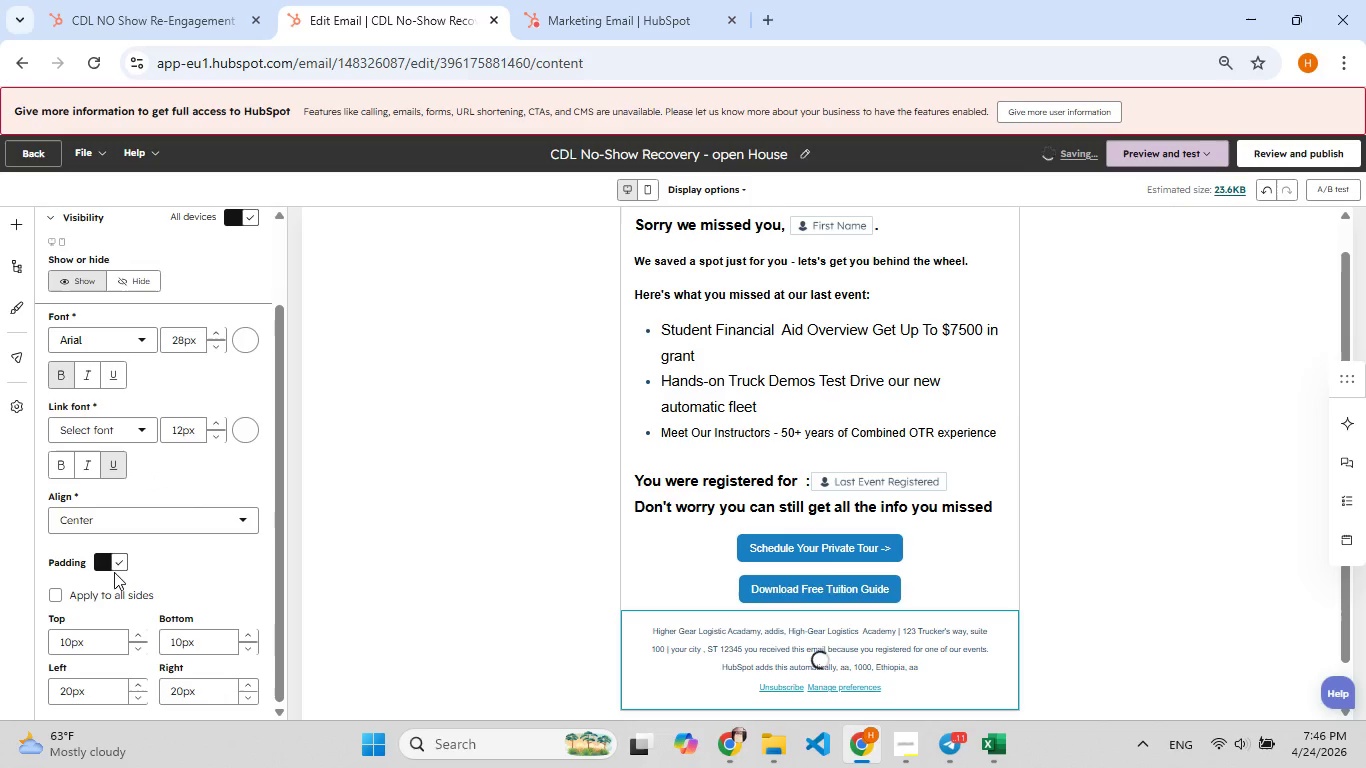 
scroll: coordinate [114, 572], scroll_direction: none, amount: 0.0
 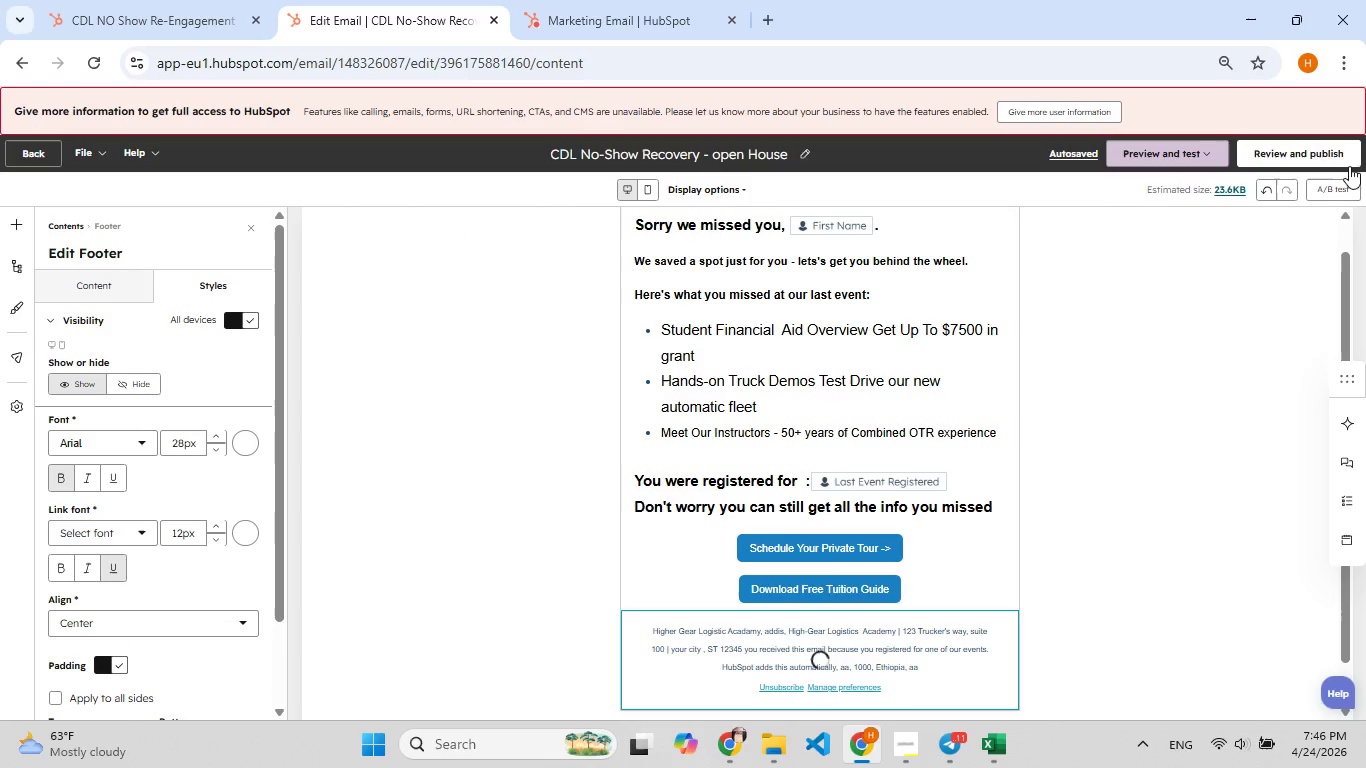 
left_click([1320, 148])
 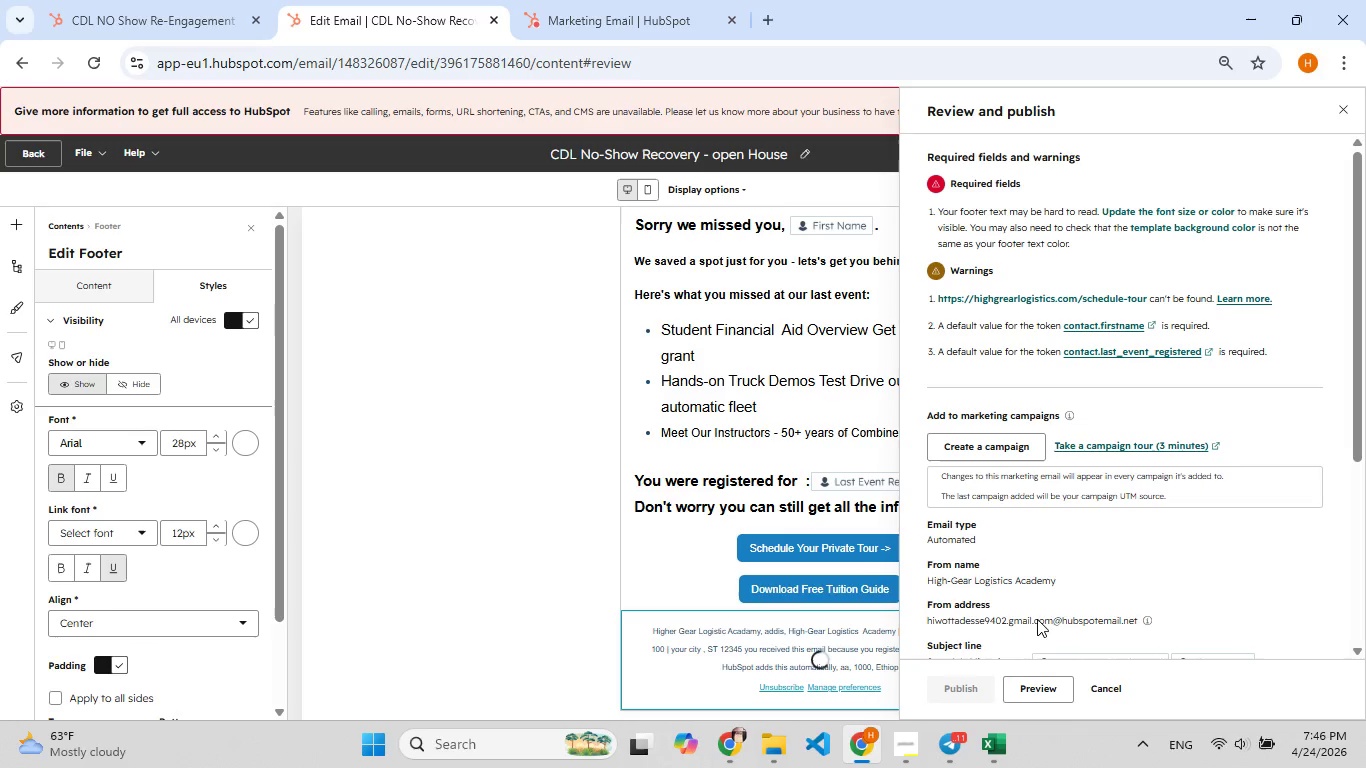 
wait(6.91)
 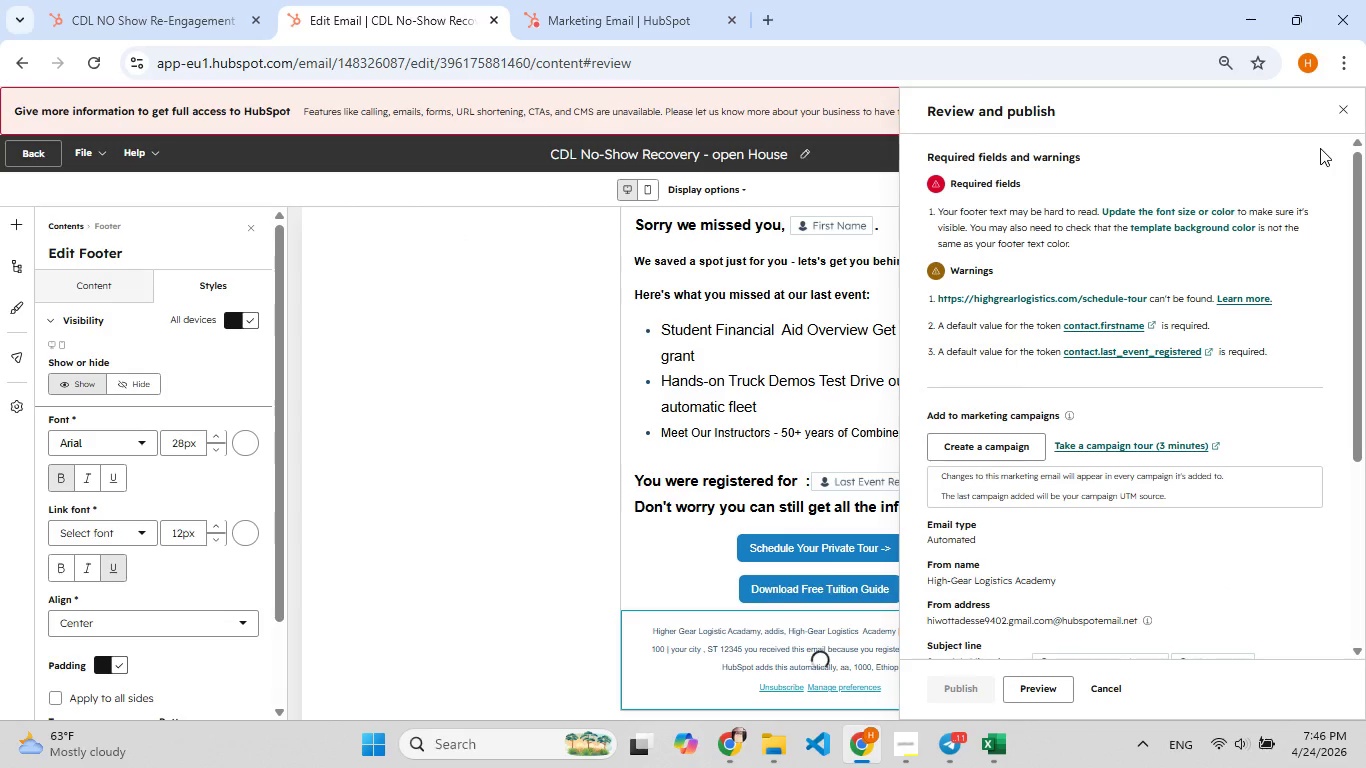 
left_click([1047, 686])
 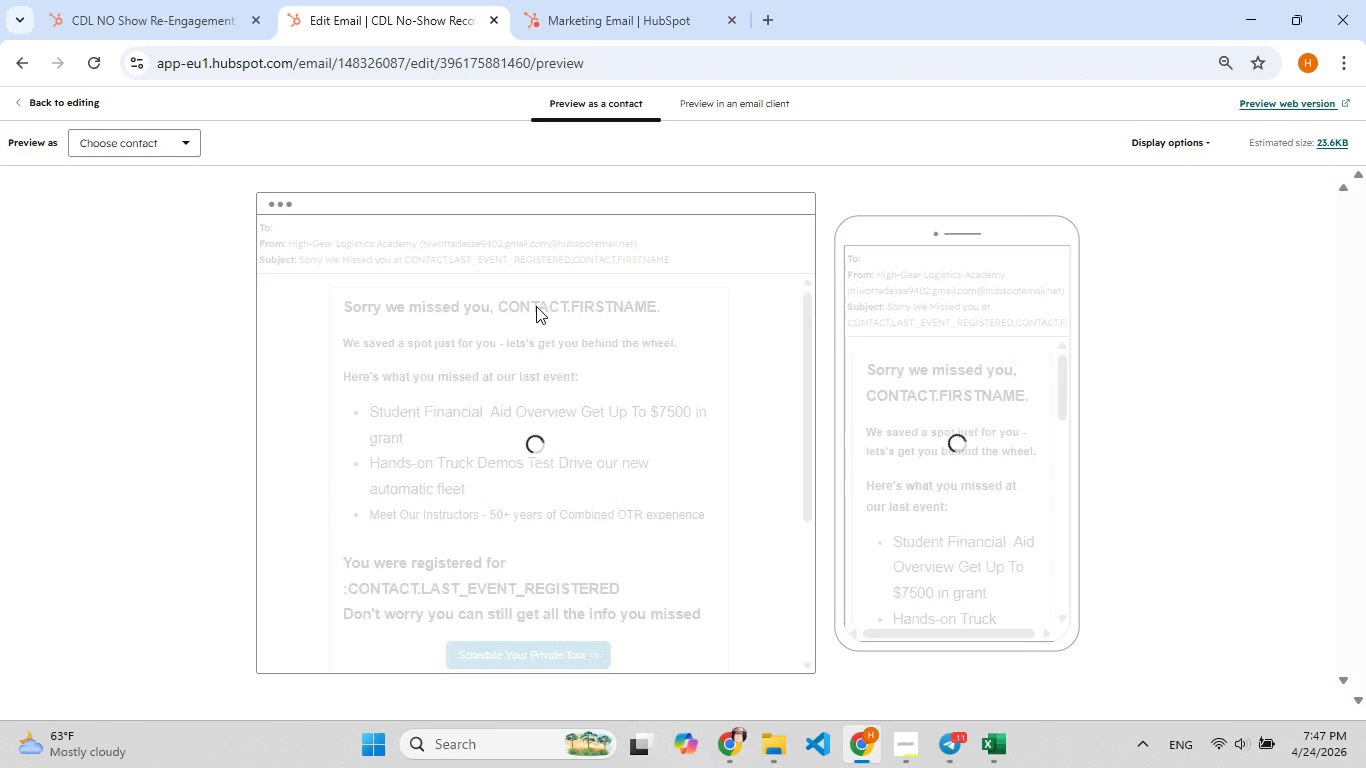 
scroll: coordinate [536, 305], scroll_direction: down, amount: 7.0
 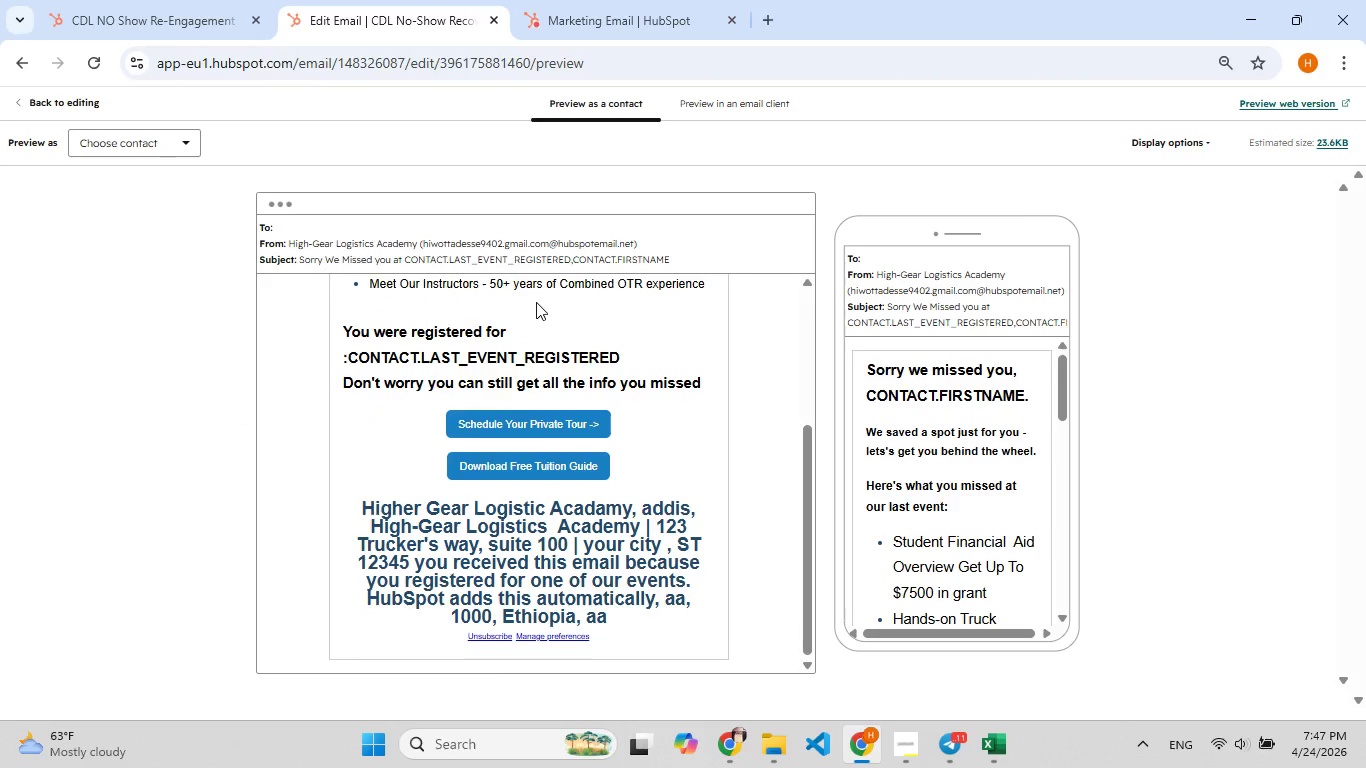 
scroll: coordinate [536, 302], scroll_direction: up, amount: 3.0
 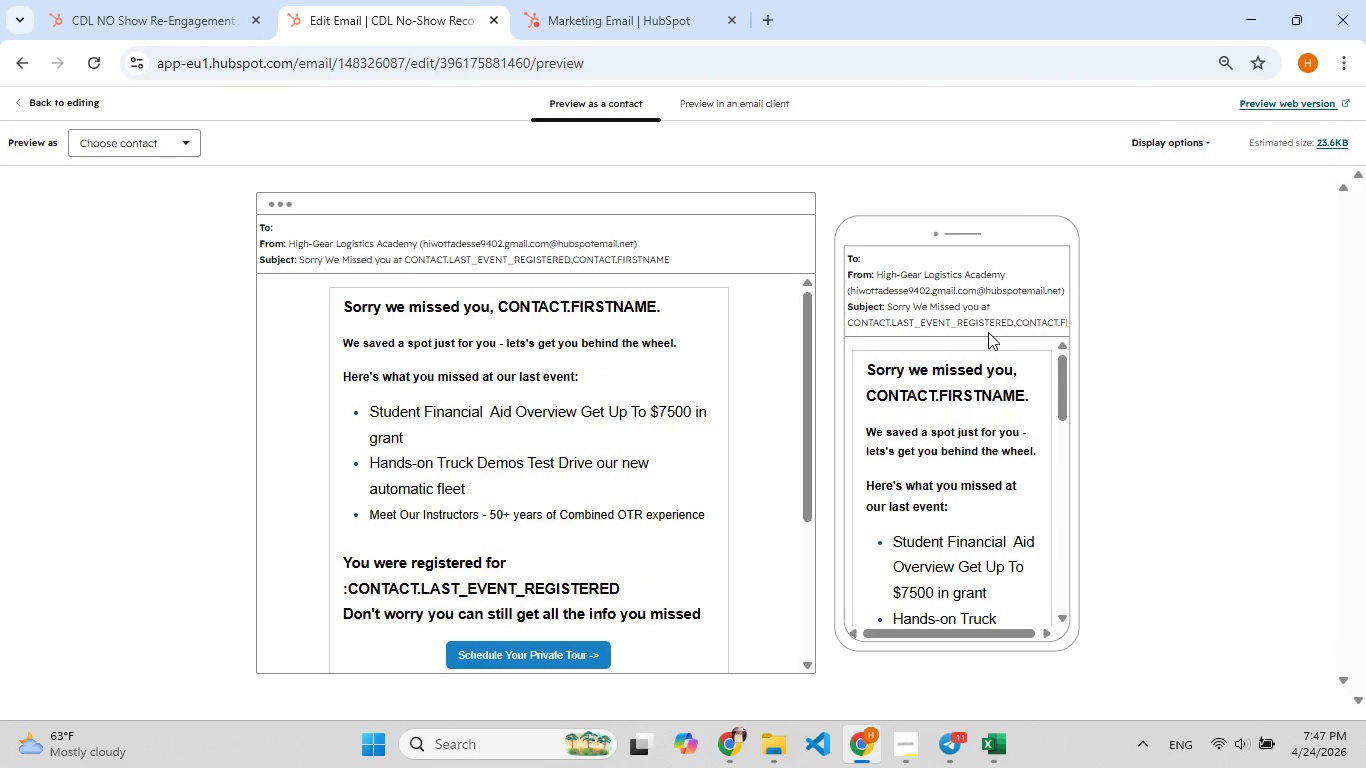 
scroll: coordinate [943, 365], scroll_direction: down, amount: 12.0
 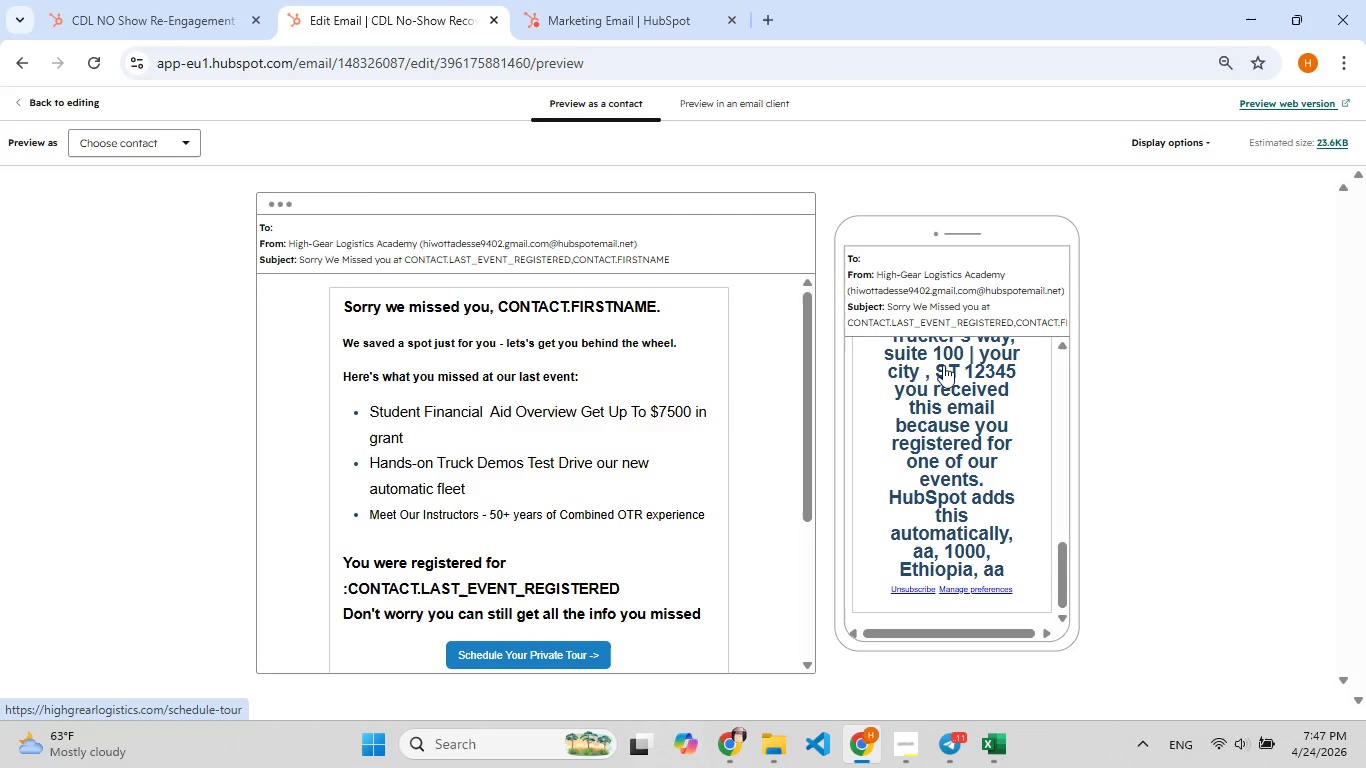 
scroll: coordinate [943, 365], scroll_direction: up, amount: 3.0
 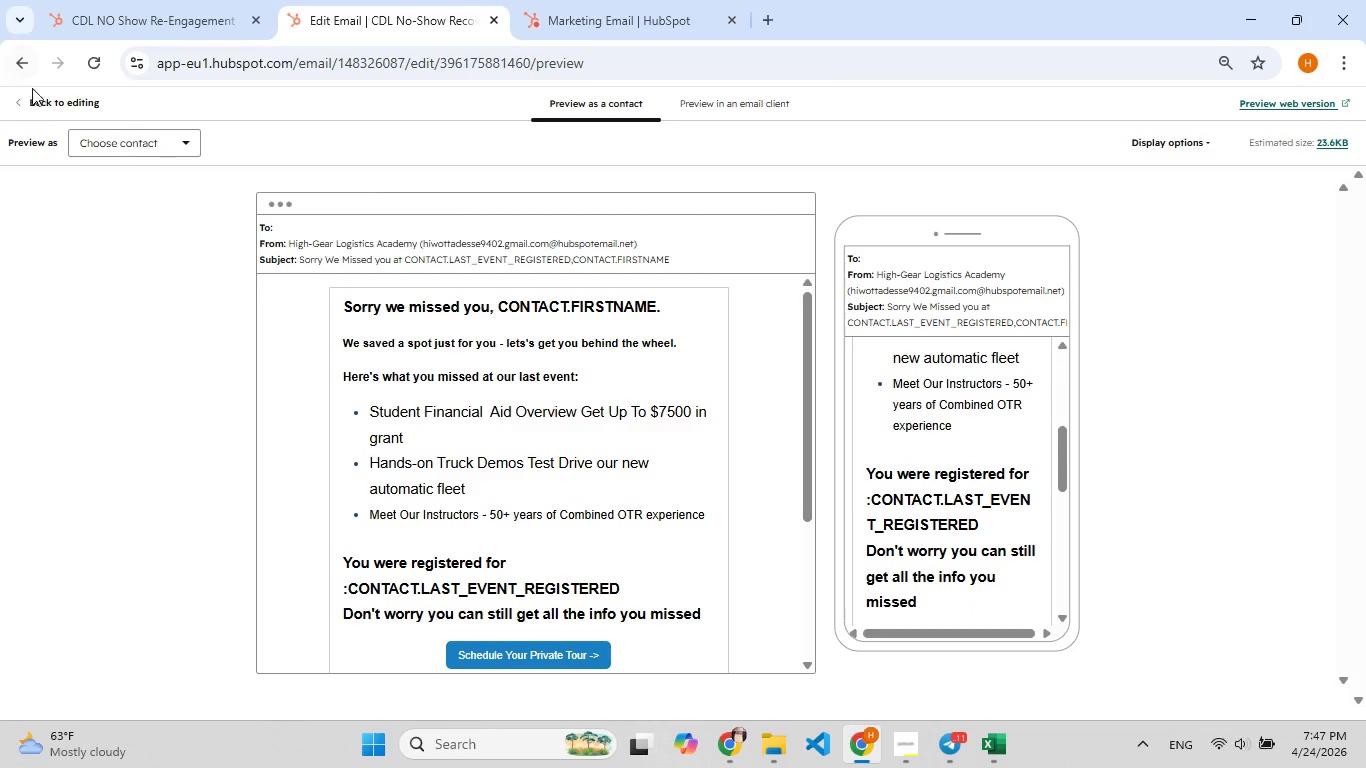 
left_click([39, 98])
 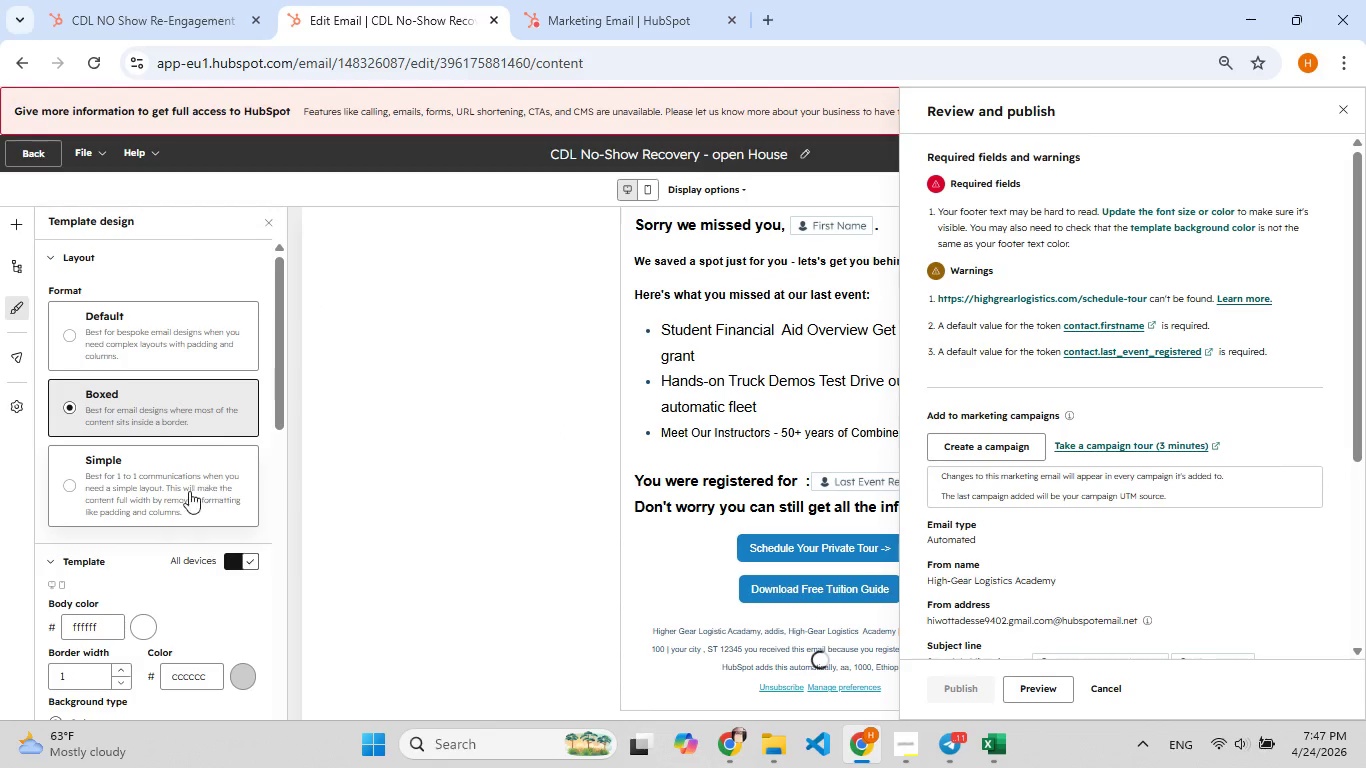 
scroll: coordinate [179, 520], scroll_direction: down, amount: 4.0
 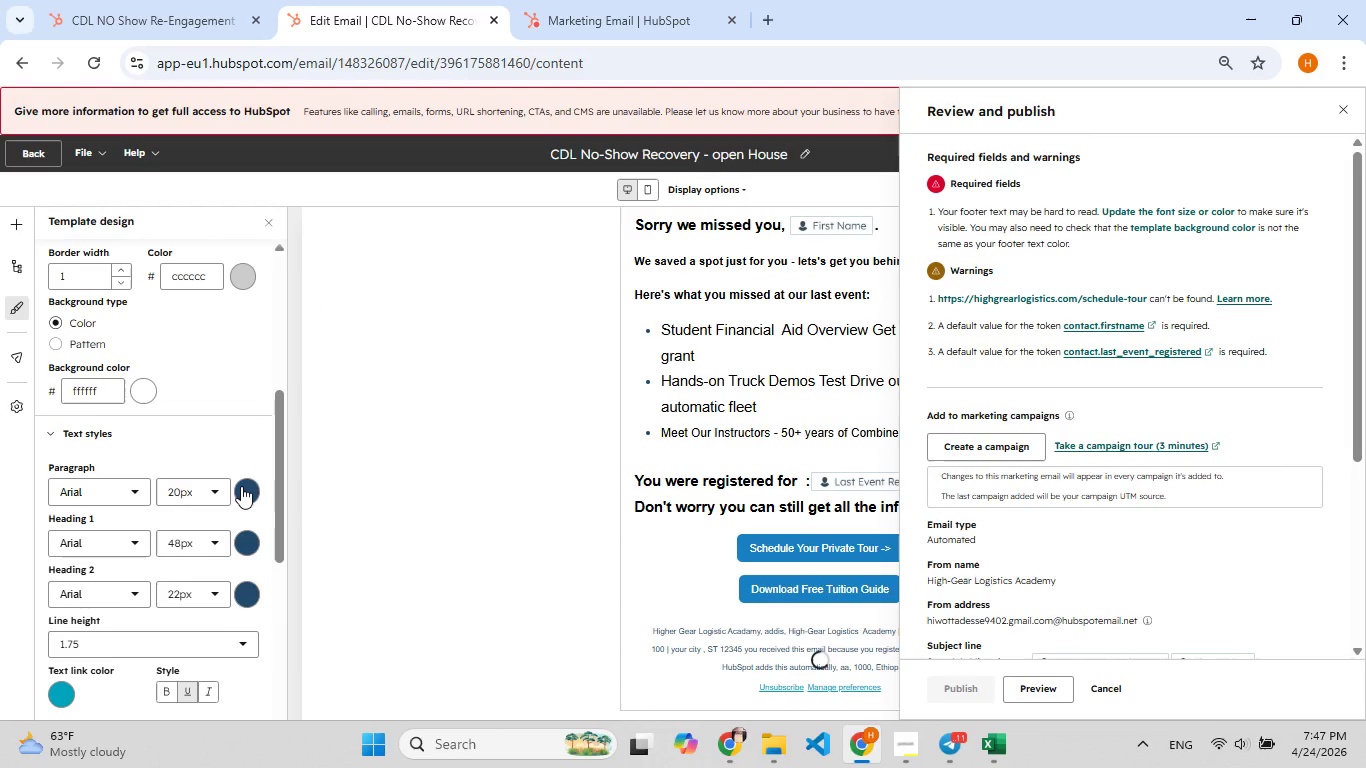 
left_click([242, 486])
 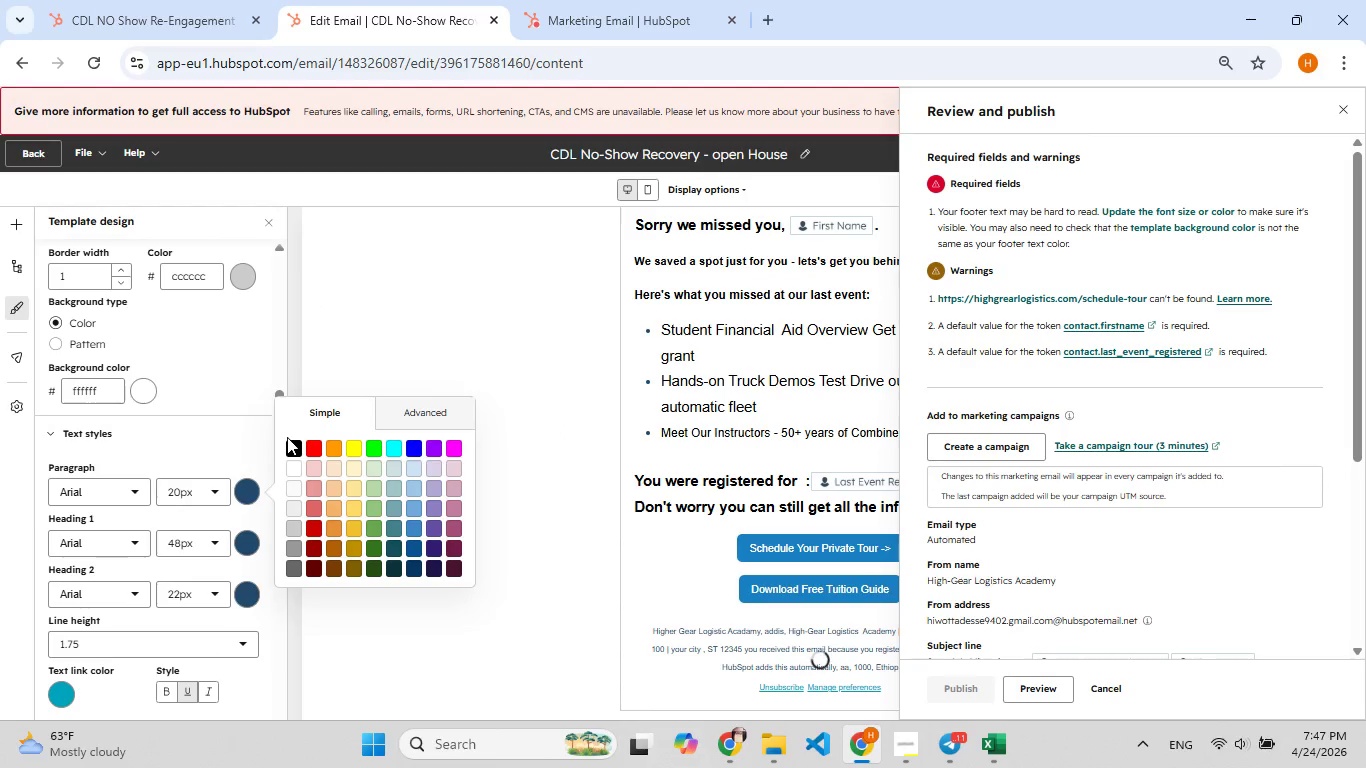 
left_click([291, 443])
 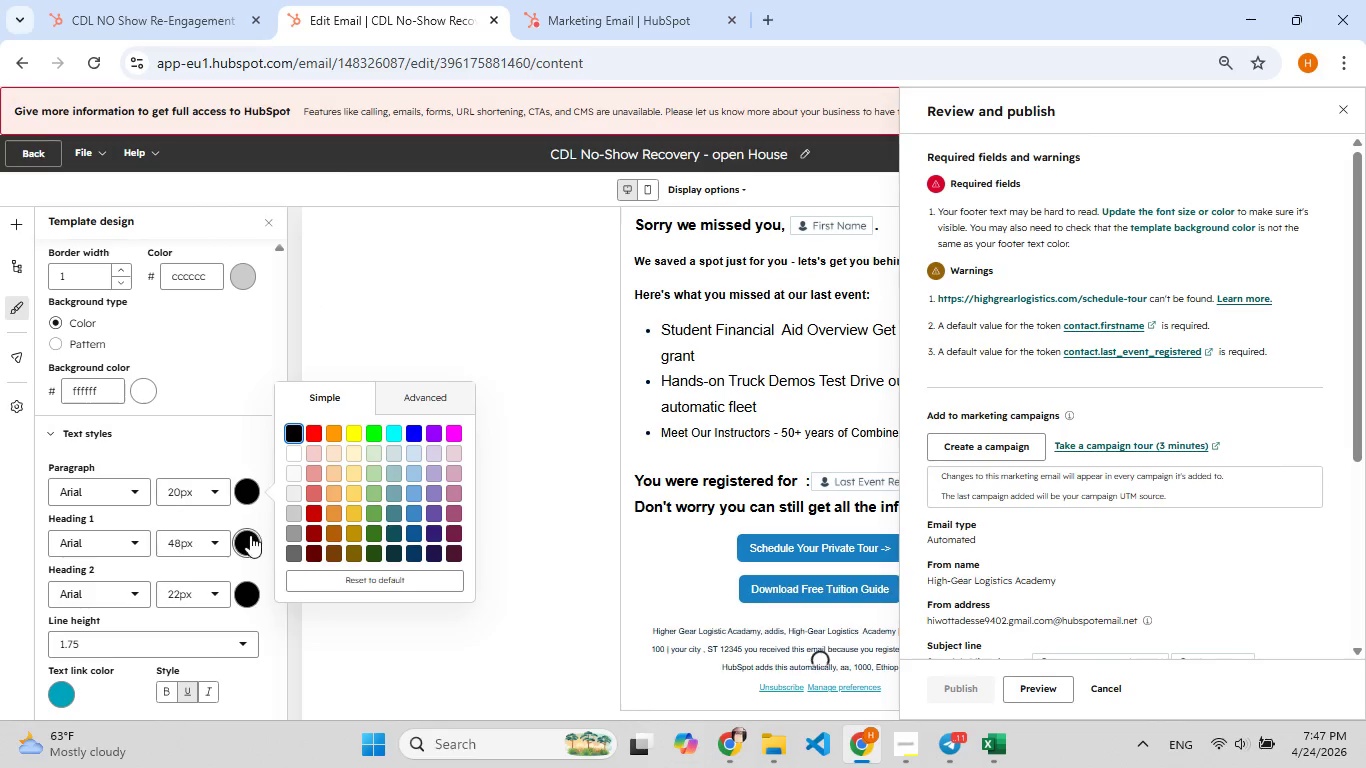 
left_click([247, 539])
 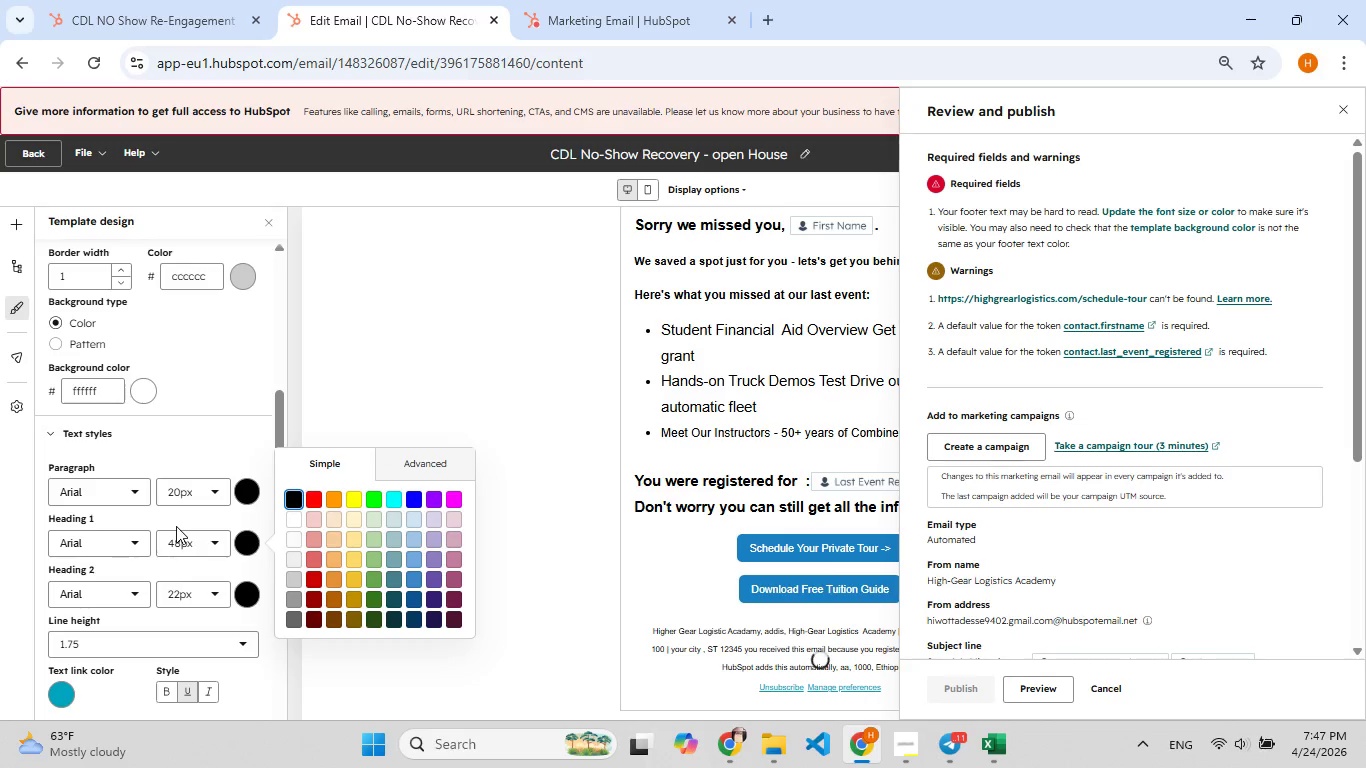 
left_click([180, 542])
 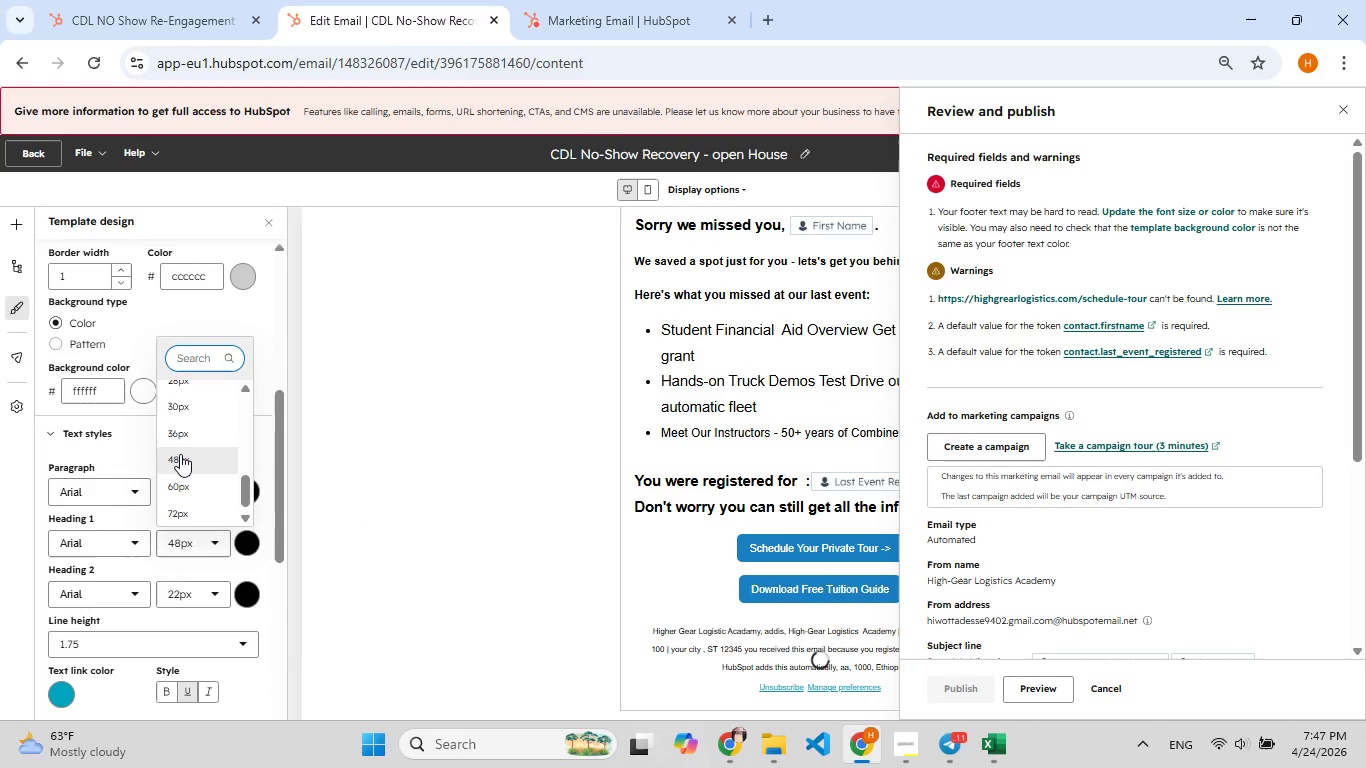 
scroll: coordinate [180, 453], scroll_direction: up, amount: 1.0
 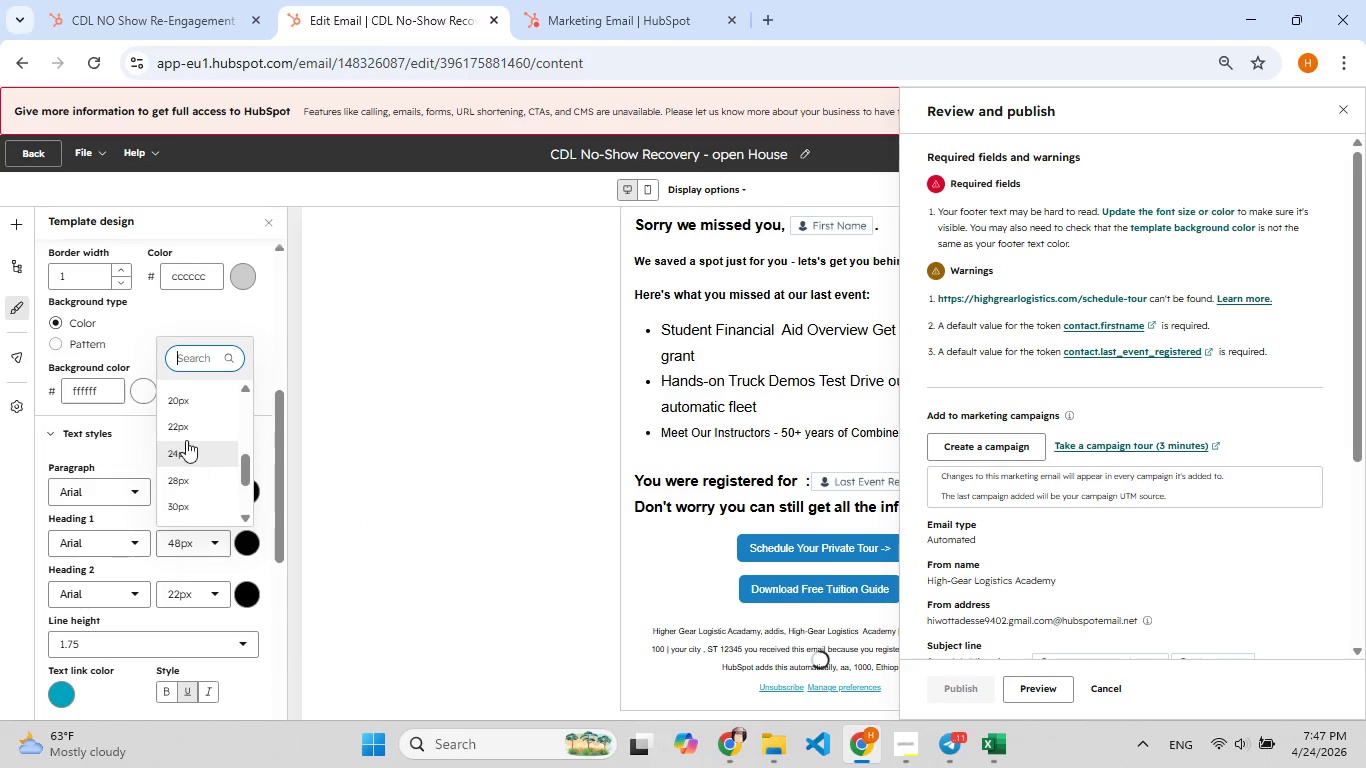 
left_click([186, 431])
 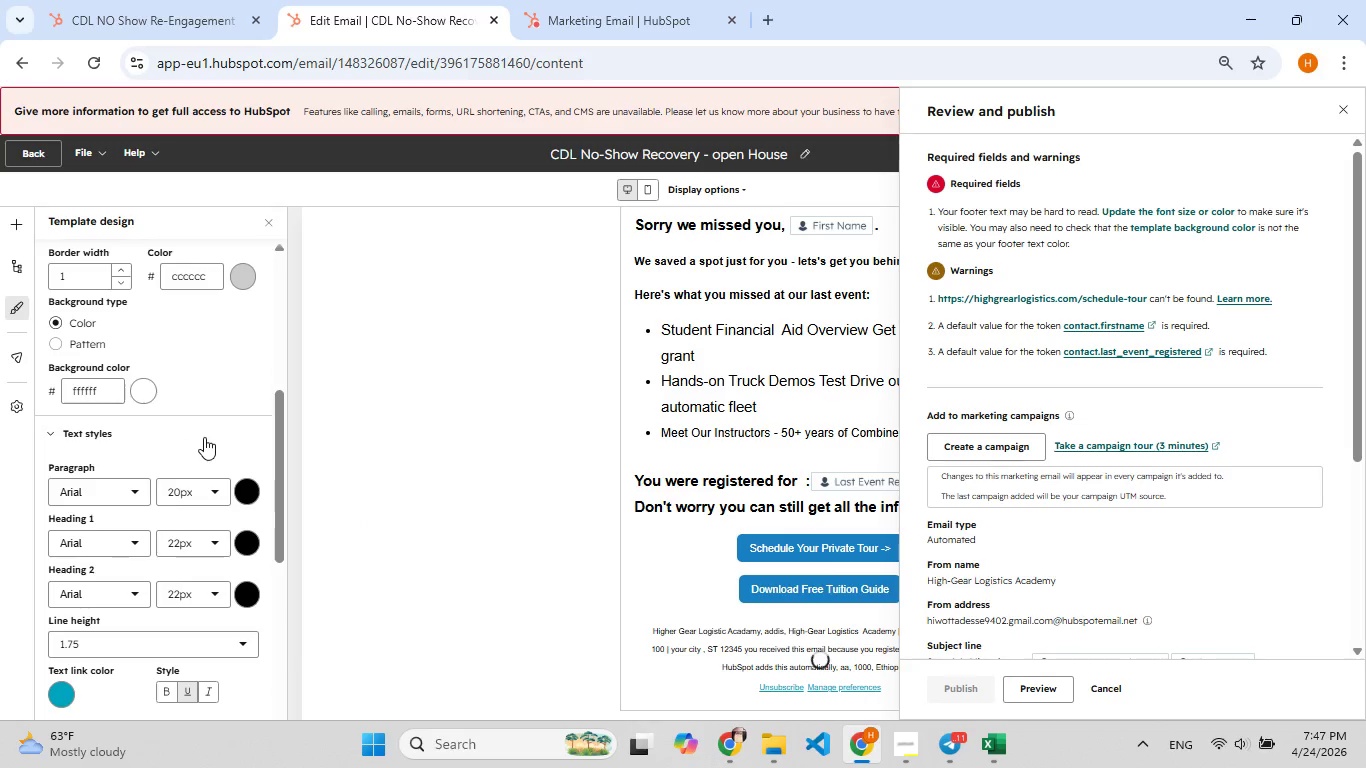 
scroll: coordinate [204, 437], scroll_direction: down, amount: 4.0
 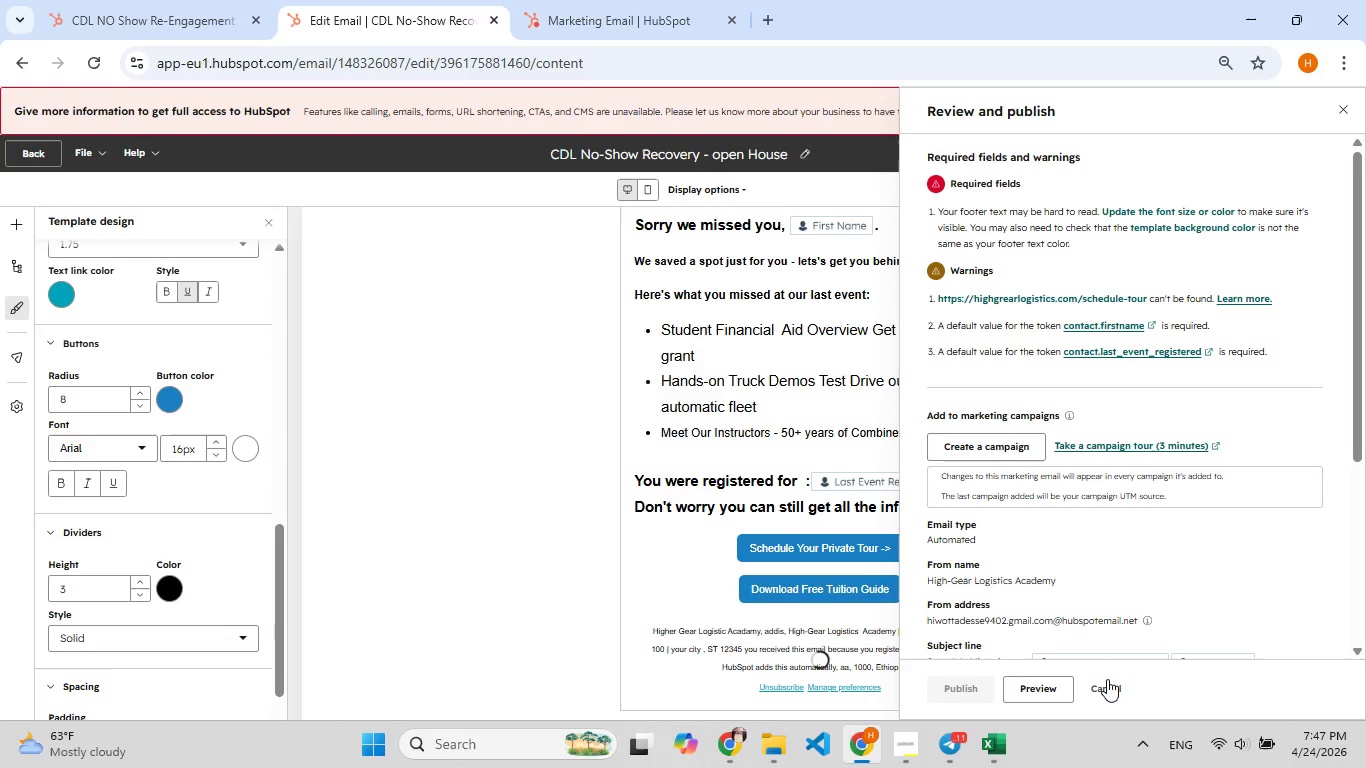 
left_click([1107, 679])
 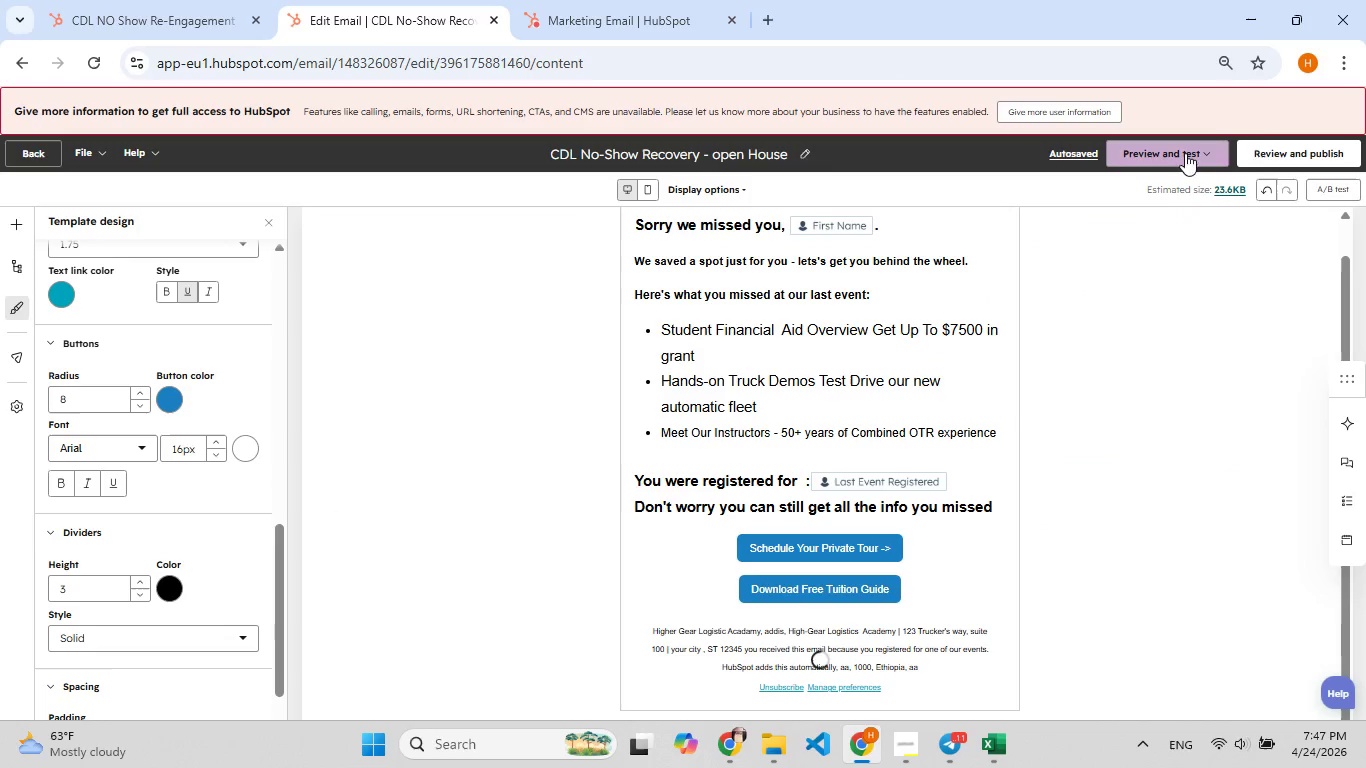 
left_click([1269, 143])
 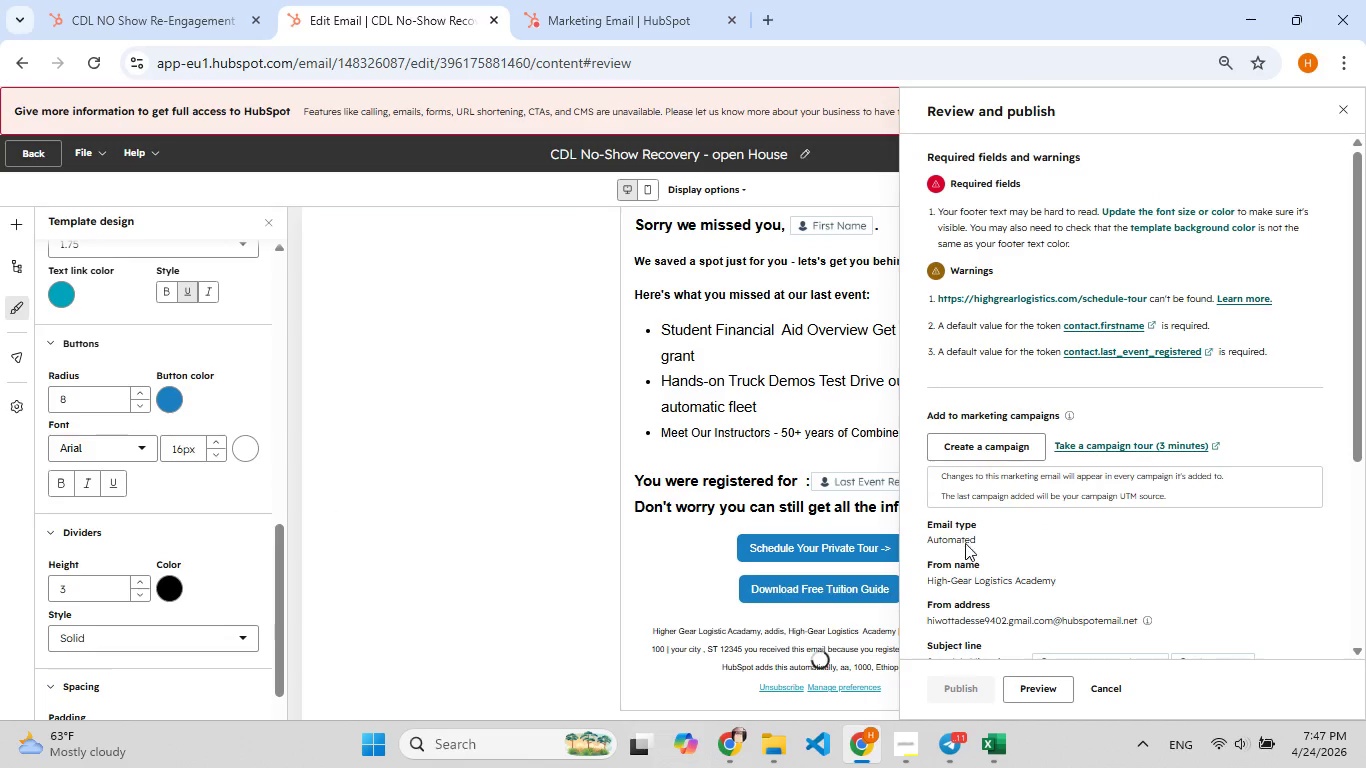 
scroll: coordinate [965, 505], scroll_direction: down, amount: 2.0
 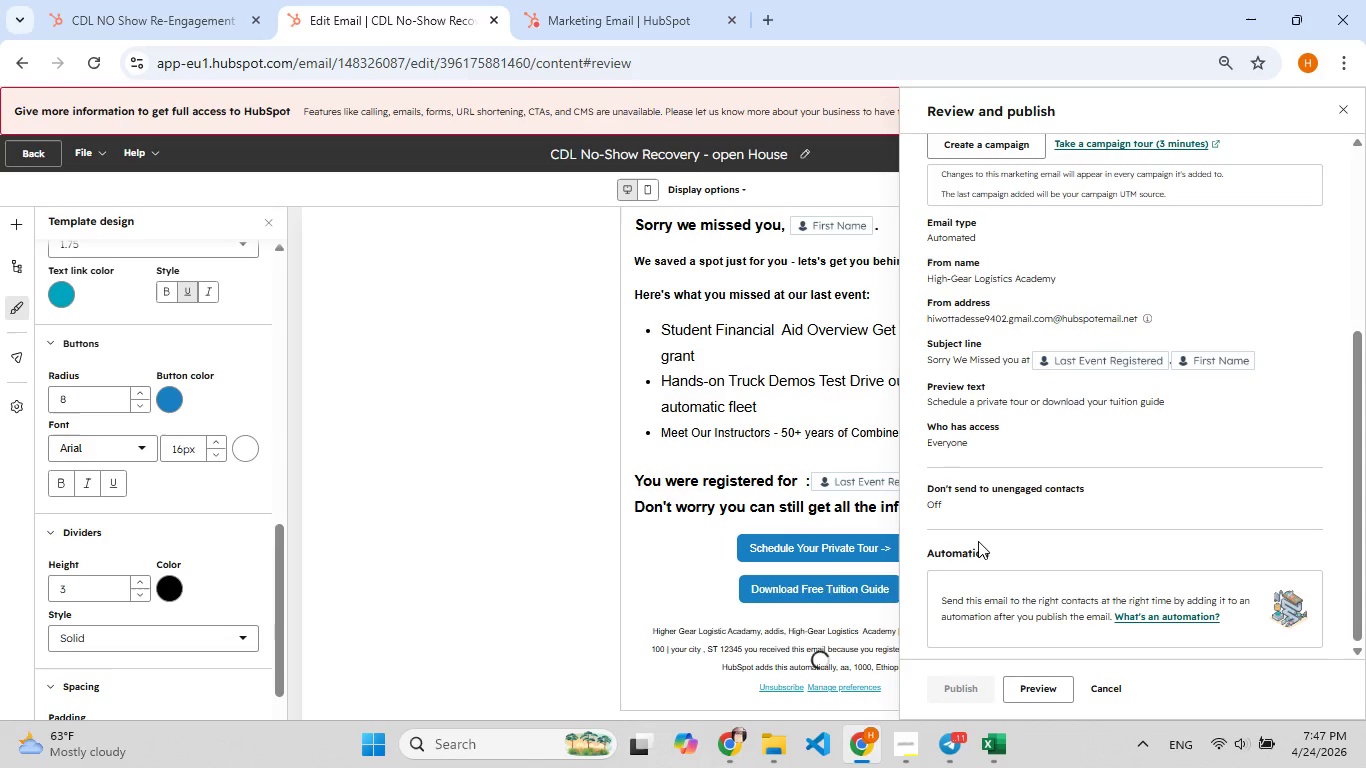 
scroll: coordinate [978, 541], scroll_direction: up, amount: 6.0
 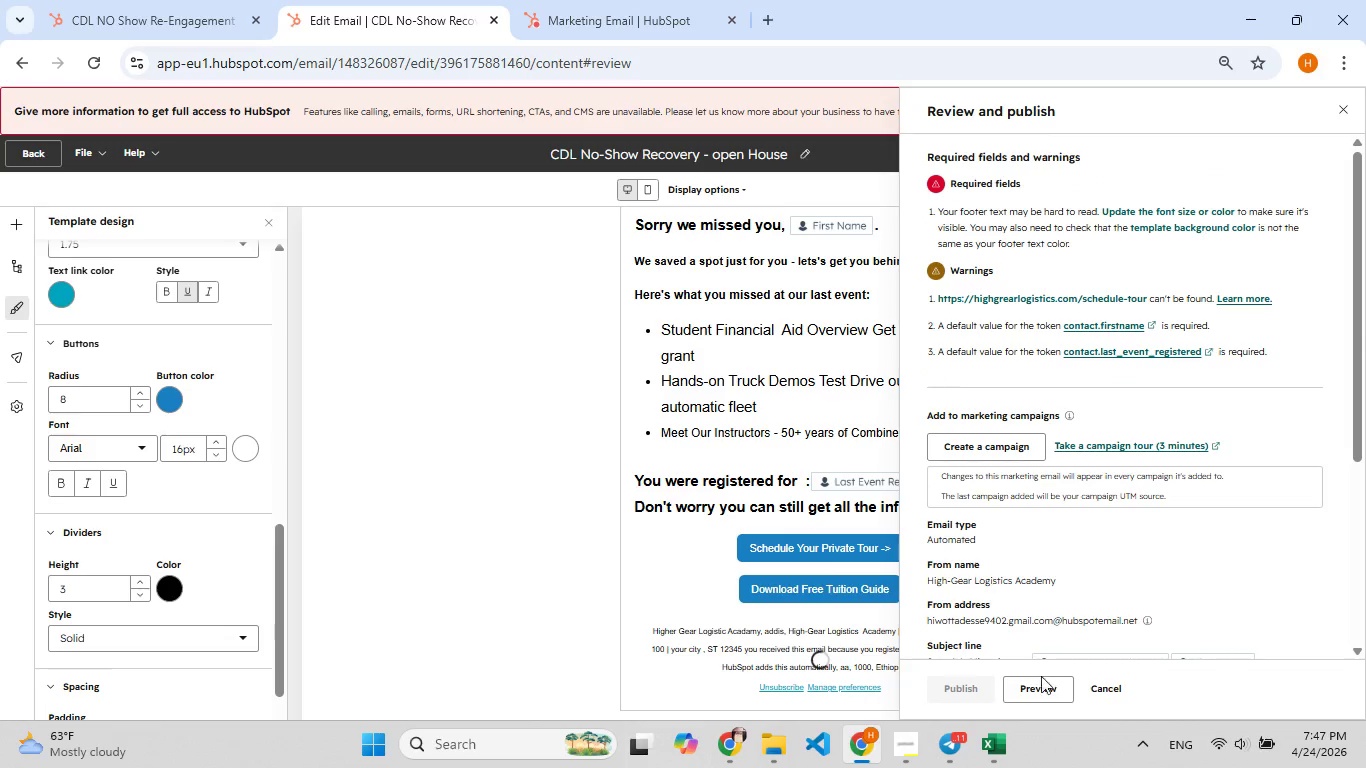 
left_click([1044, 683])
 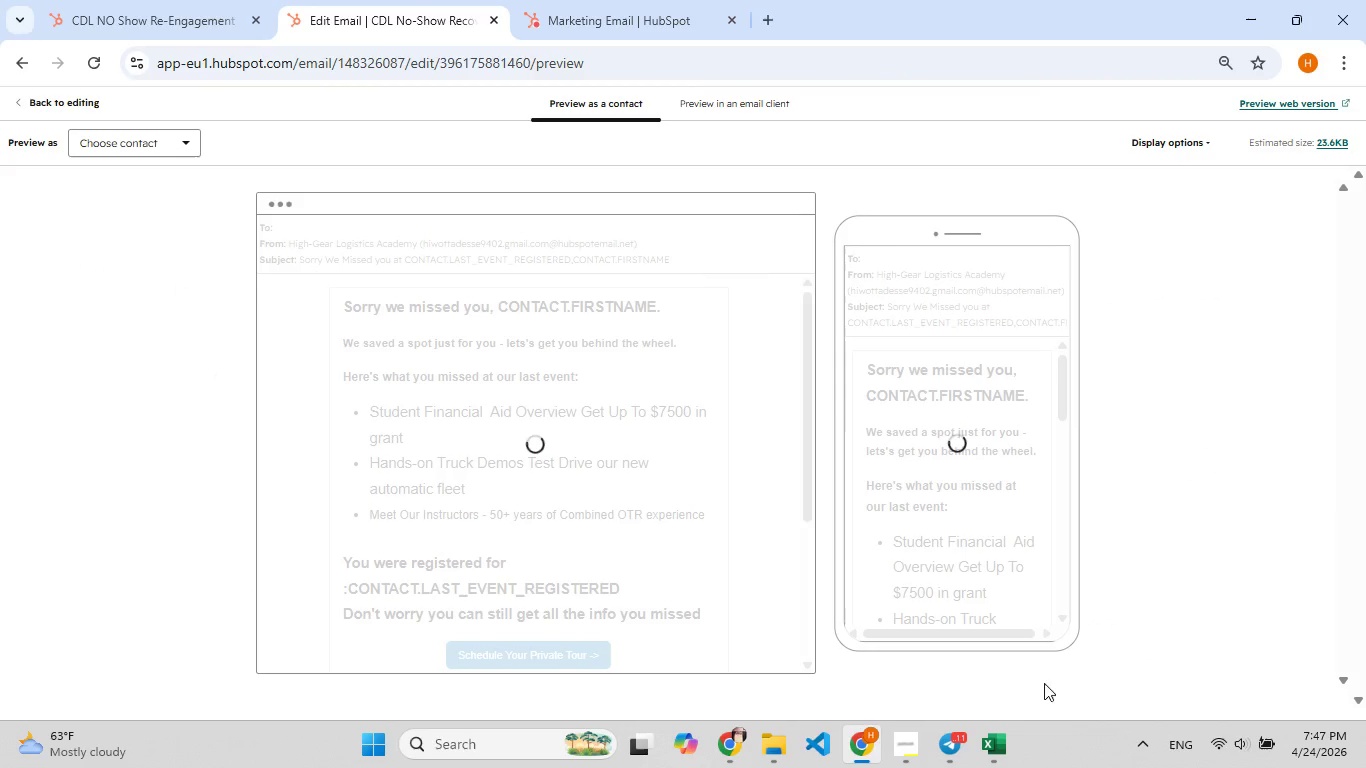 
scroll: coordinate [538, 503], scroll_direction: down, amount: 6.0
 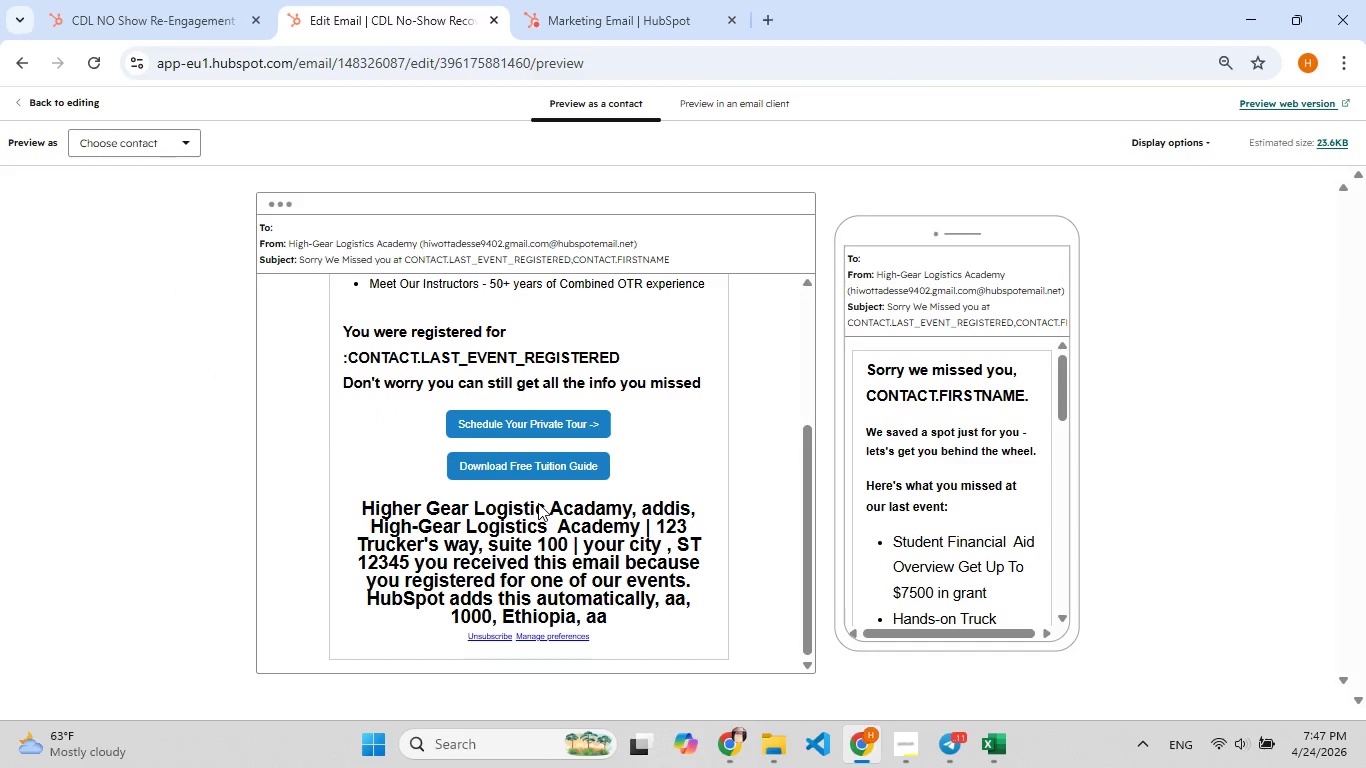 
scroll: coordinate [538, 503], scroll_direction: up, amount: 4.0
 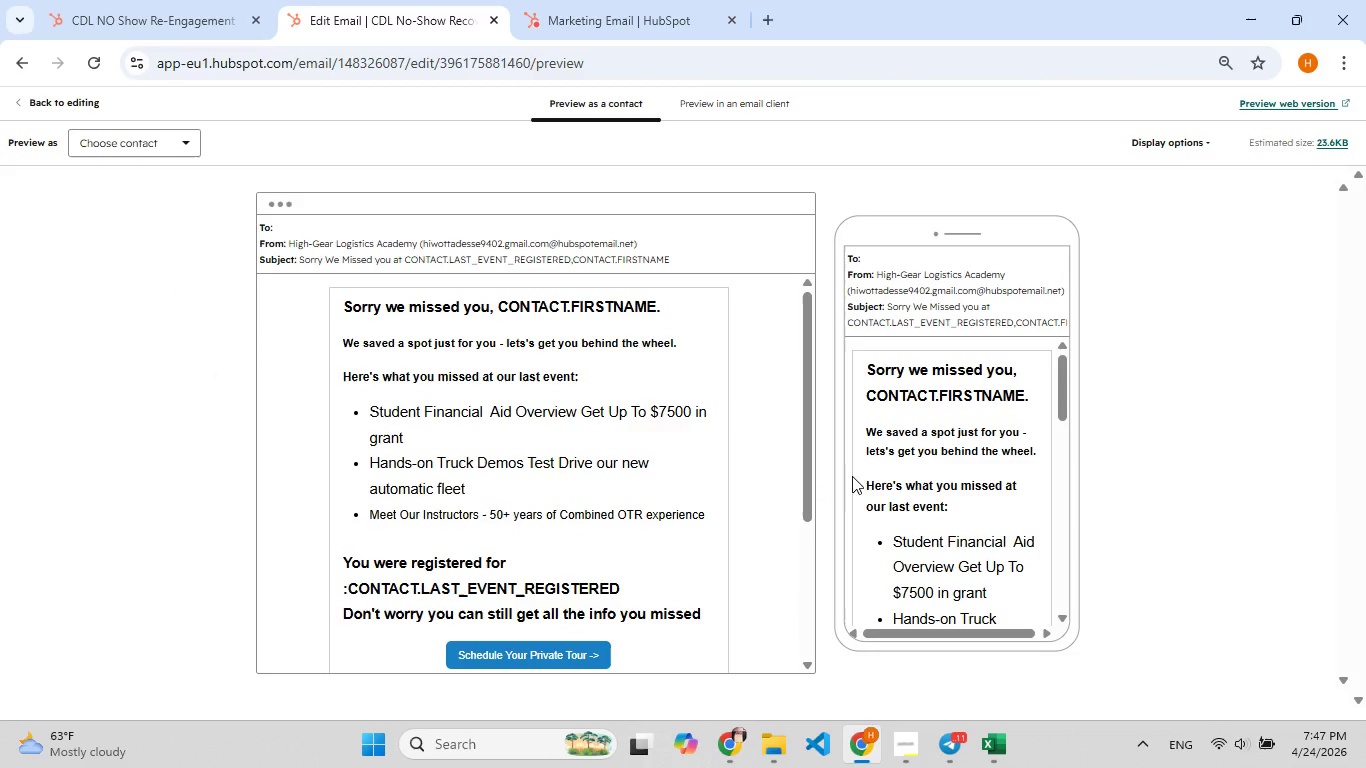 
scroll: coordinate [912, 478], scroll_direction: down, amount: 6.0
 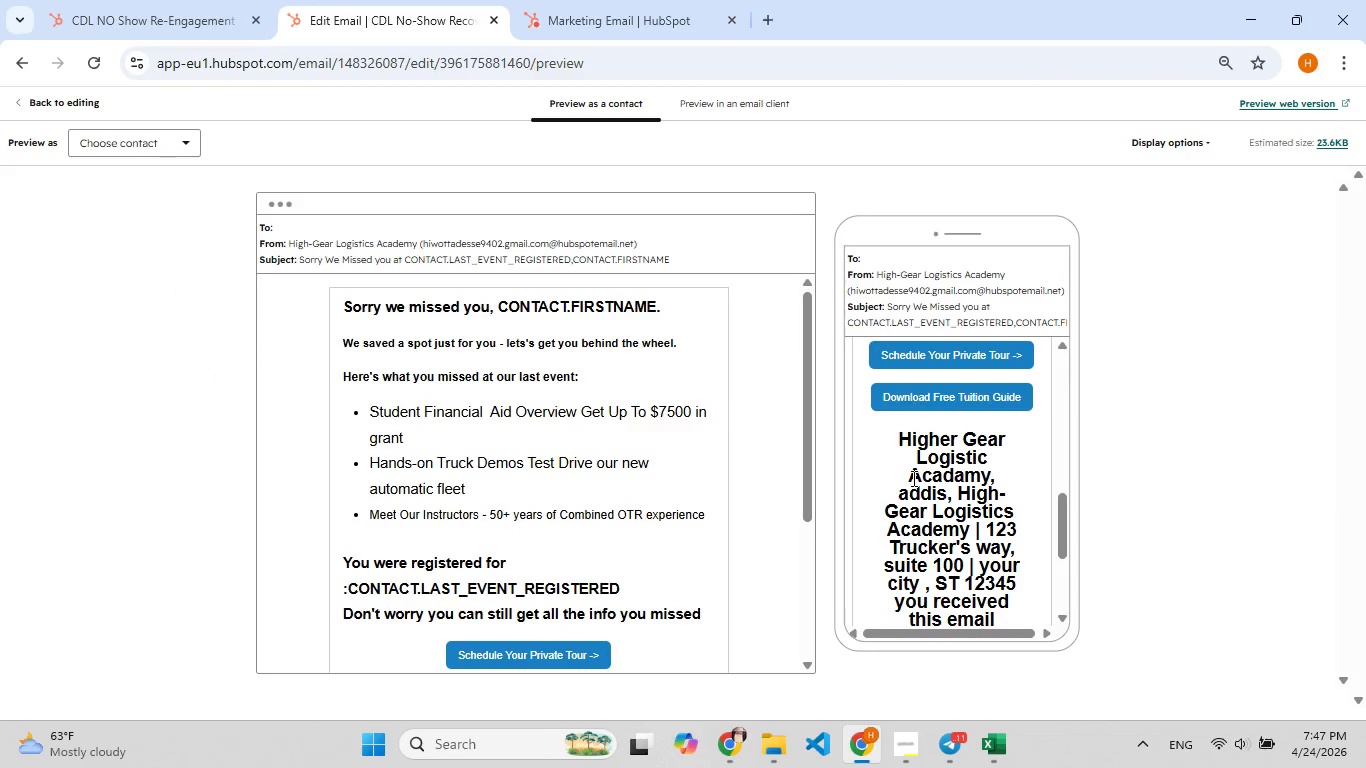 
scroll: coordinate [912, 478], scroll_direction: up, amount: 6.0
 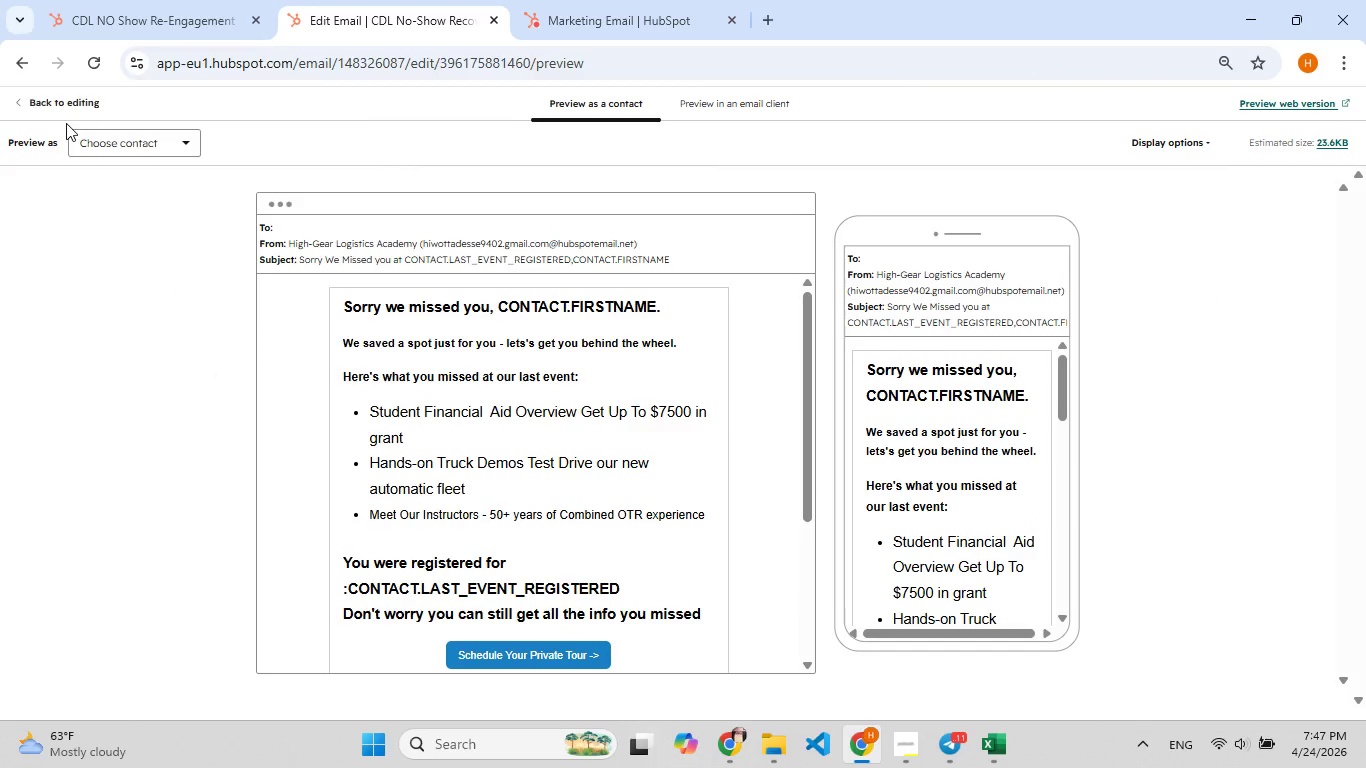 
left_click([65, 101])
 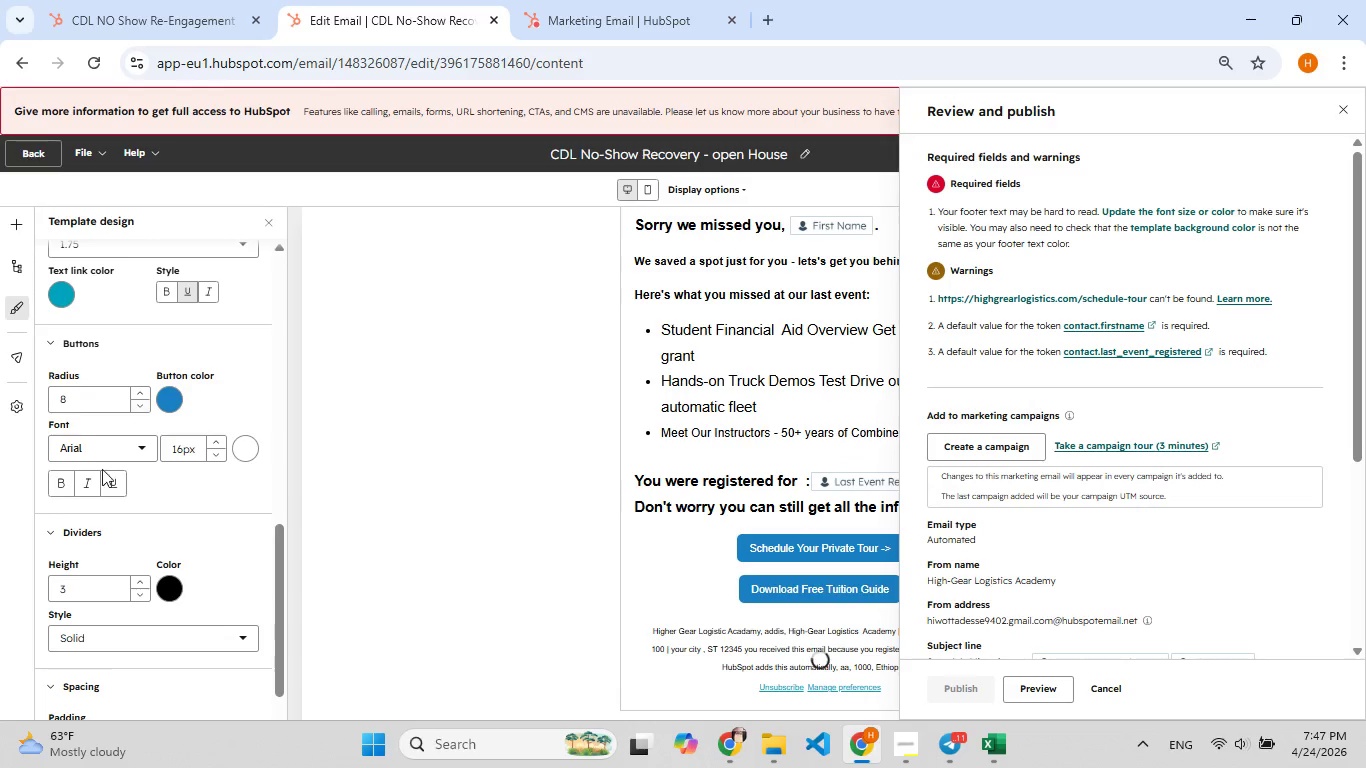 
left_click([57, 494])
 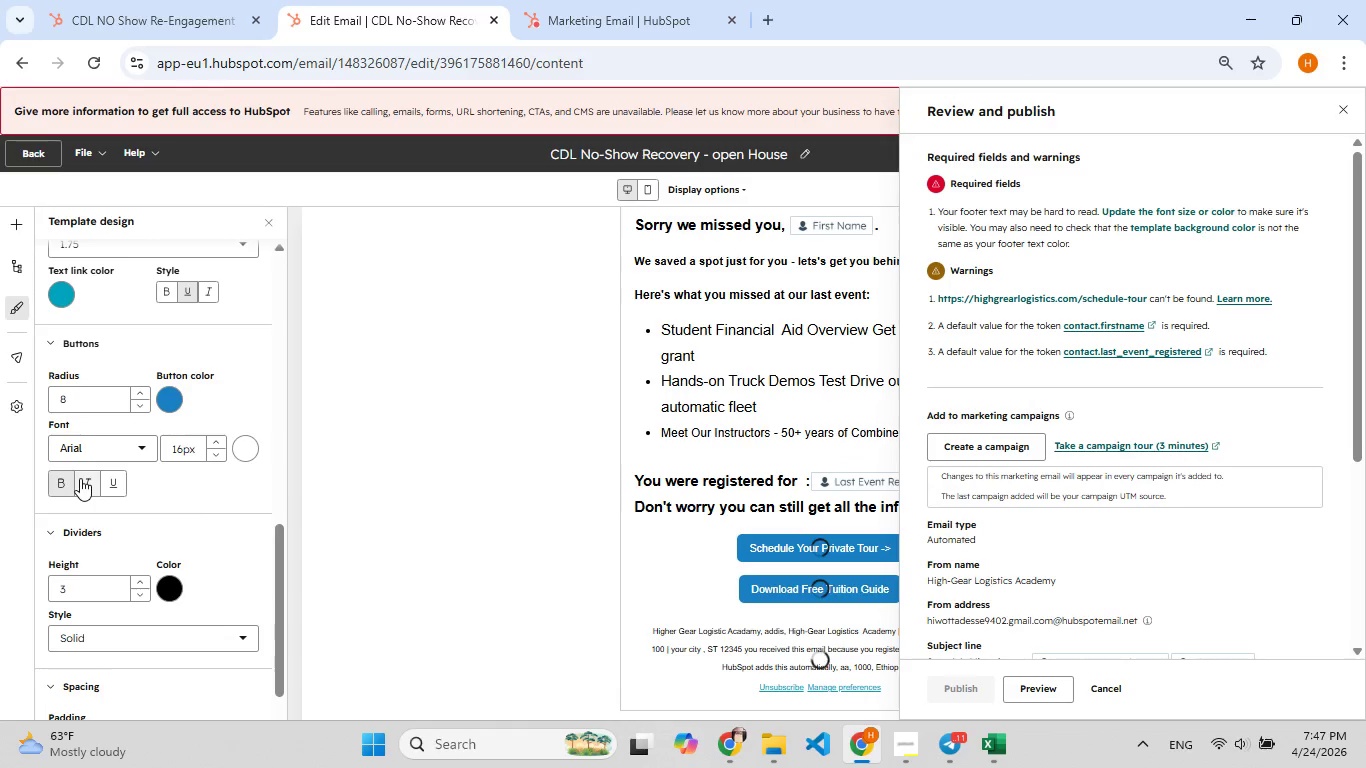 
left_click([64, 483])
 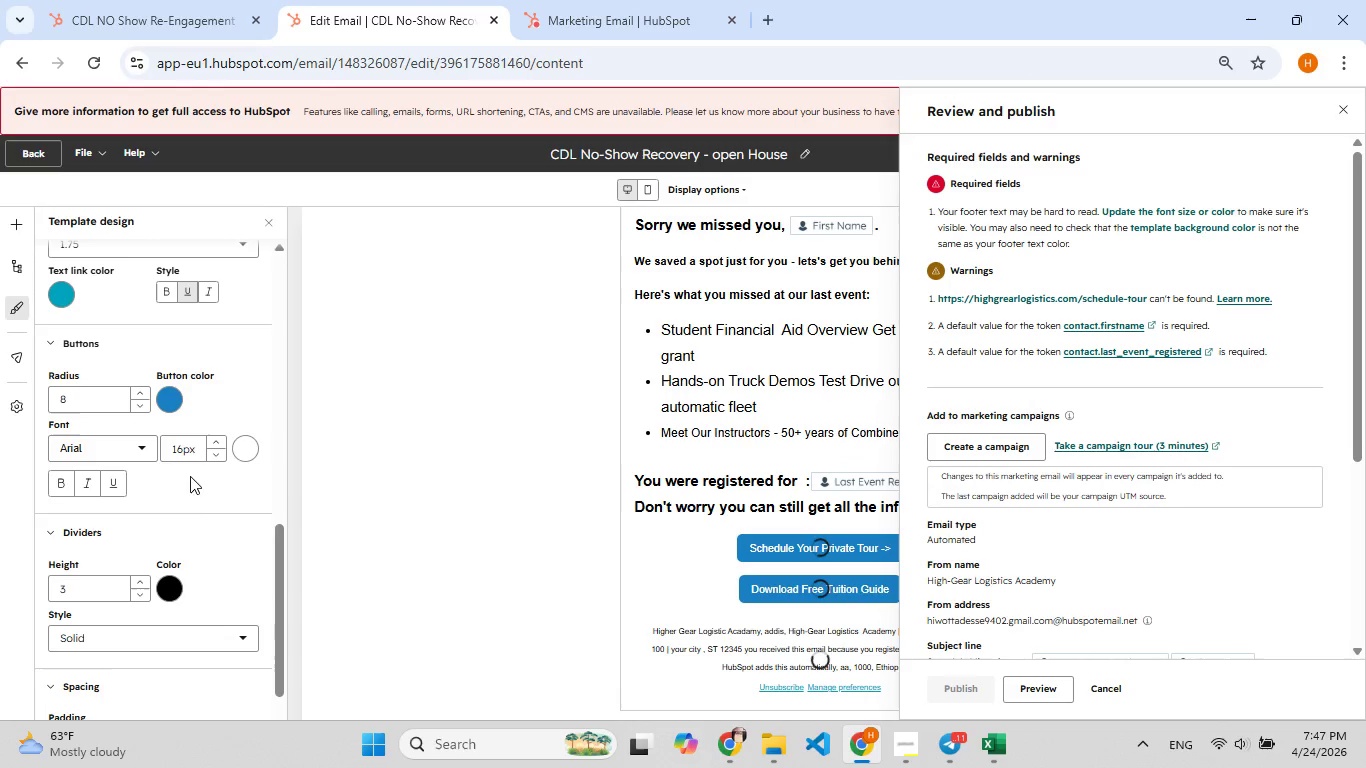 
scroll: coordinate [112, 459], scroll_direction: down, amount: 5.0
 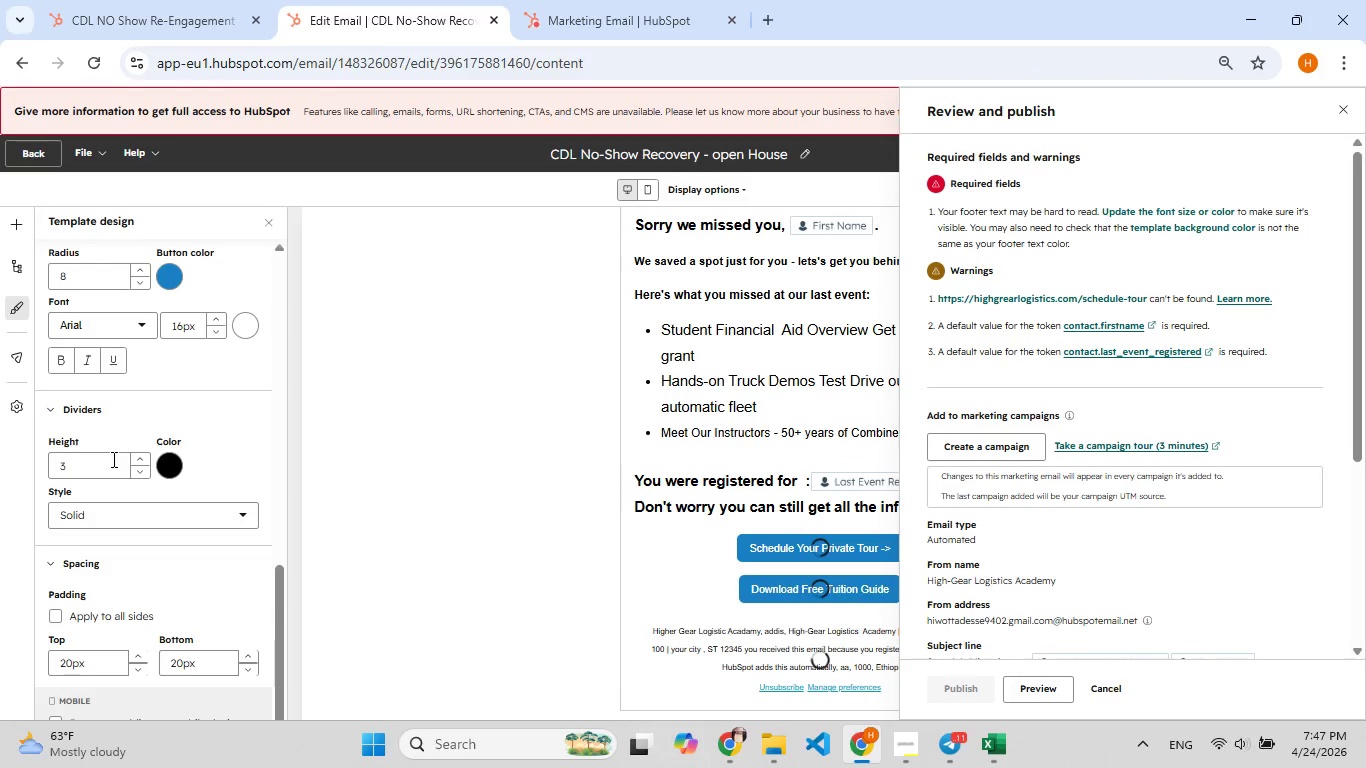 
scroll: coordinate [112, 459], scroll_direction: up, amount: 3.0
 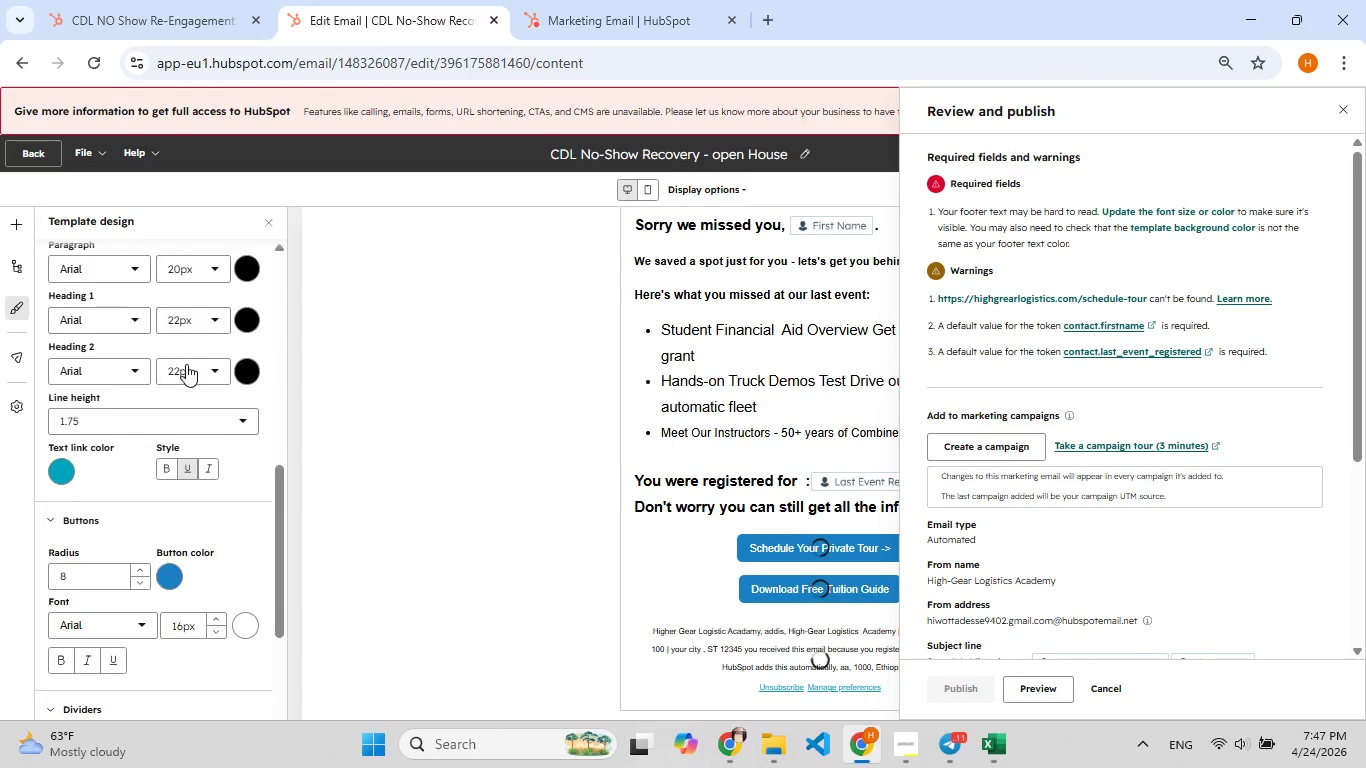 
left_click([180, 379])
 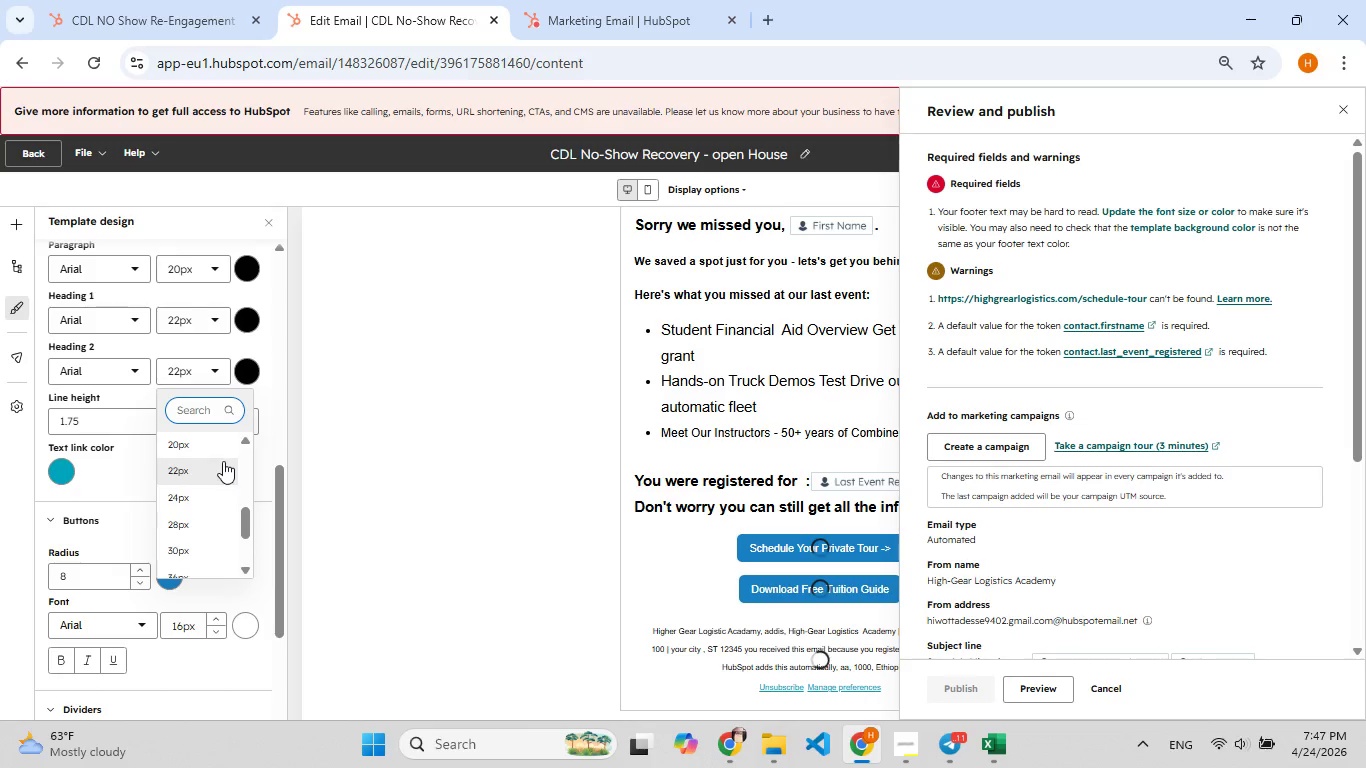 
scroll: coordinate [222, 462], scroll_direction: up, amount: 2.0
 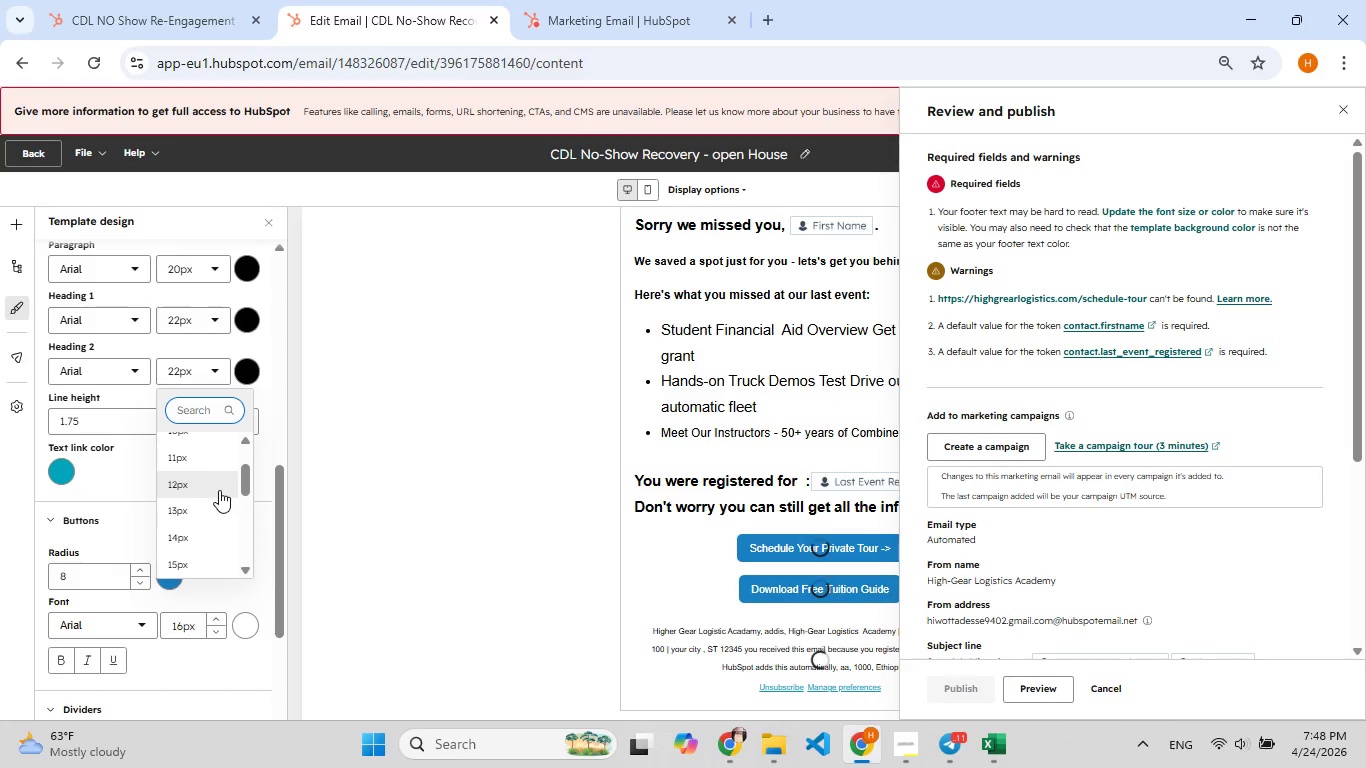 
scroll: coordinate [219, 490], scroll_direction: down, amount: 1.0
 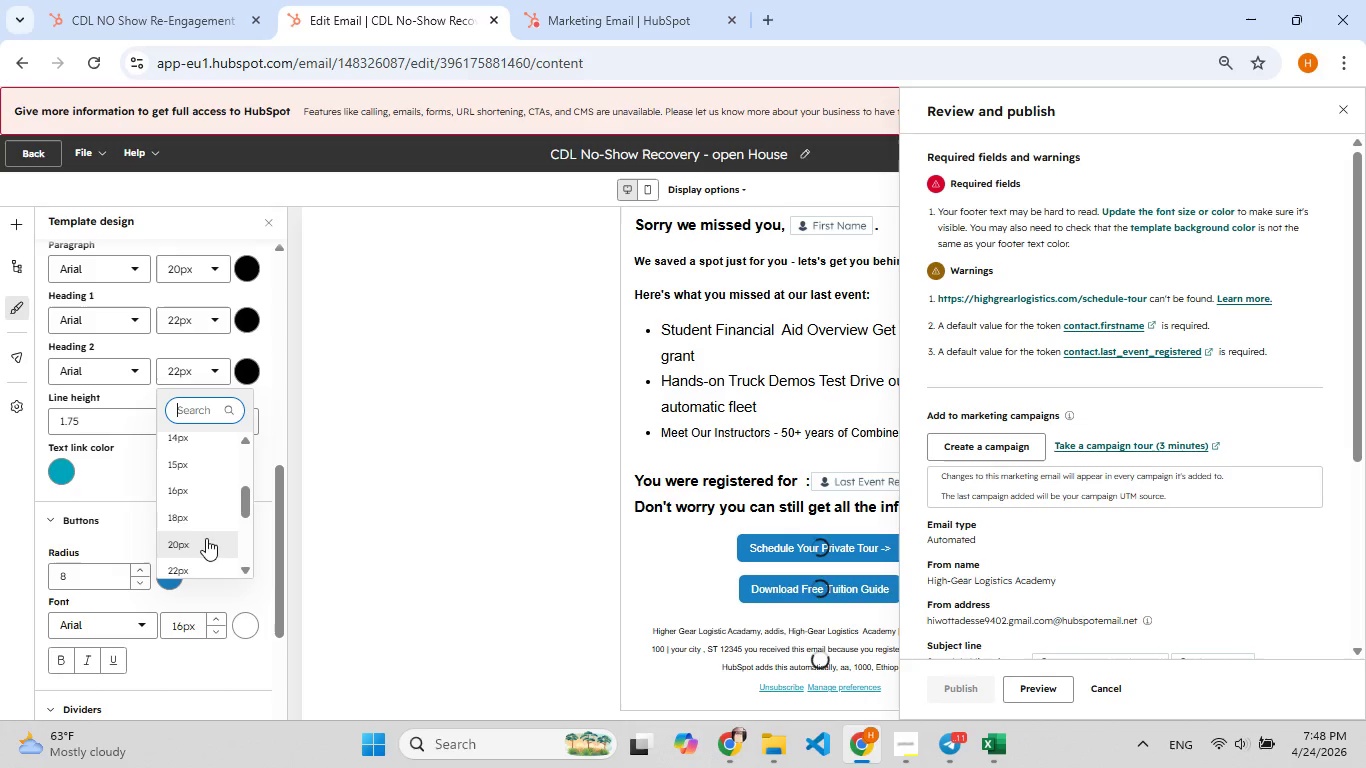 
left_click([194, 519])
 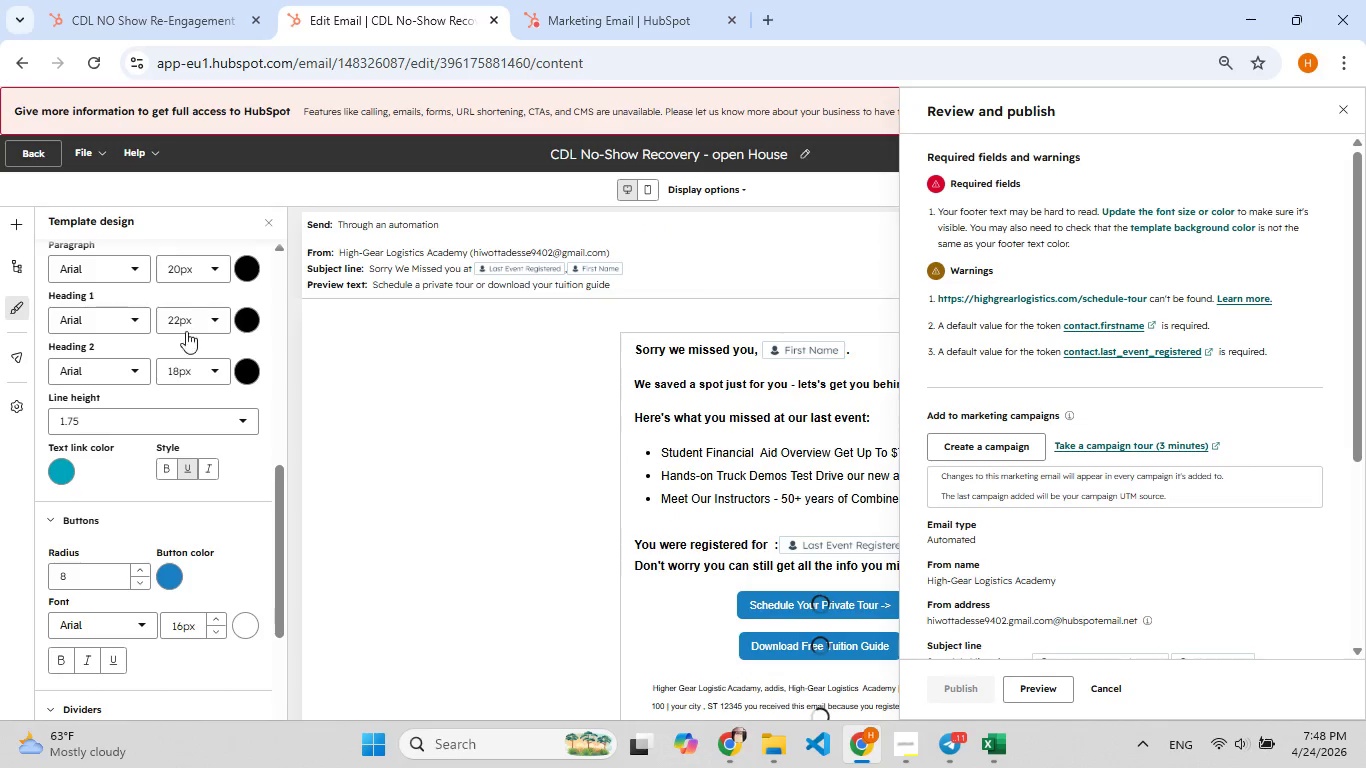 
left_click([189, 325])
 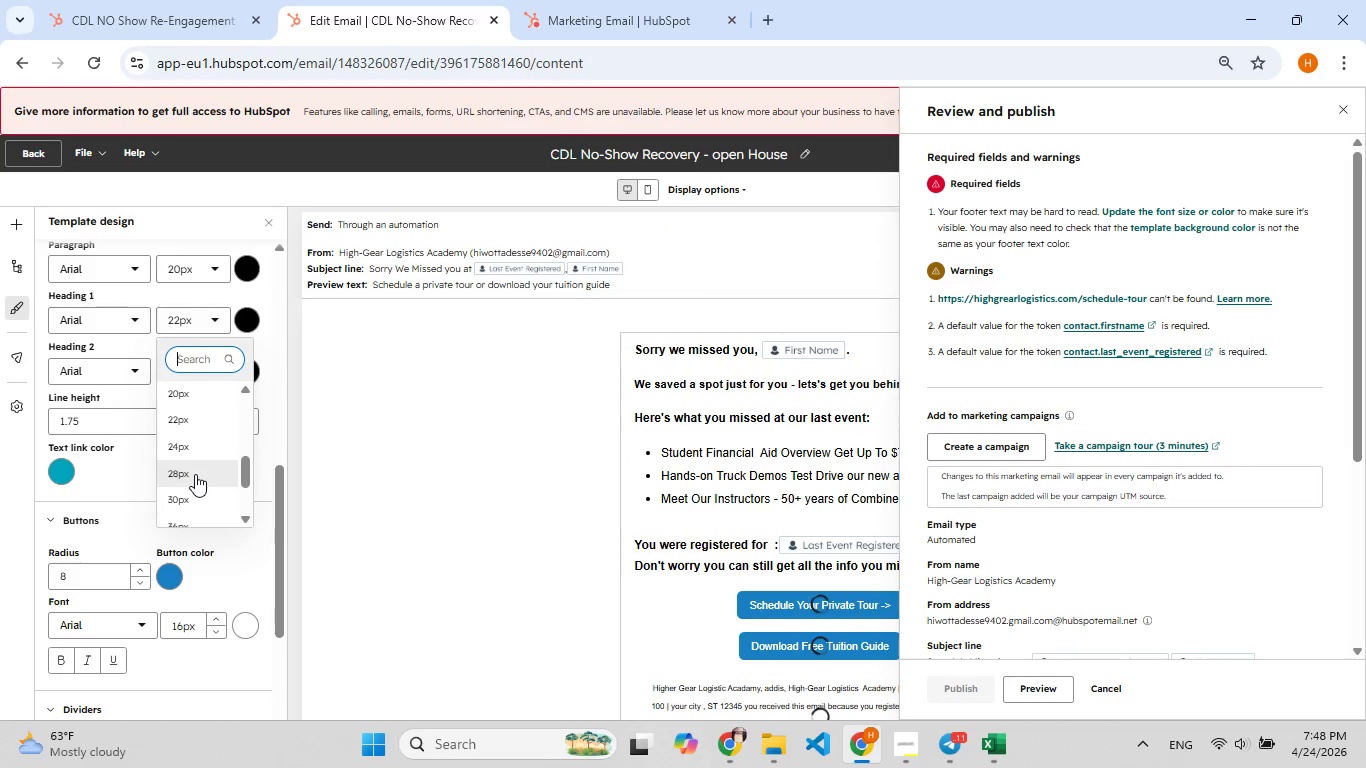 
scroll: coordinate [195, 474], scroll_direction: up, amount: 1.0
 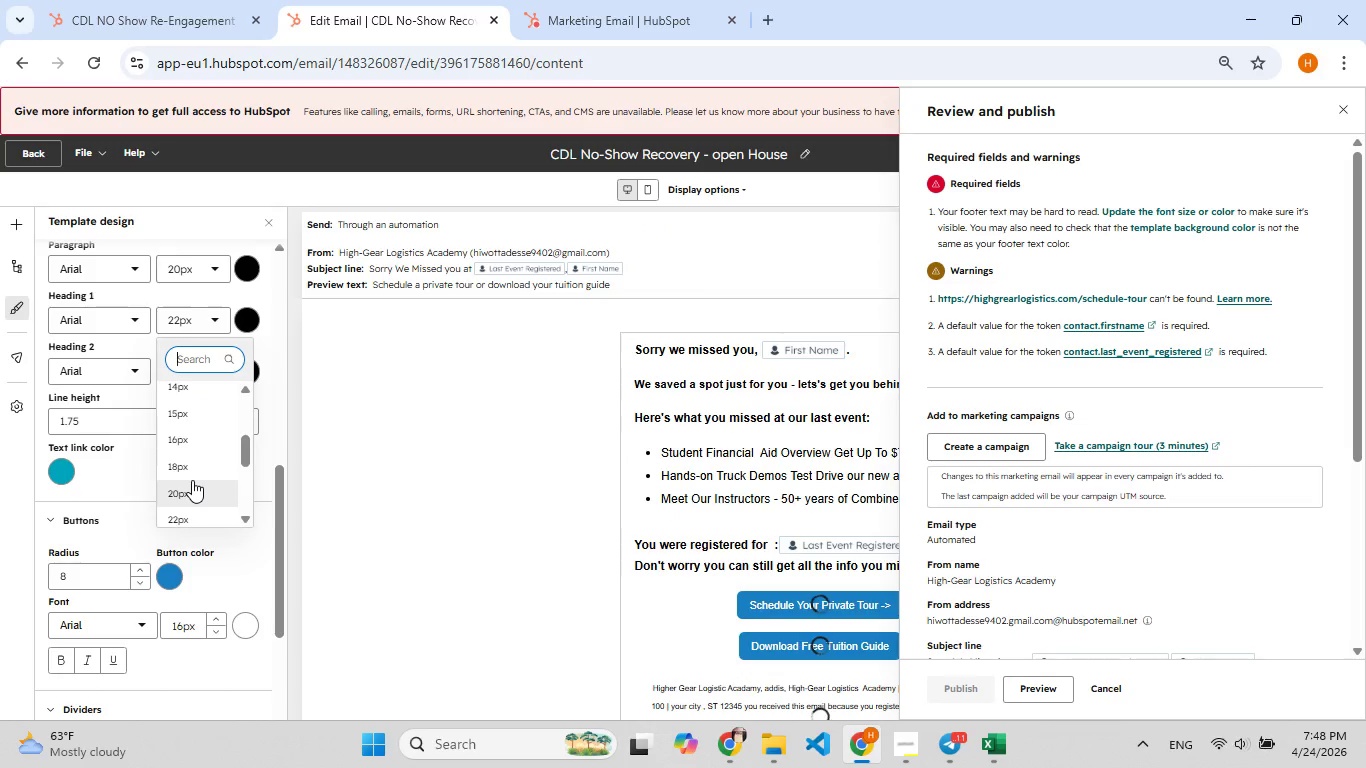 
left_click([189, 460])
 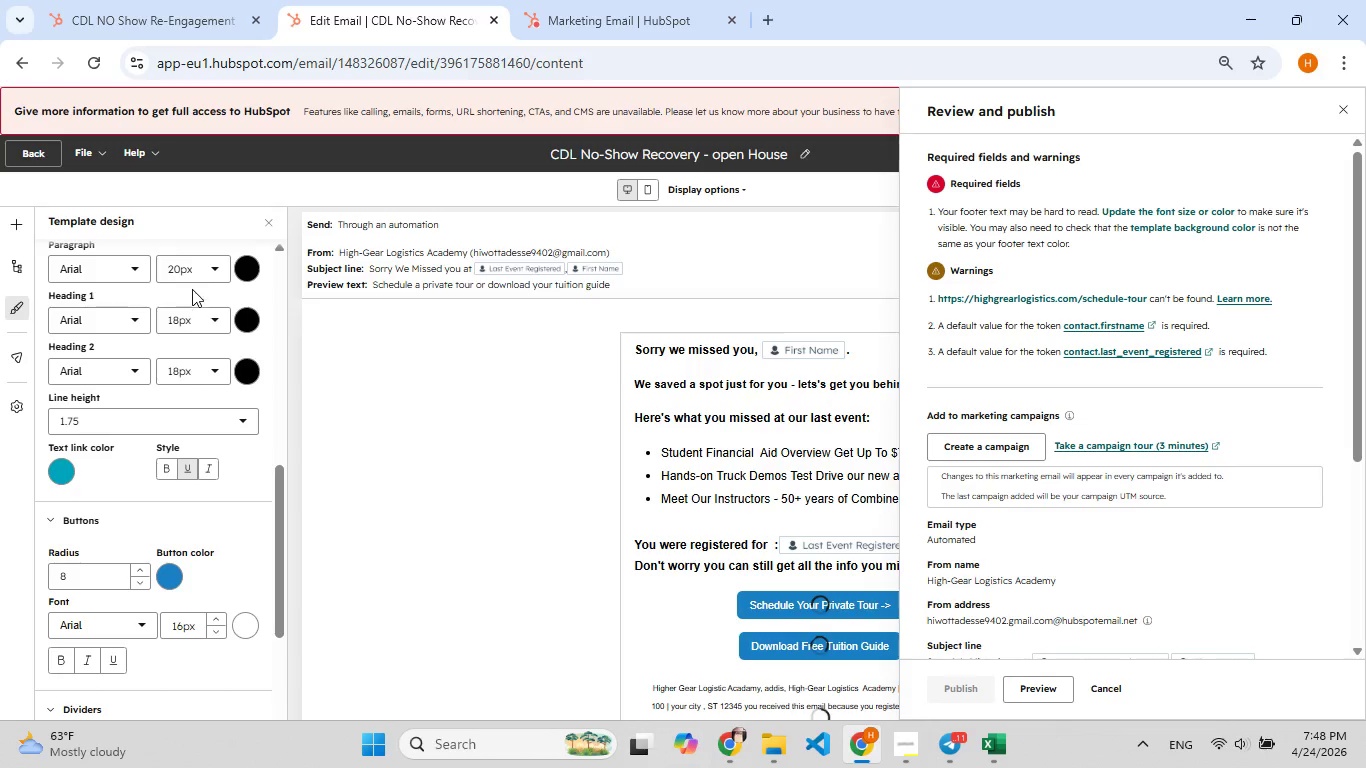 
left_click([197, 268])
 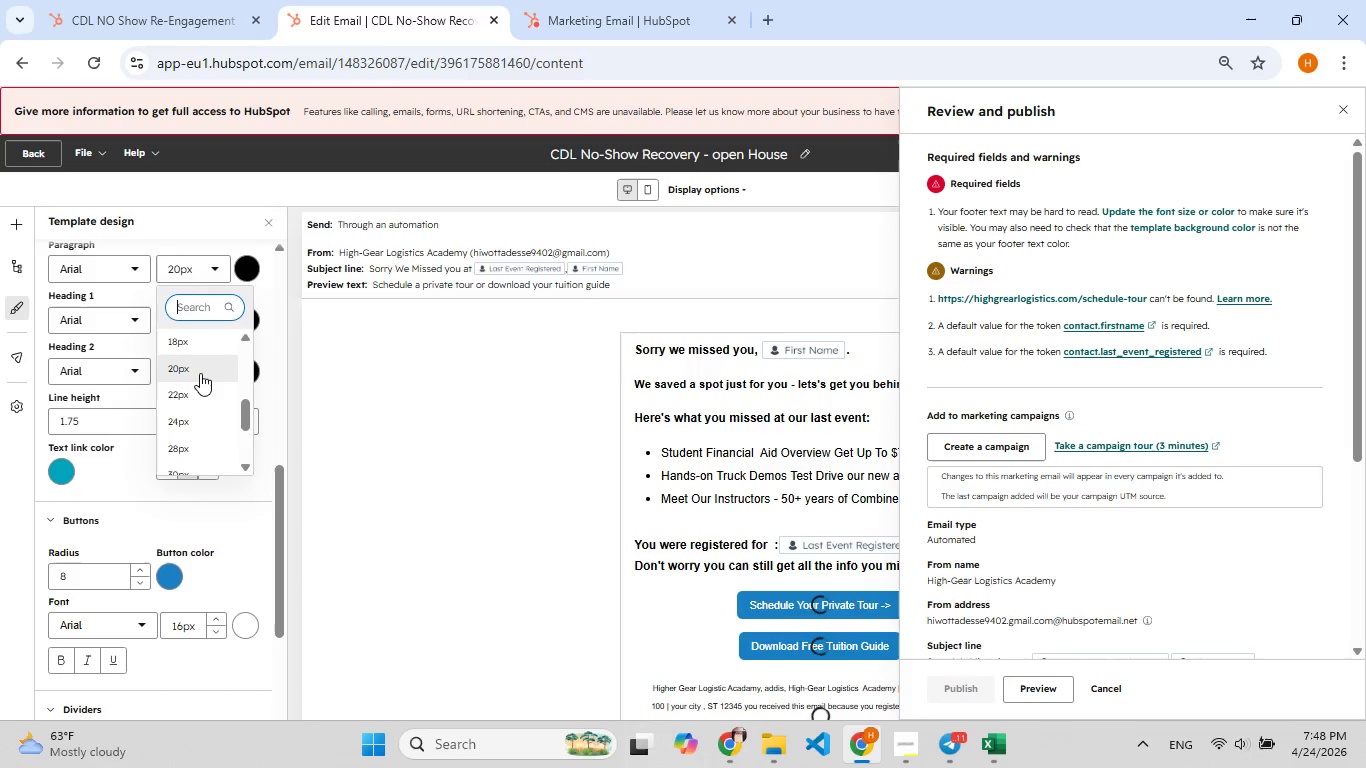 
scroll: coordinate [198, 375], scroll_direction: up, amount: 1.0
 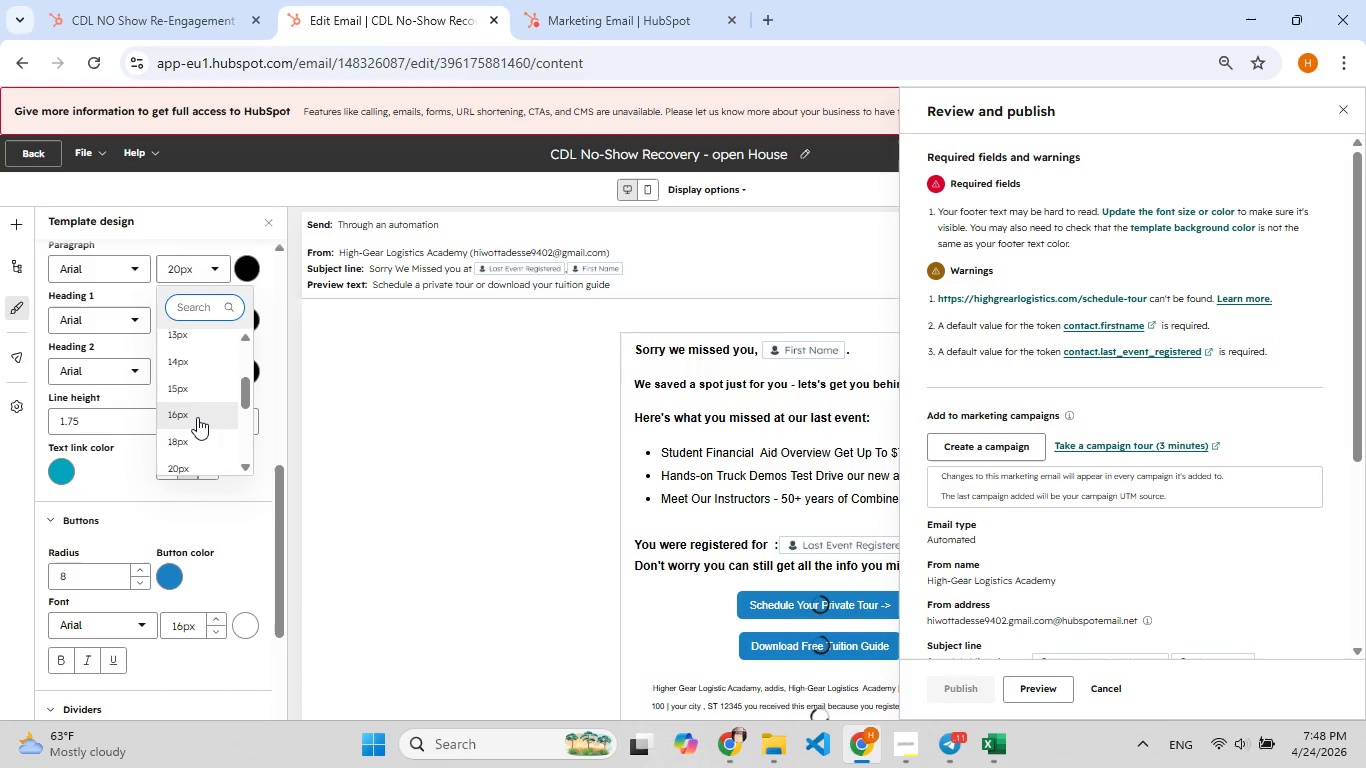 
left_click([197, 417])
 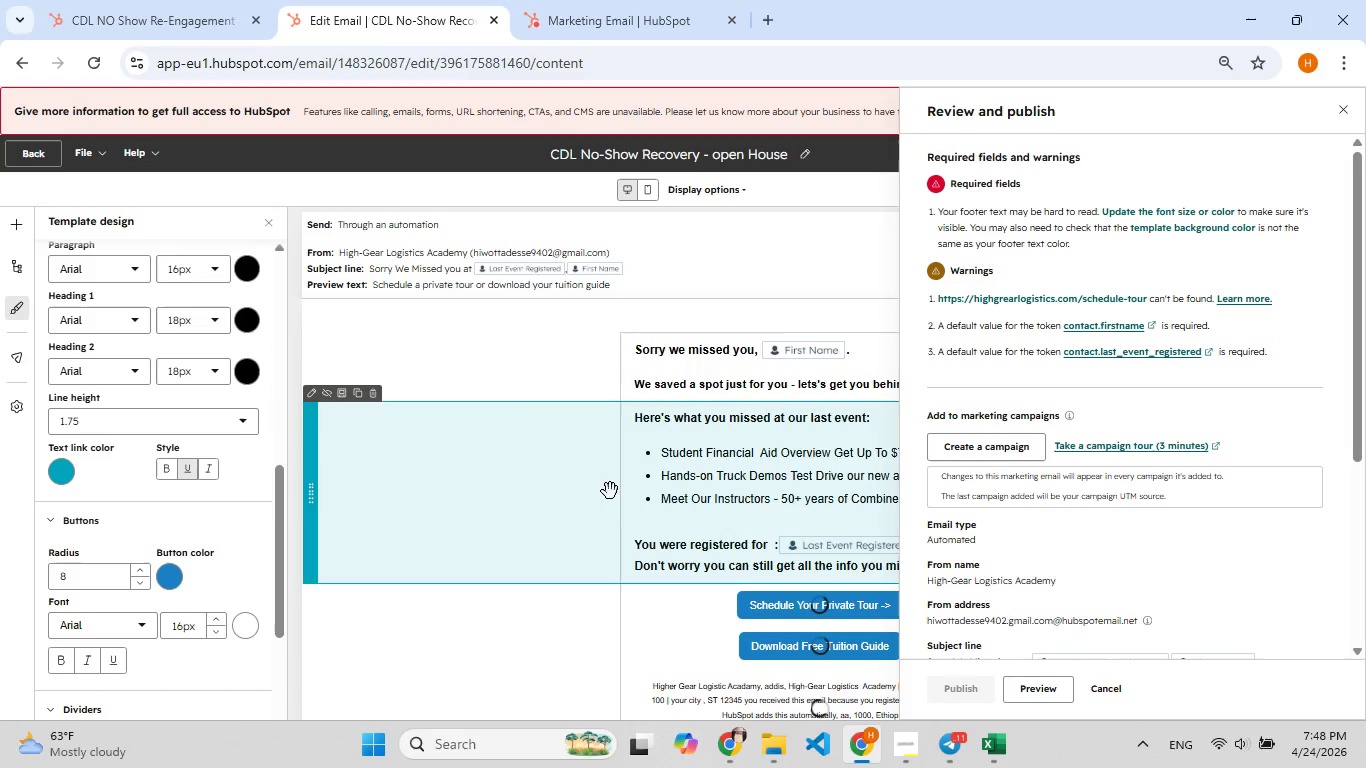 
scroll: coordinate [1054, 474], scroll_direction: up, amount: 2.0
 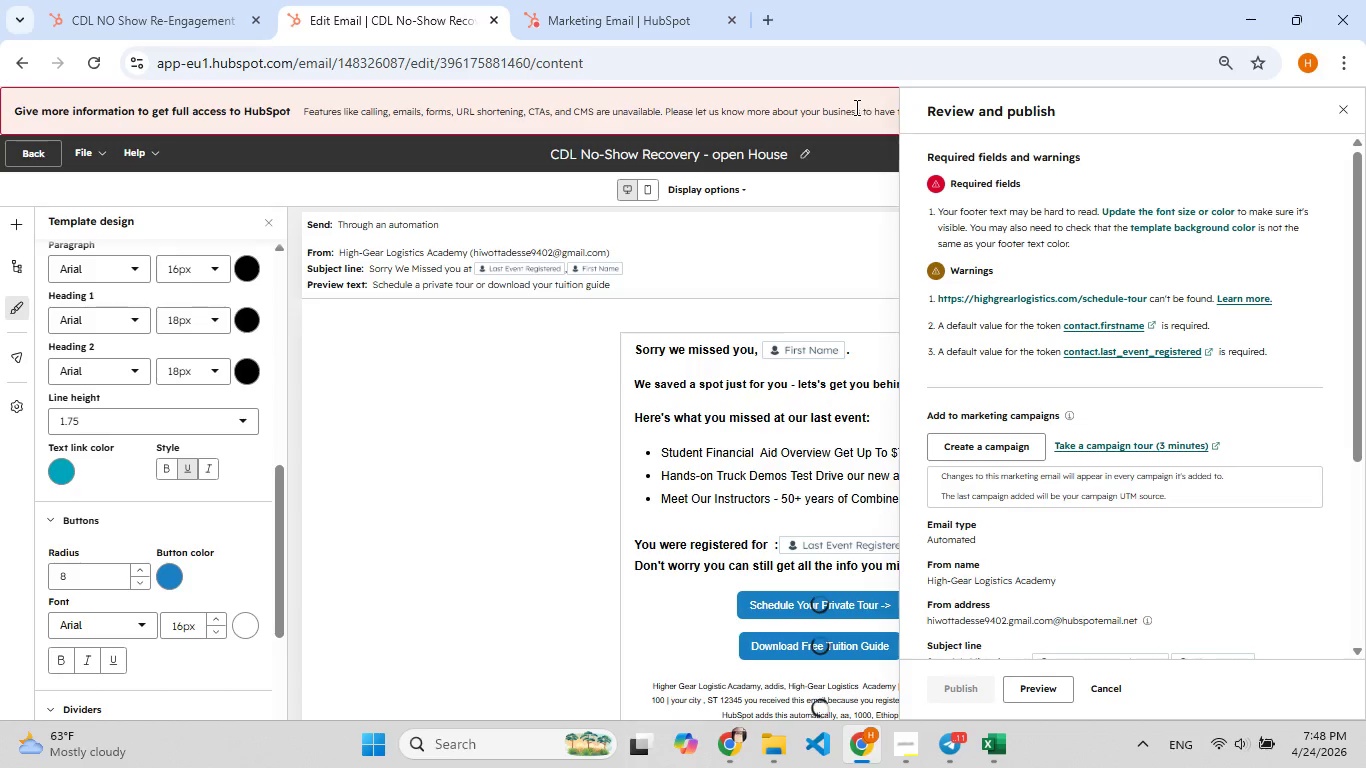 
wait(5.88)
 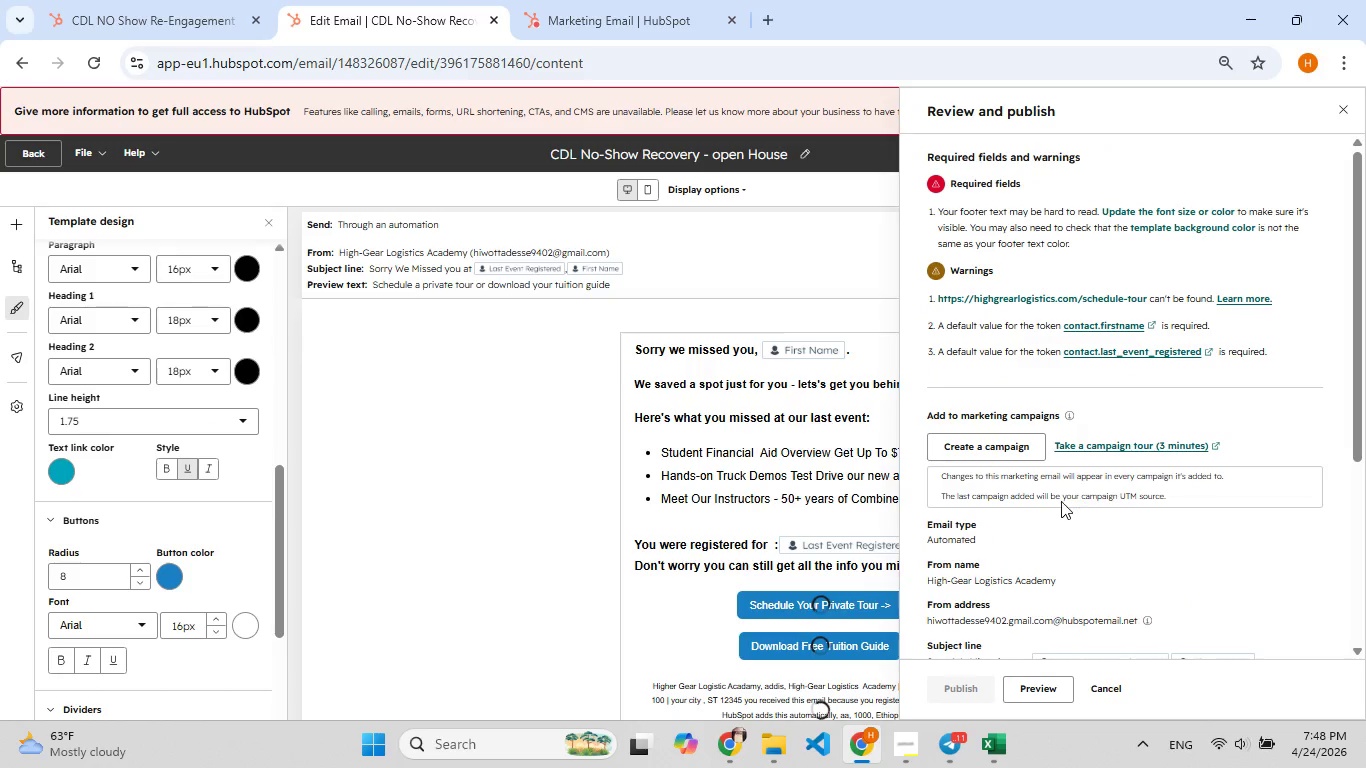 
scroll: coordinate [431, 439], scroll_direction: down, amount: 4.0
 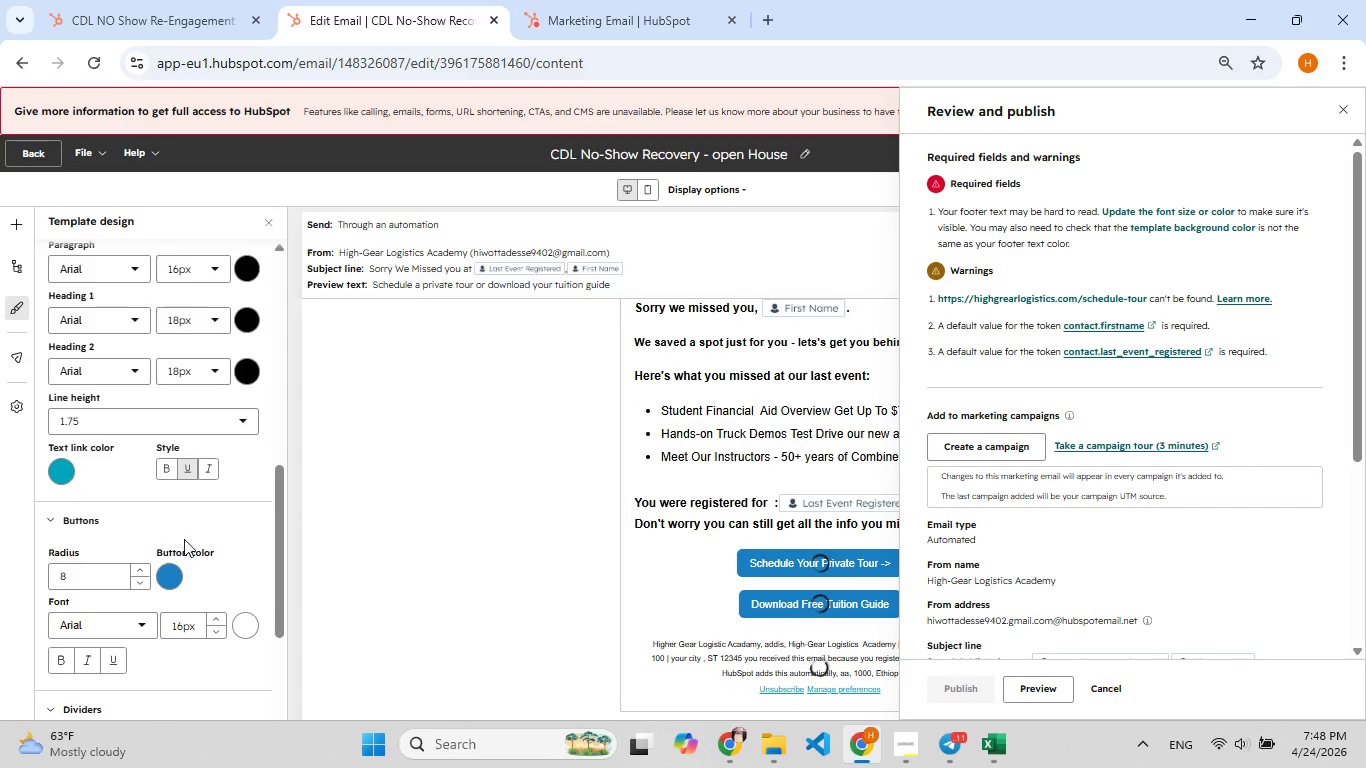 
left_click([171, 576])
 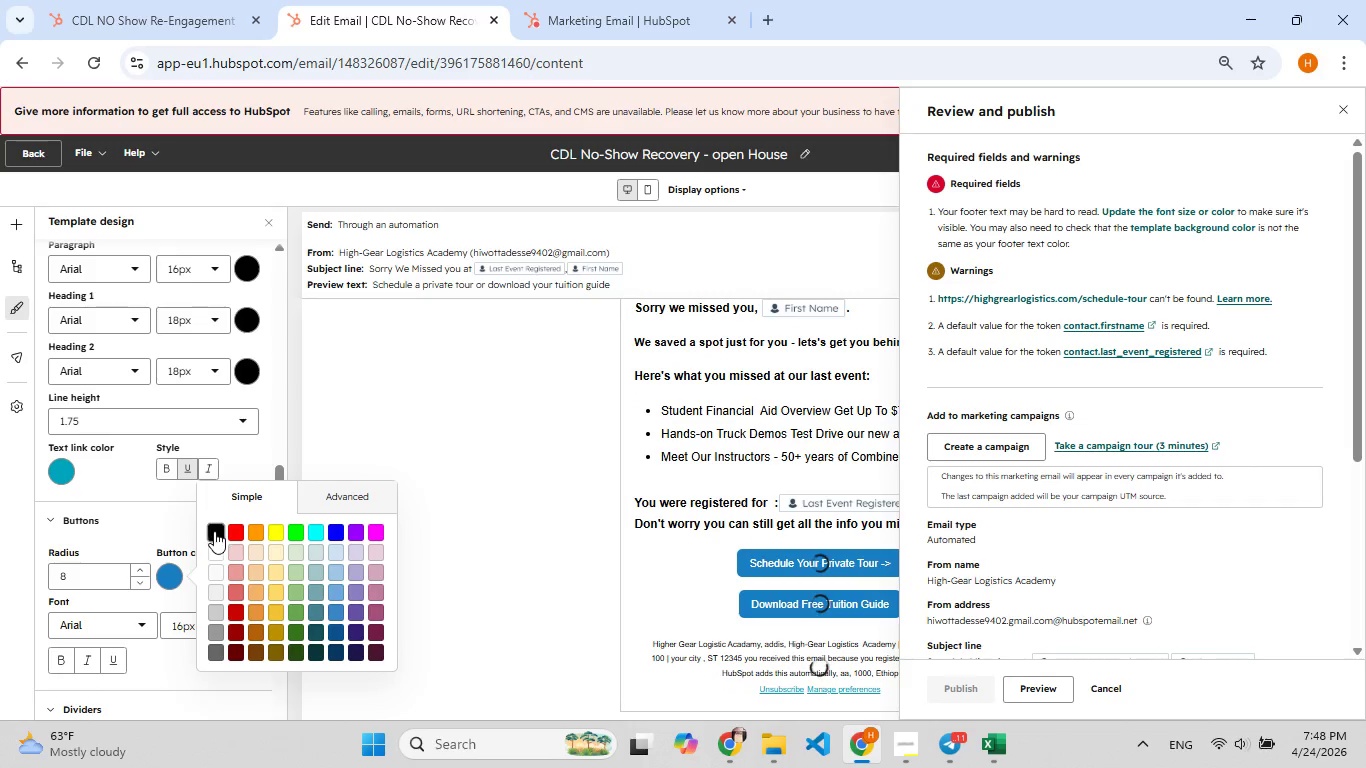 
left_click([215, 555])
 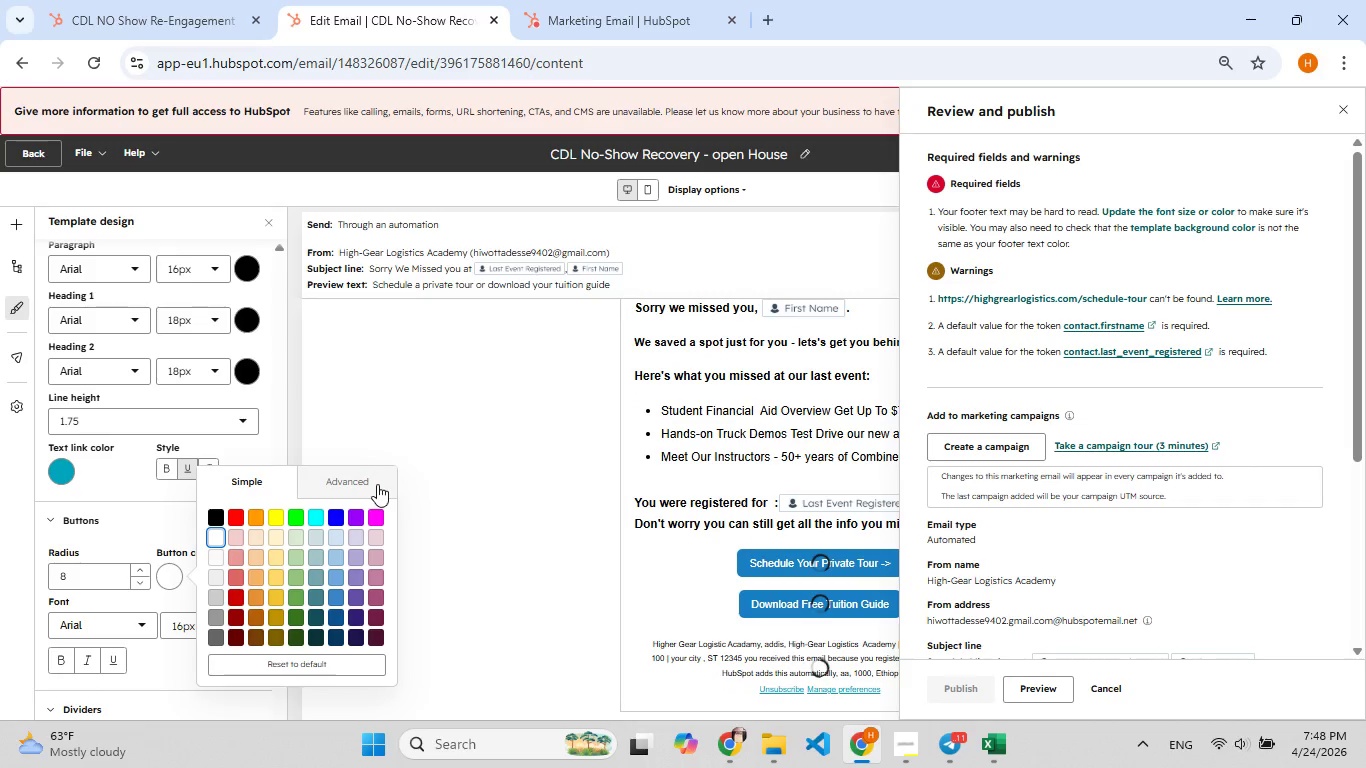 
left_click([473, 471])
 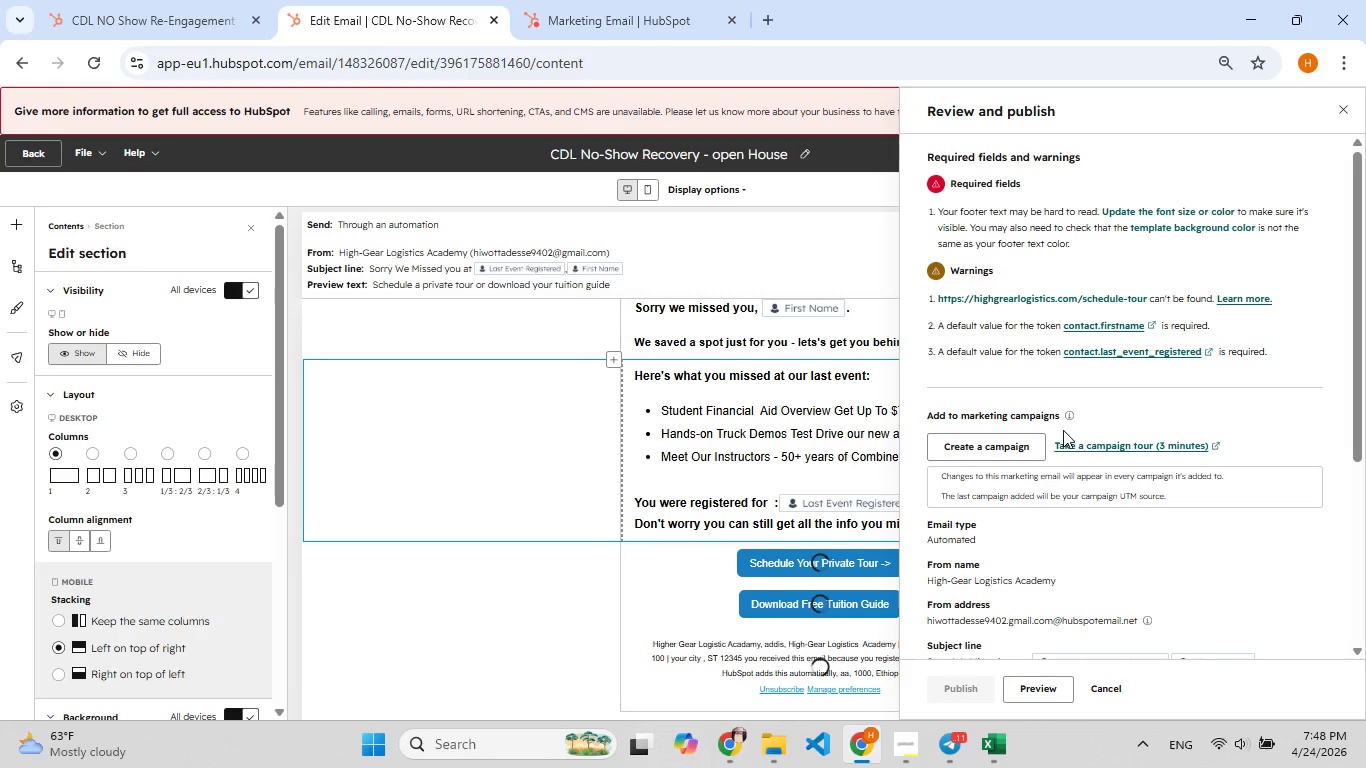 
wait(8.2)
 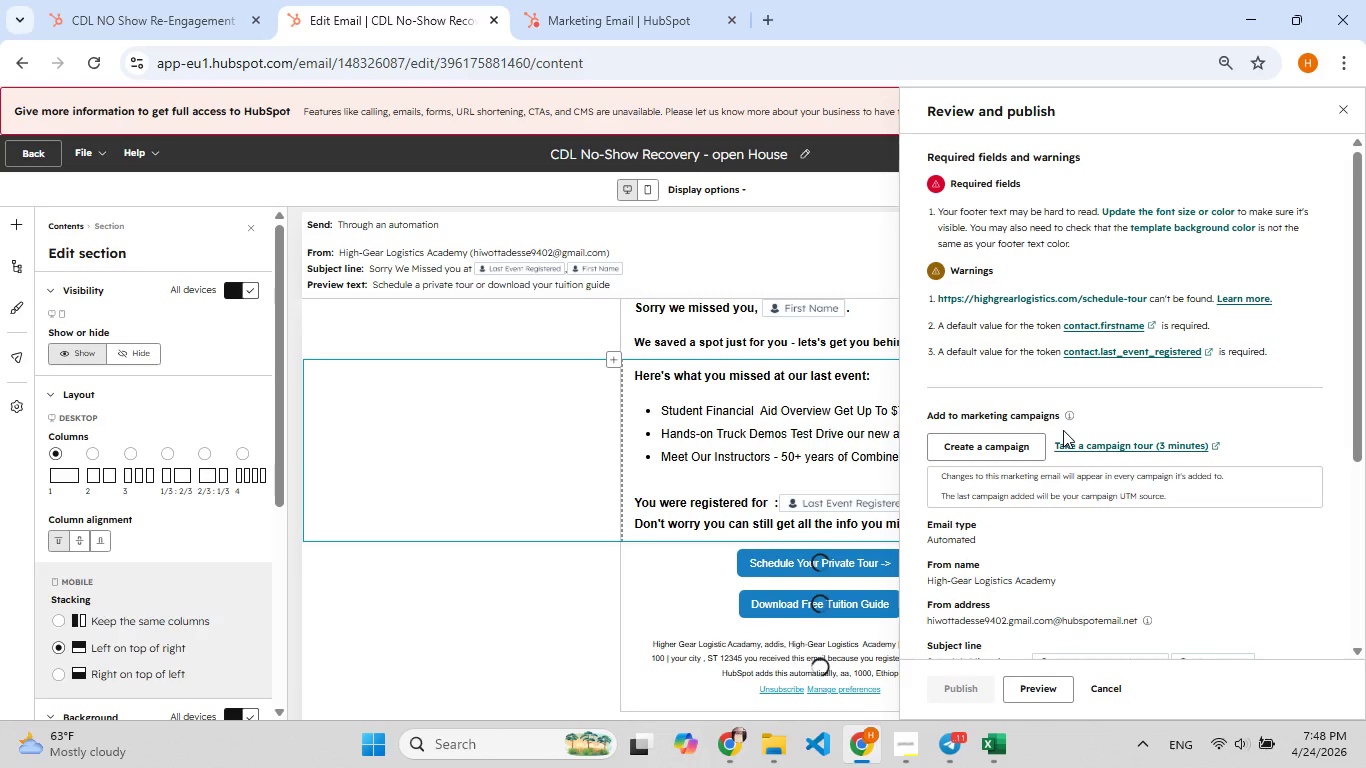 
left_click([562, 532])
 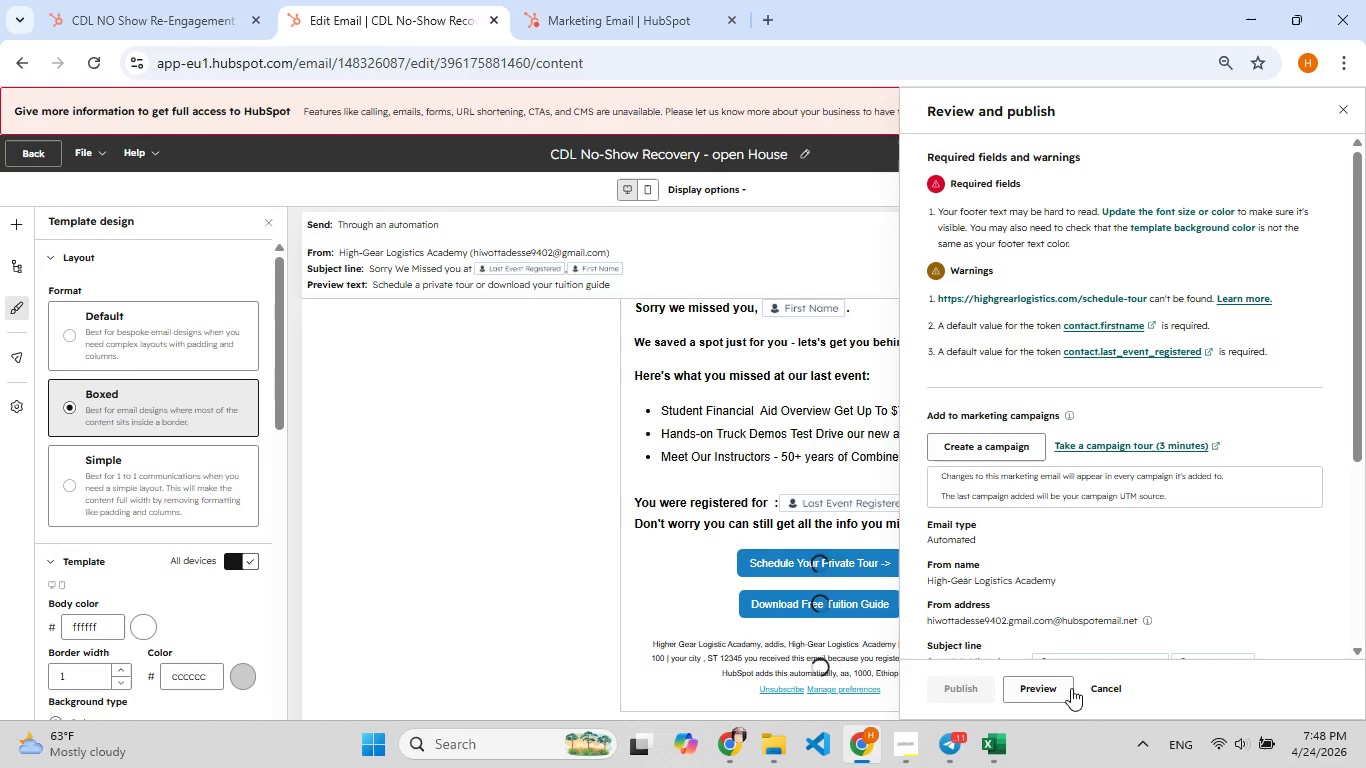 
left_click([1071, 688])
 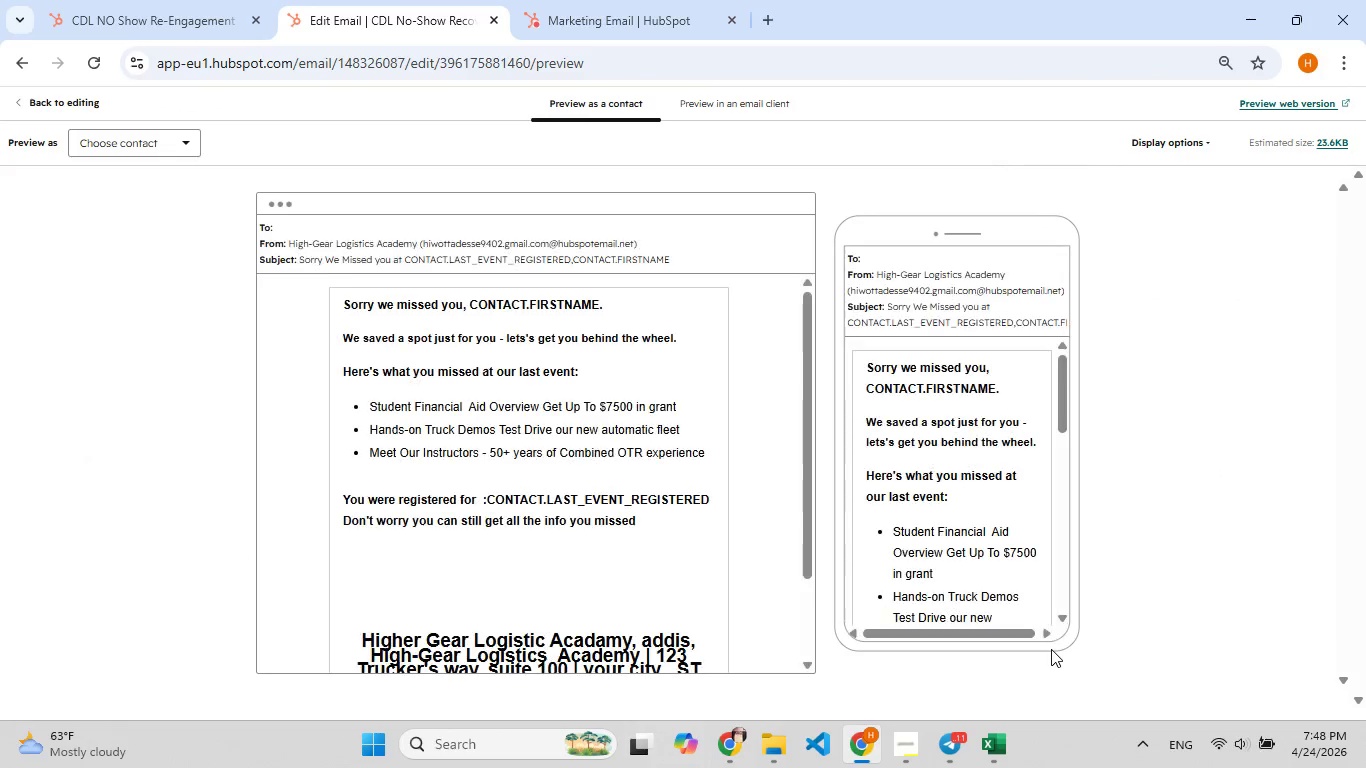 
scroll: coordinate [925, 474], scroll_direction: down, amount: 16.0
 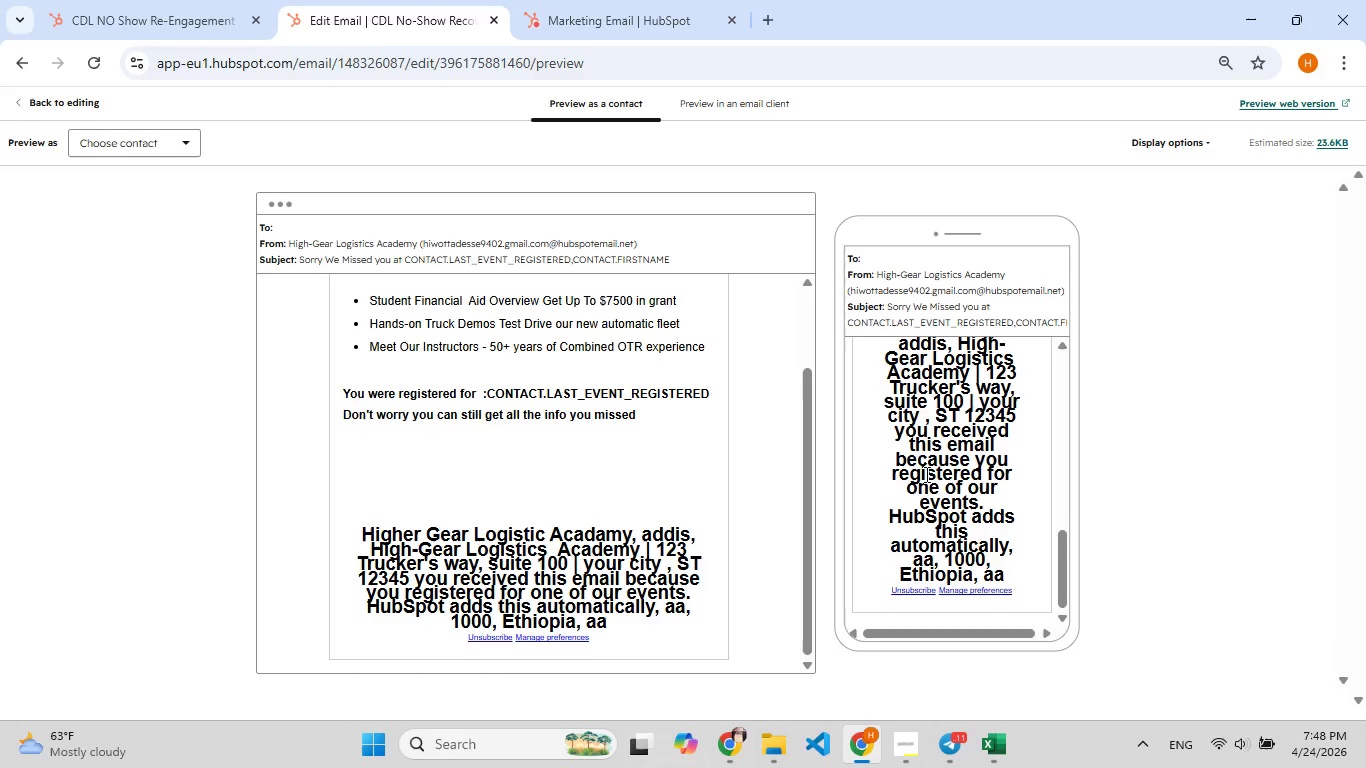 
scroll: coordinate [921, 477], scroll_direction: up, amount: 6.0
 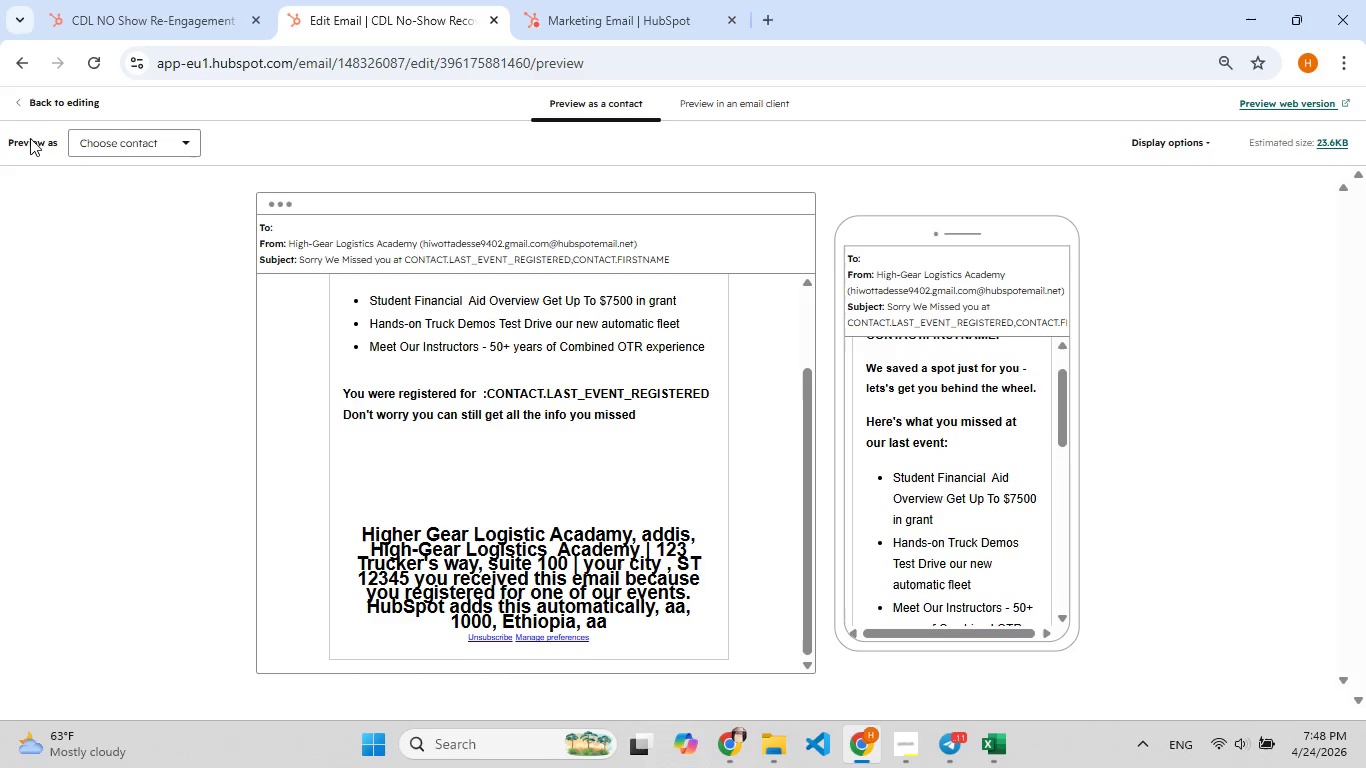 
left_click([35, 102])
 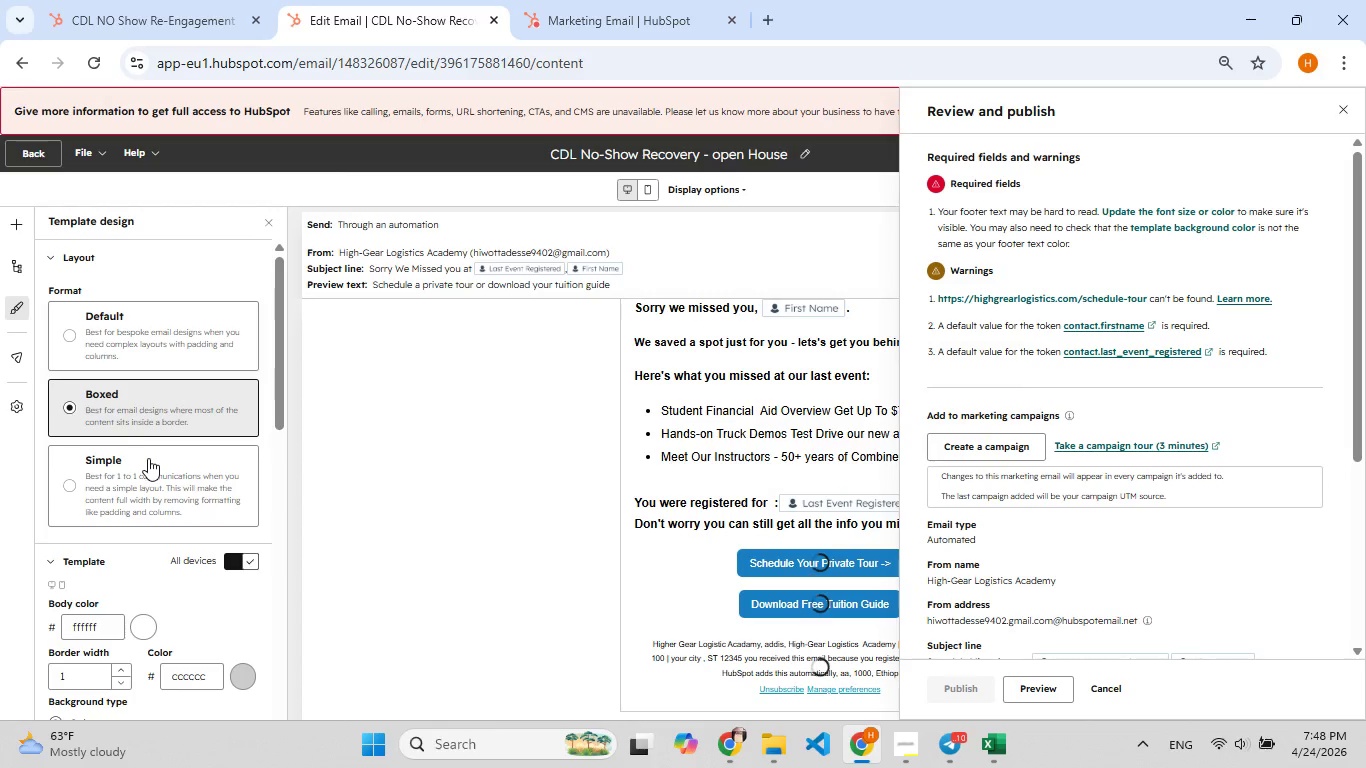 
scroll: coordinate [148, 457], scroll_direction: down, amount: 2.0
 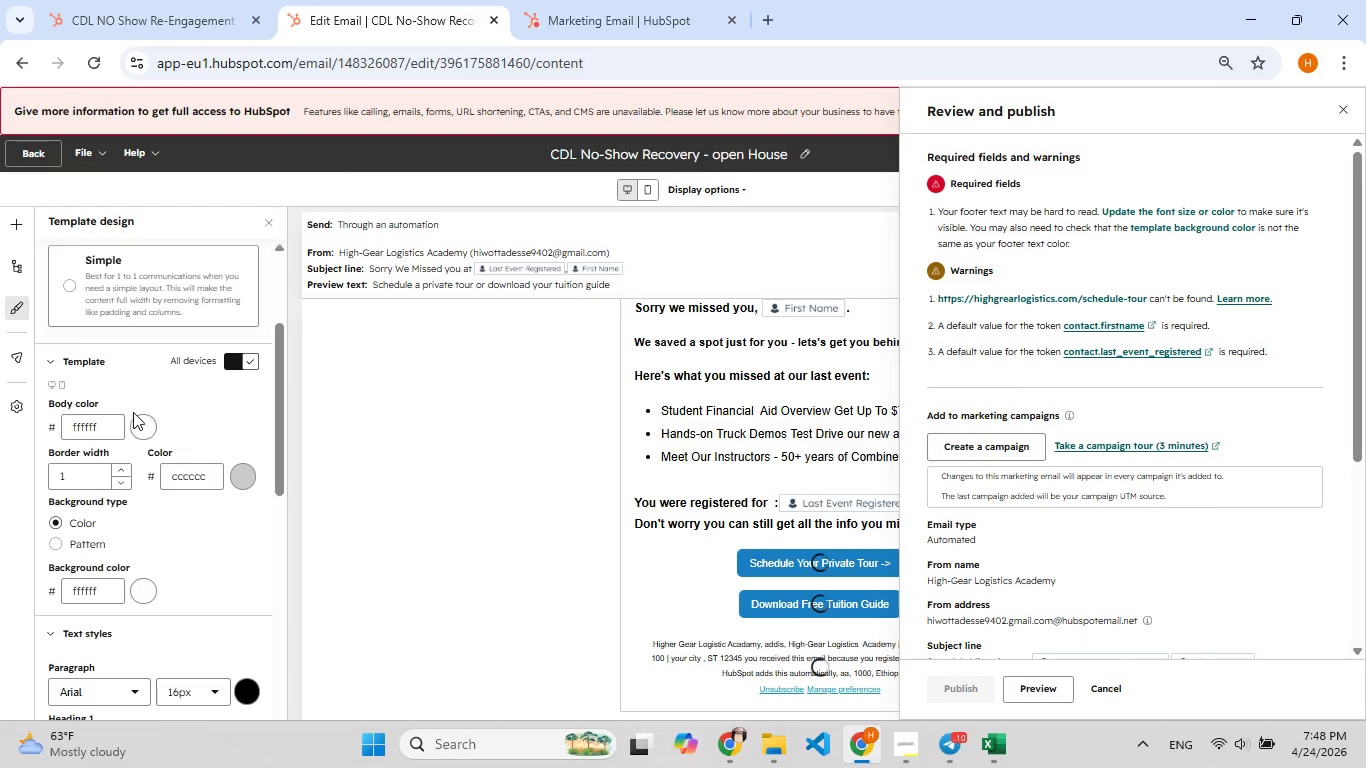 
scroll: coordinate [133, 412], scroll_direction: up, amount: 3.0
 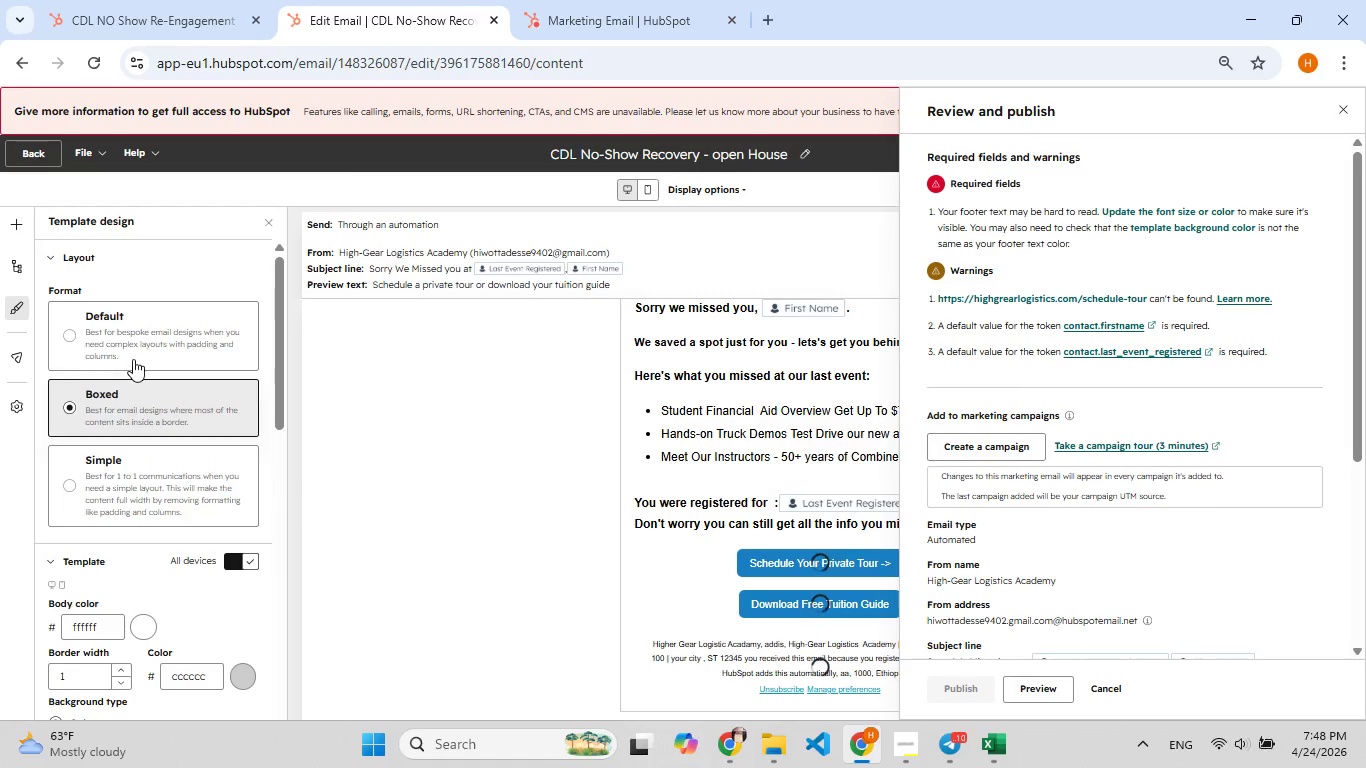 
left_click([133, 359])
 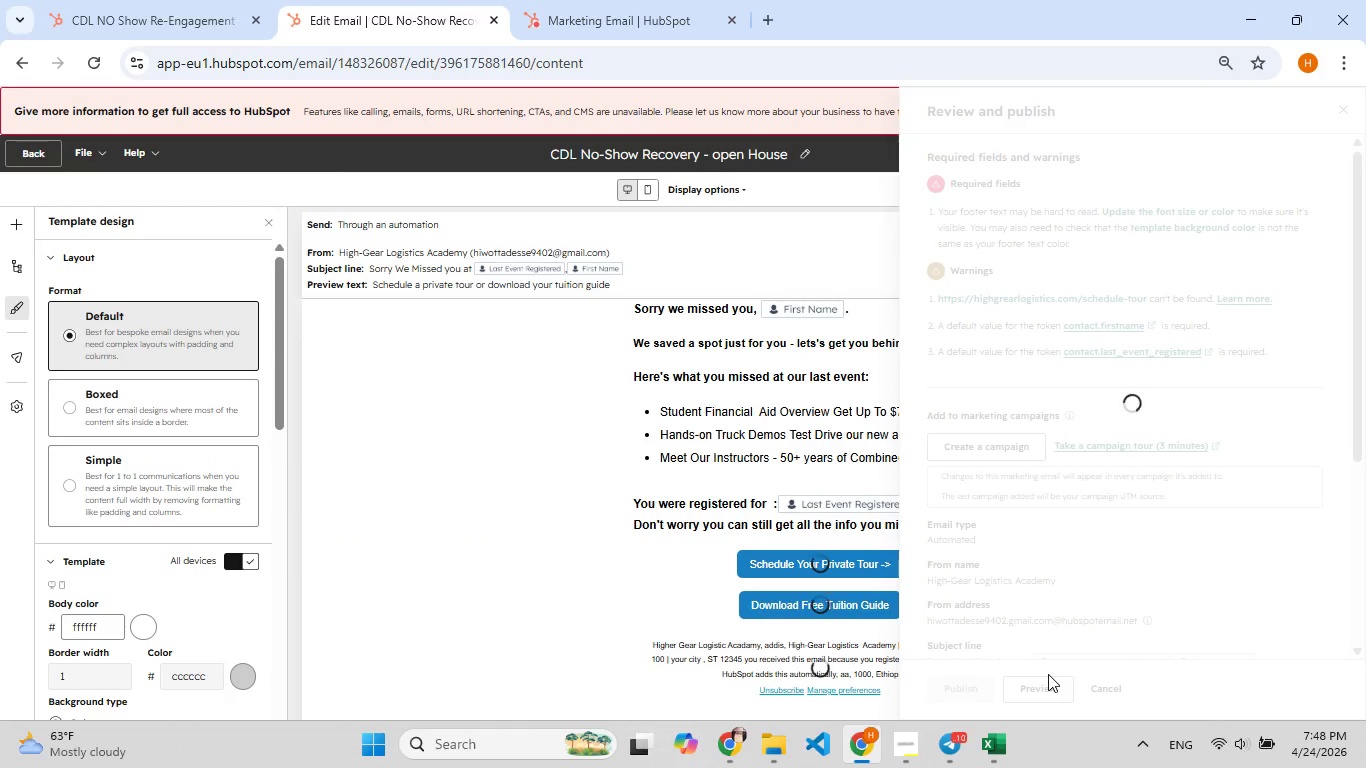 
left_click([1045, 689])
 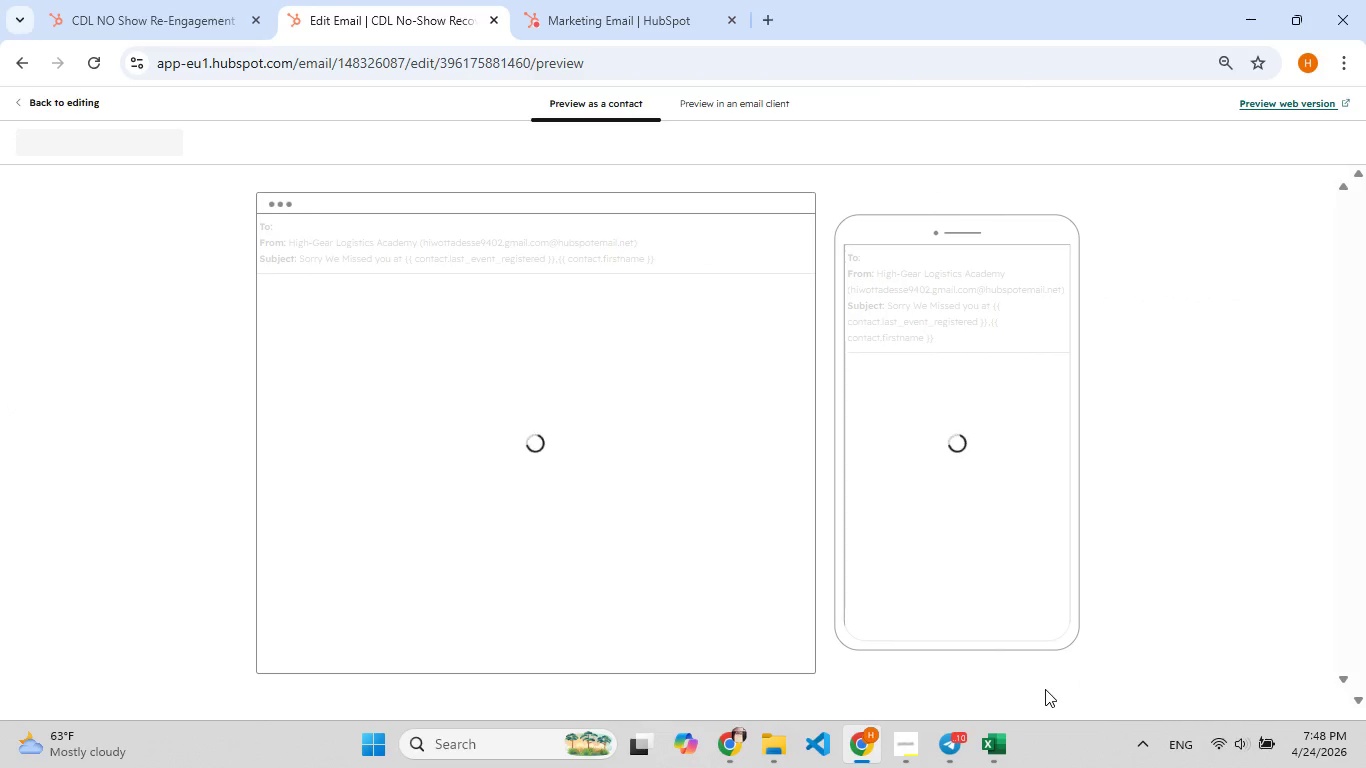 
scroll: coordinate [846, 482], scroll_direction: down, amount: 12.0
 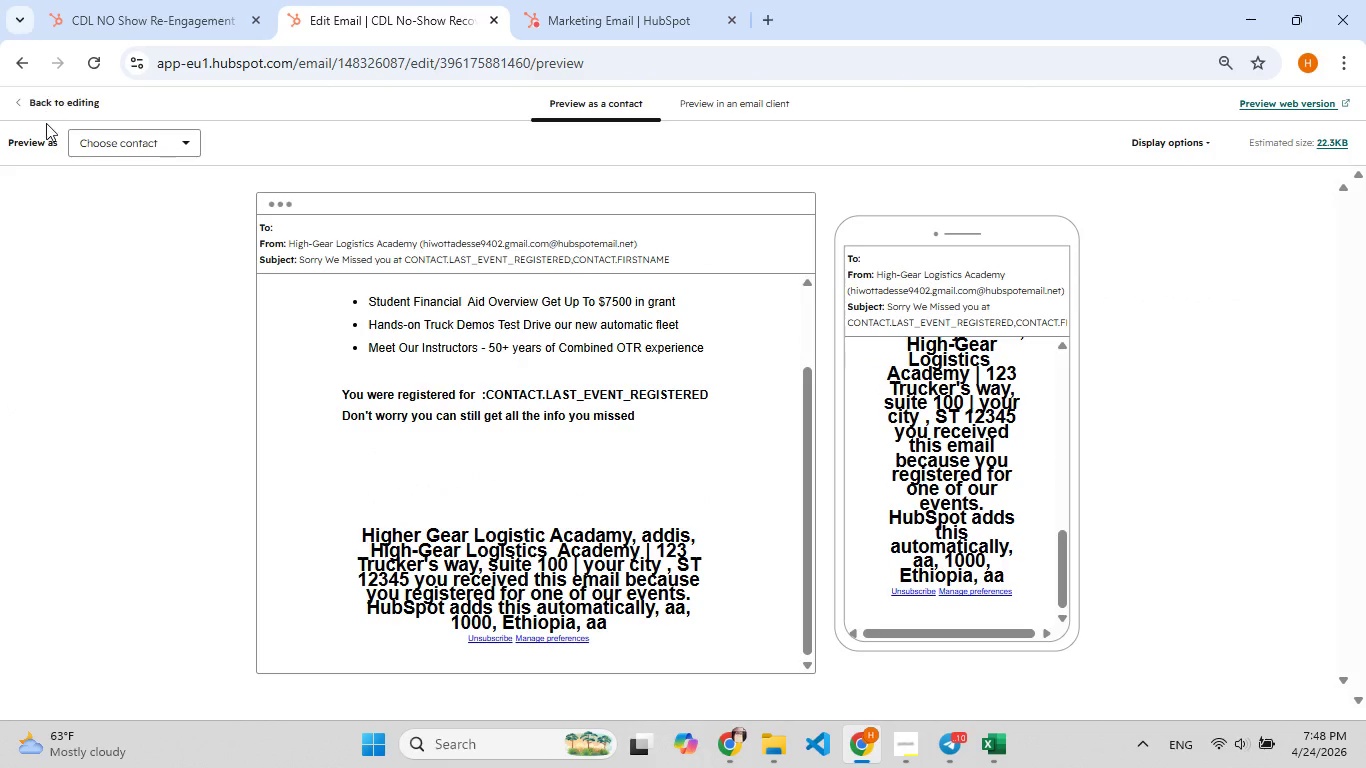 
left_click([44, 109])
 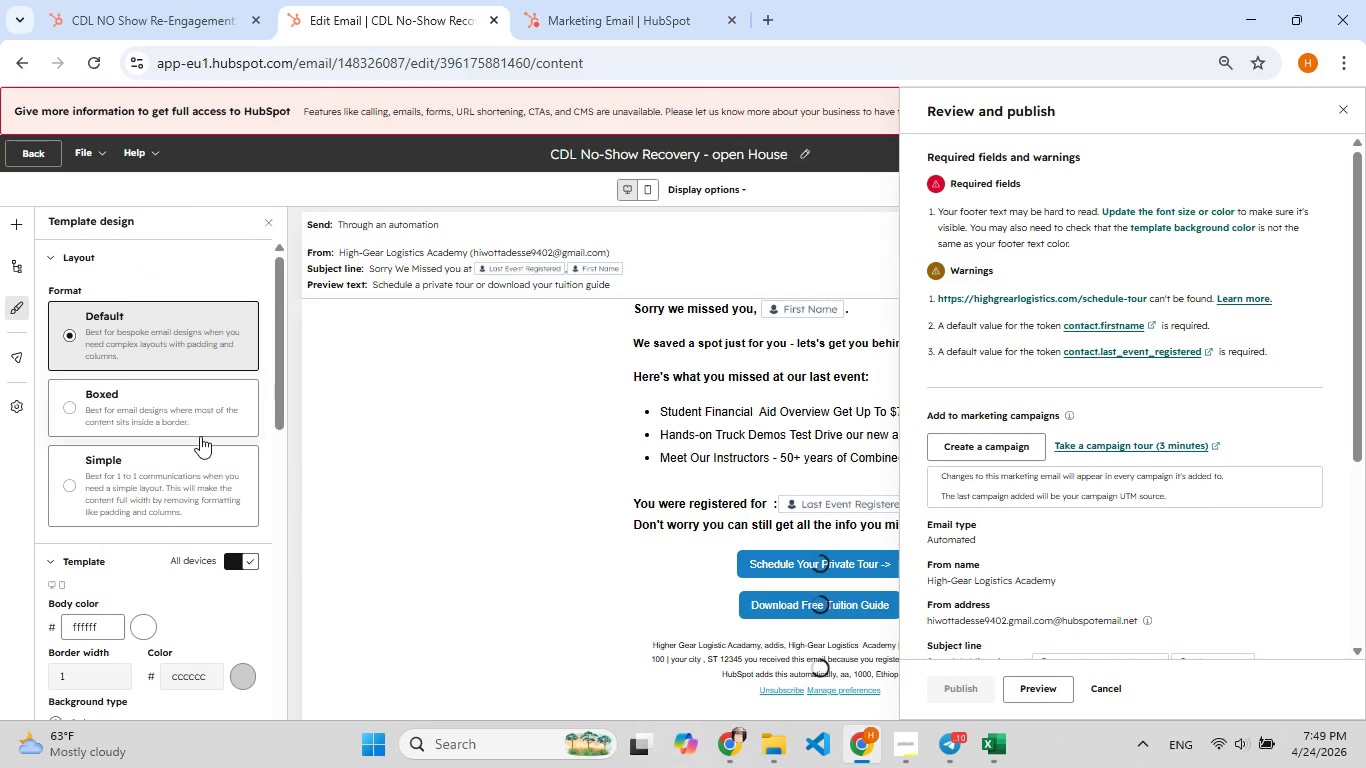 
scroll: coordinate [200, 506], scroll_direction: down, amount: 5.0
 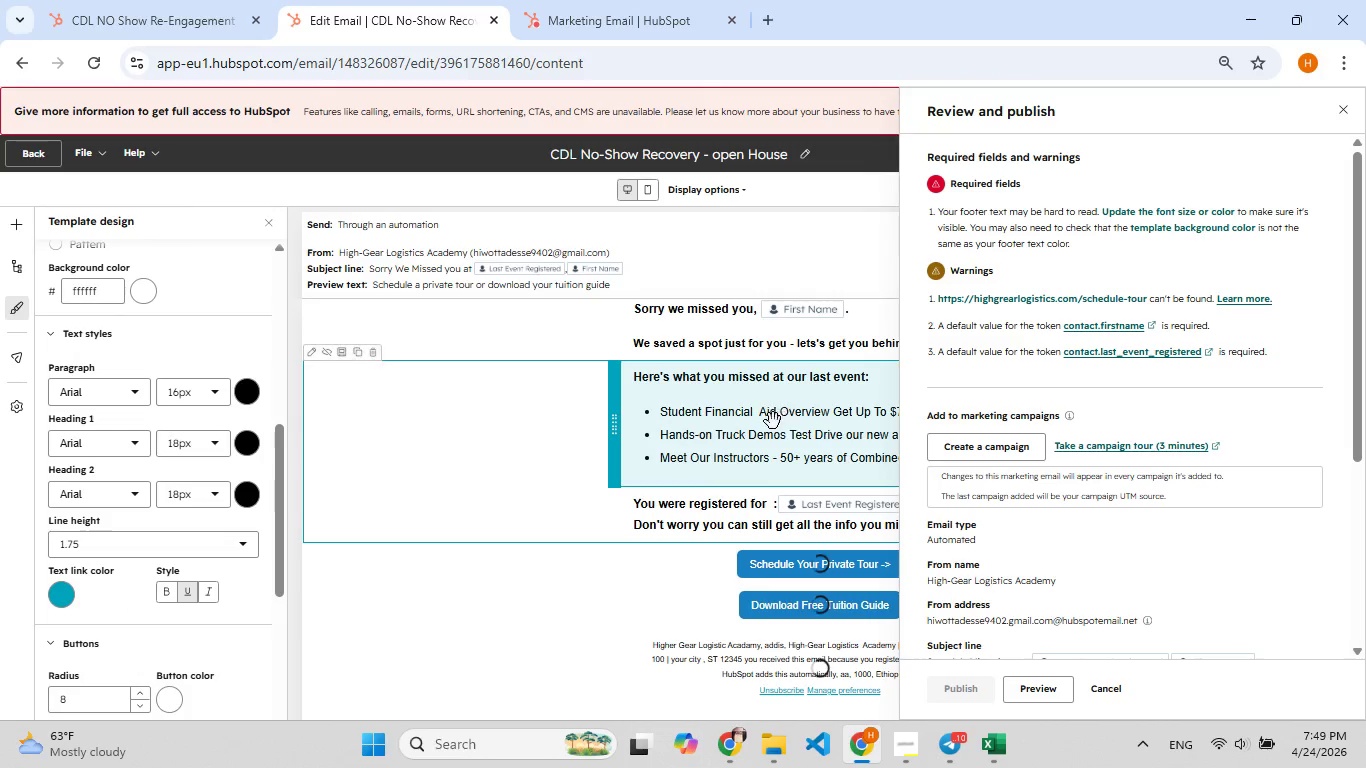 
double_click([770, 422])
 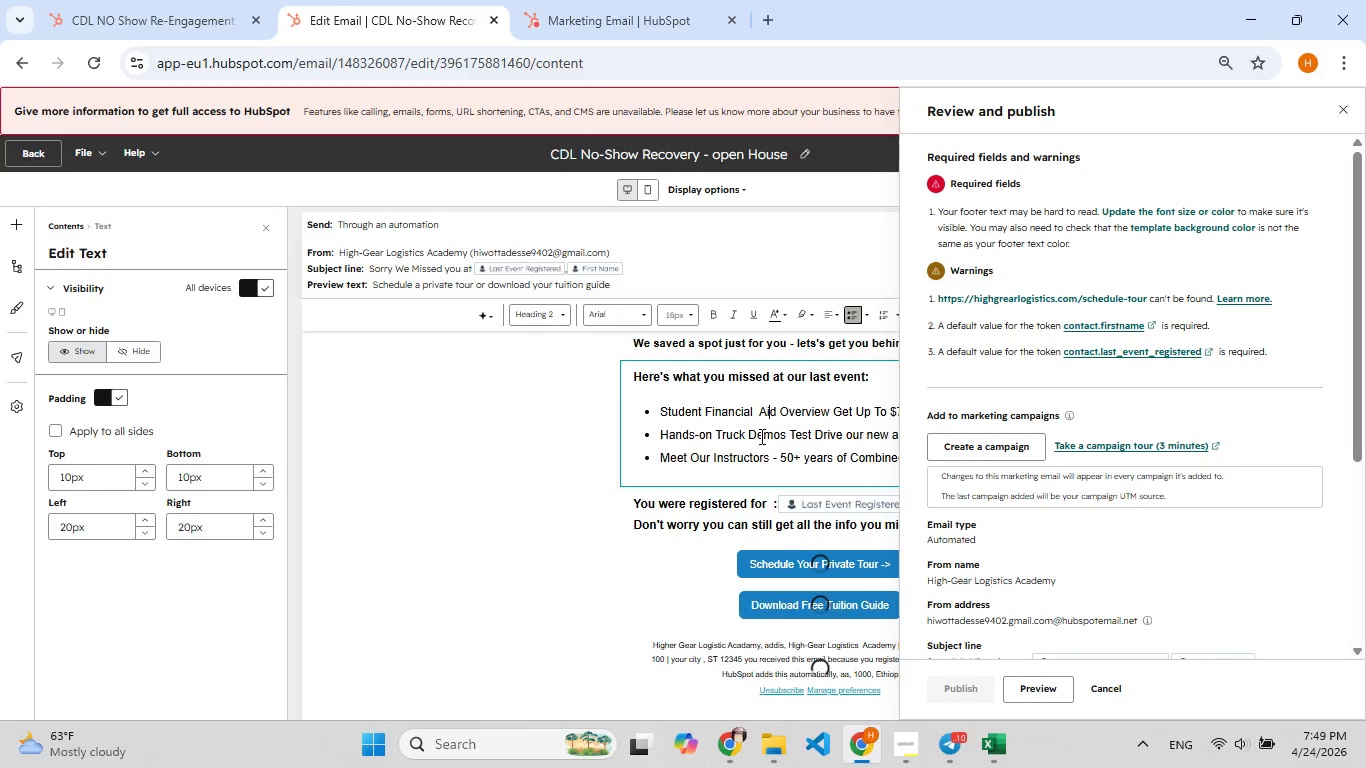 
left_click([767, 658])
 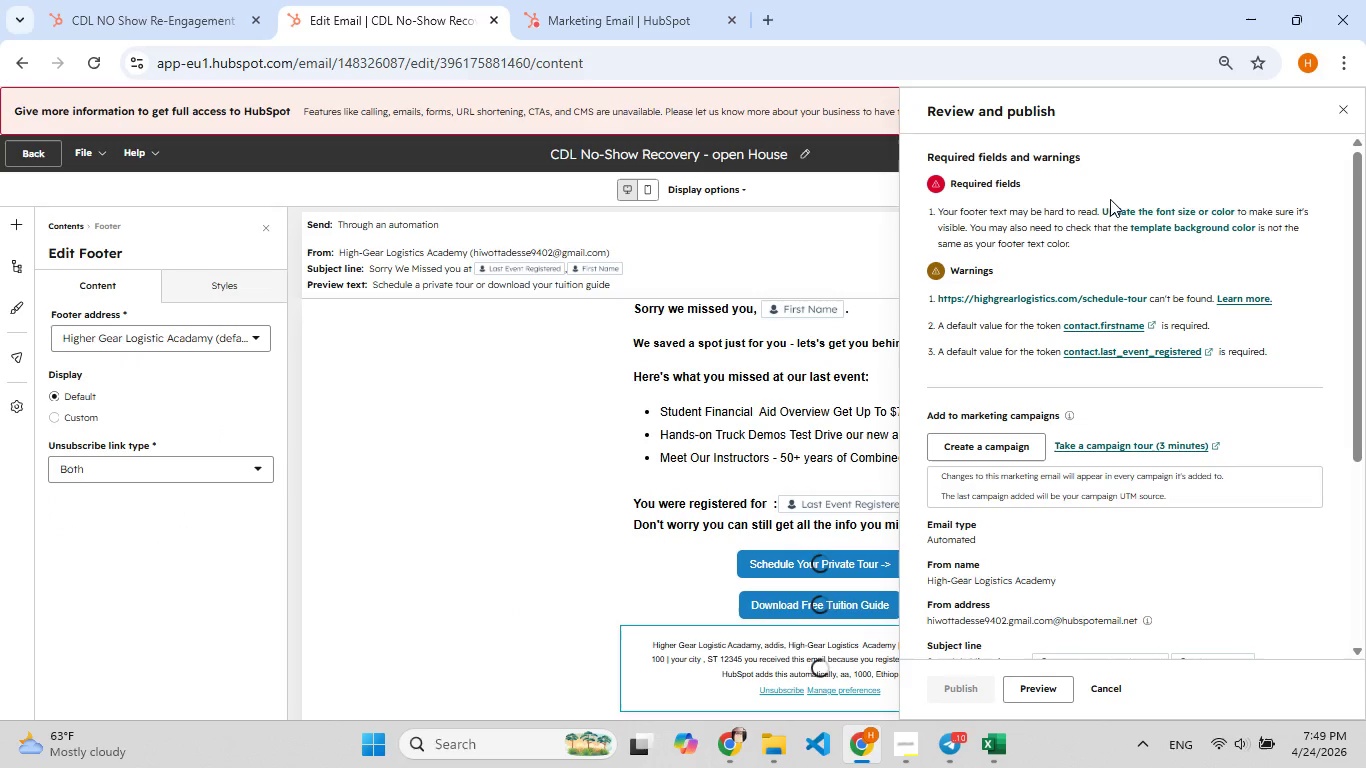 
left_click([1170, 206])
 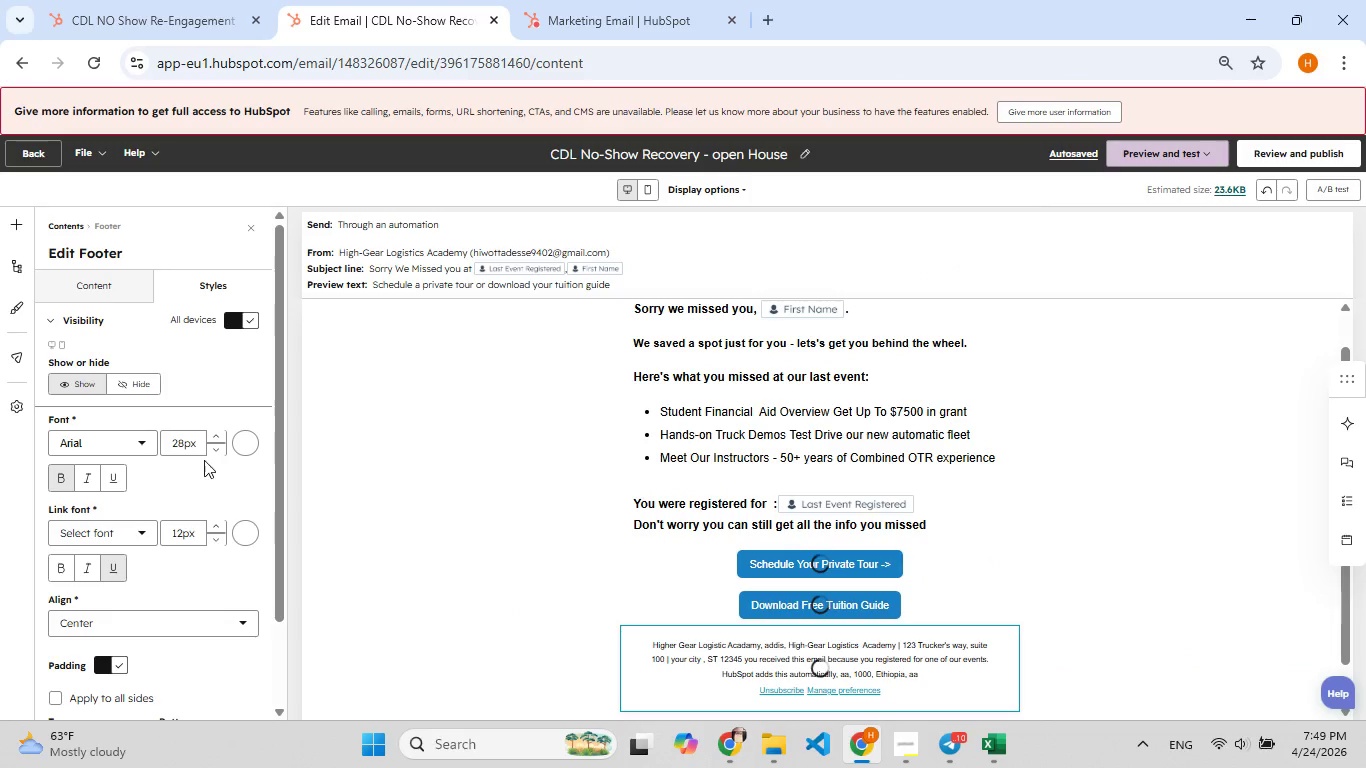 
scroll: coordinate [183, 637], scroll_direction: down, amount: 9.0
 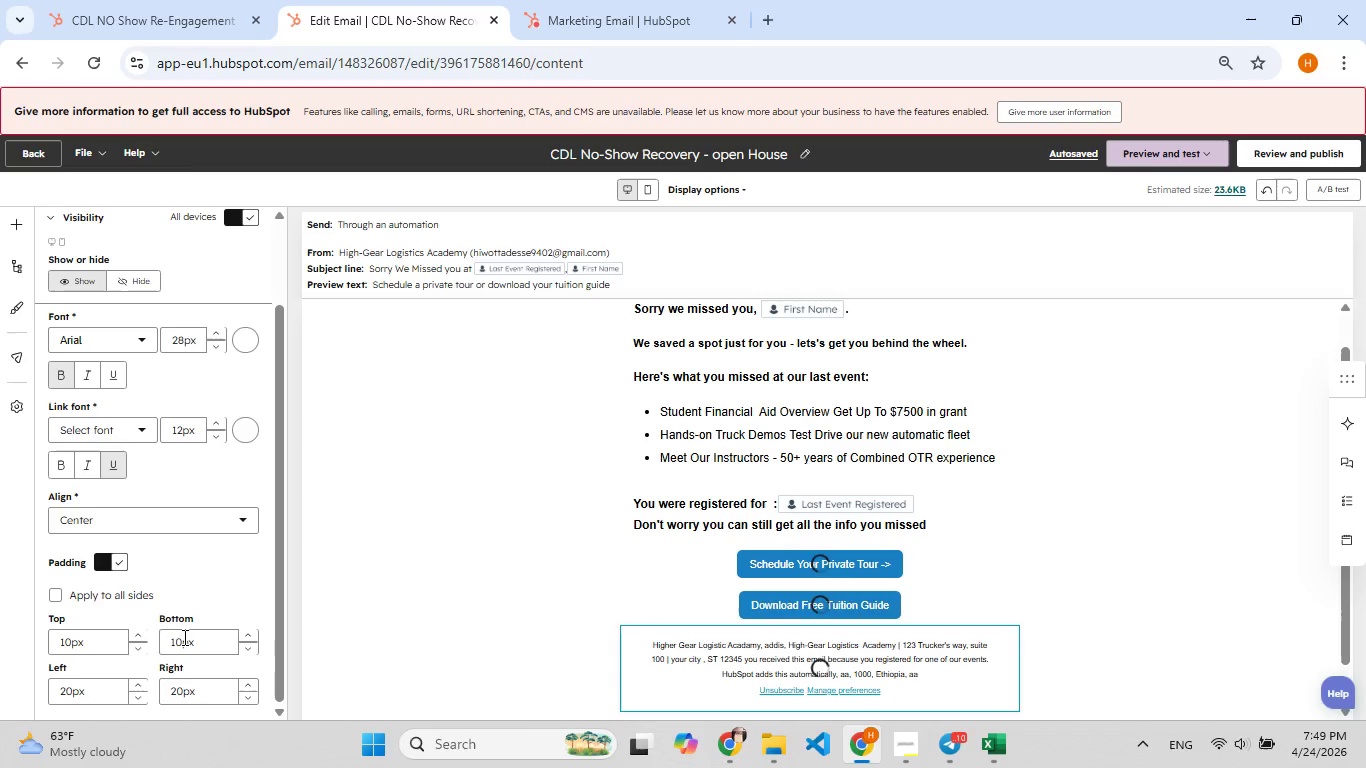 
scroll: coordinate [183, 637], scroll_direction: up, amount: 9.0
 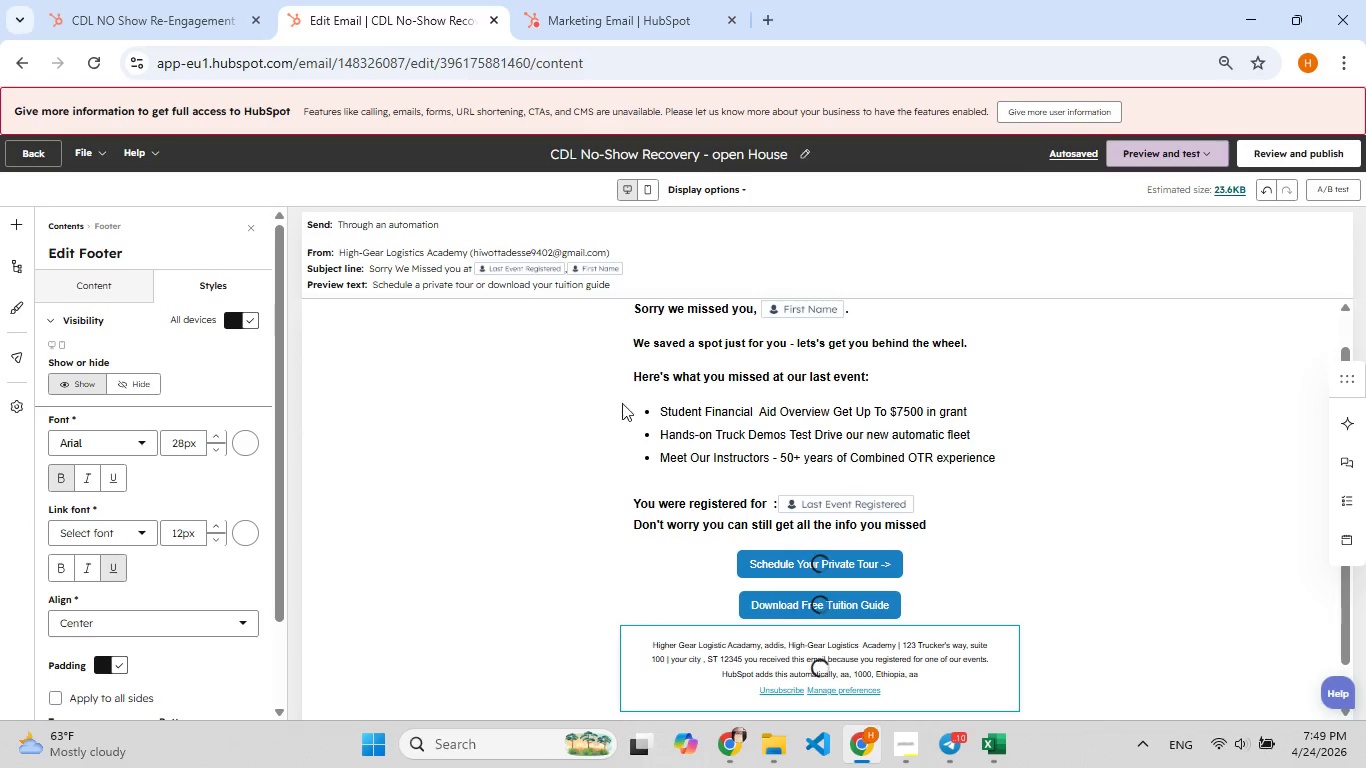 
scroll: coordinate [175, 528], scroll_direction: down, amount: 5.0
 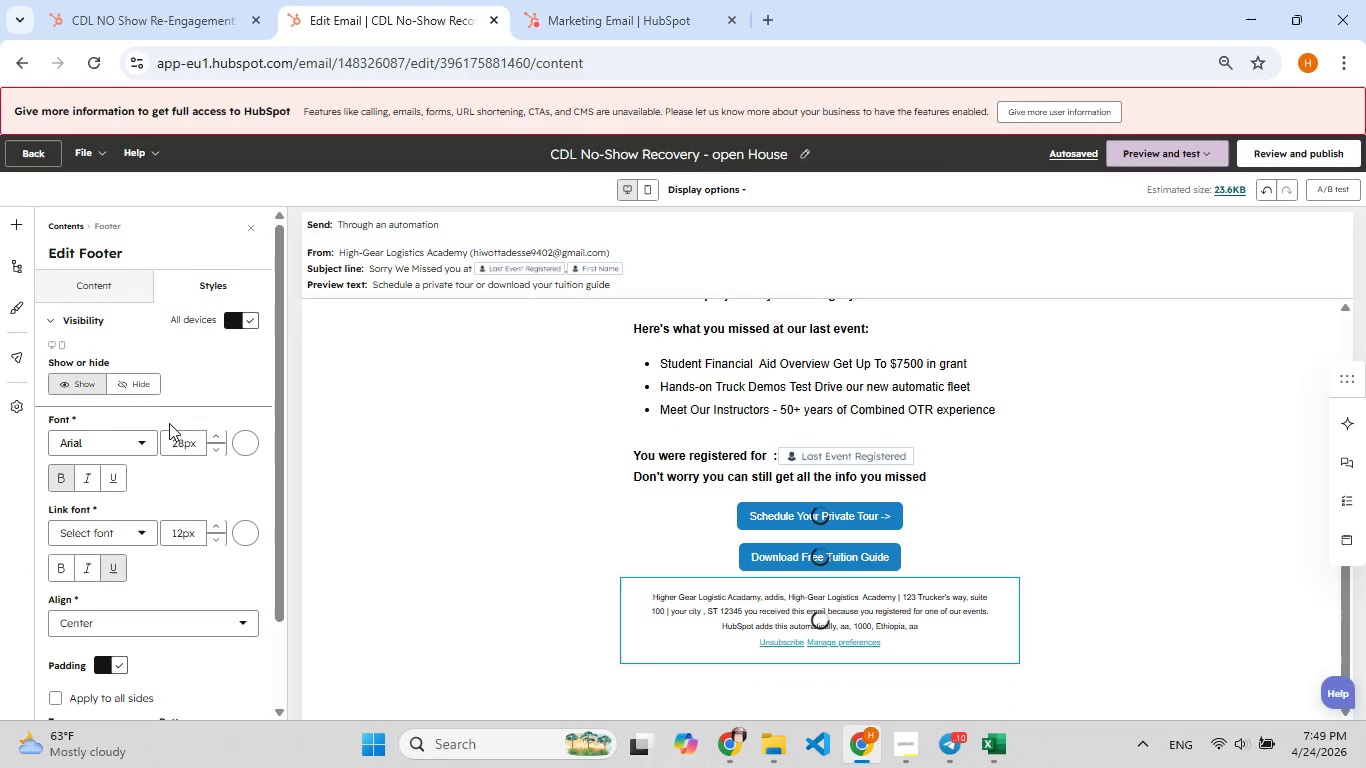 
left_click([178, 438])
 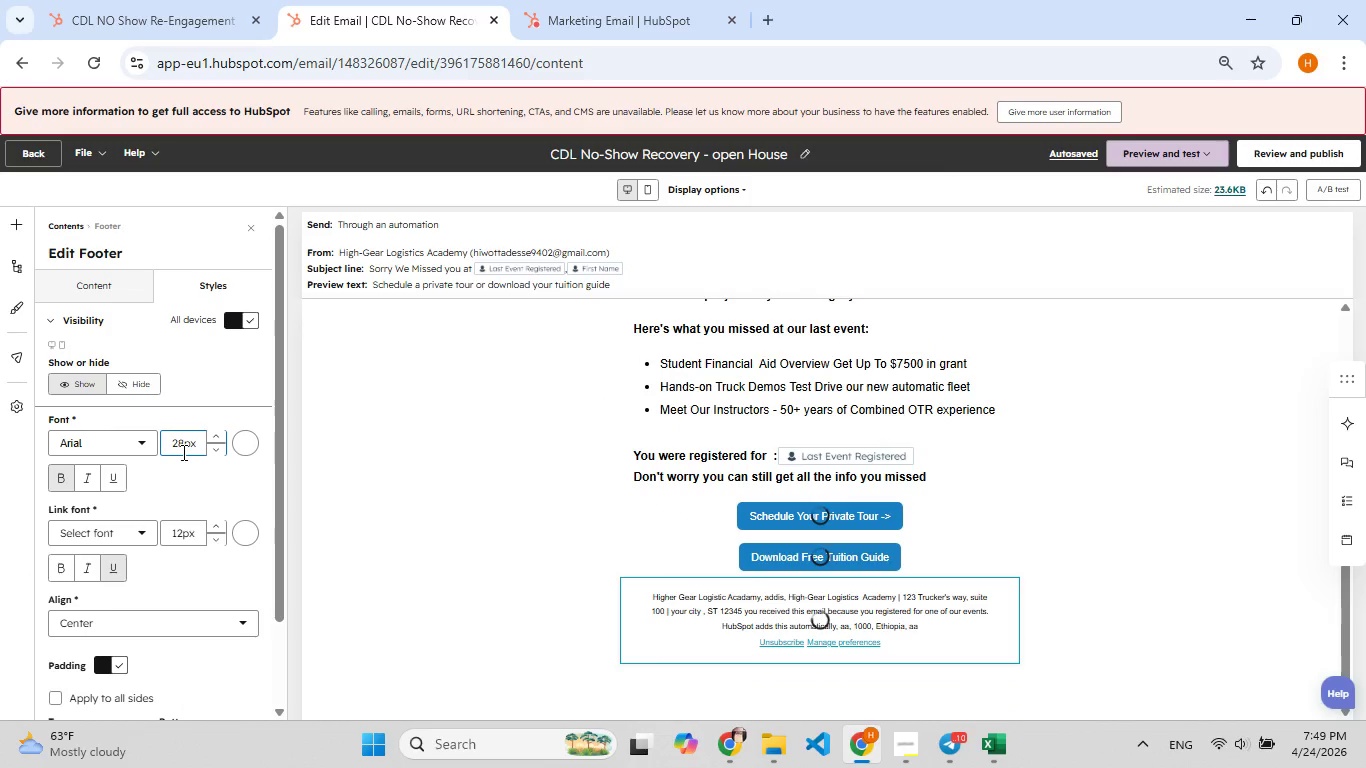 
key(ArrowRight)
 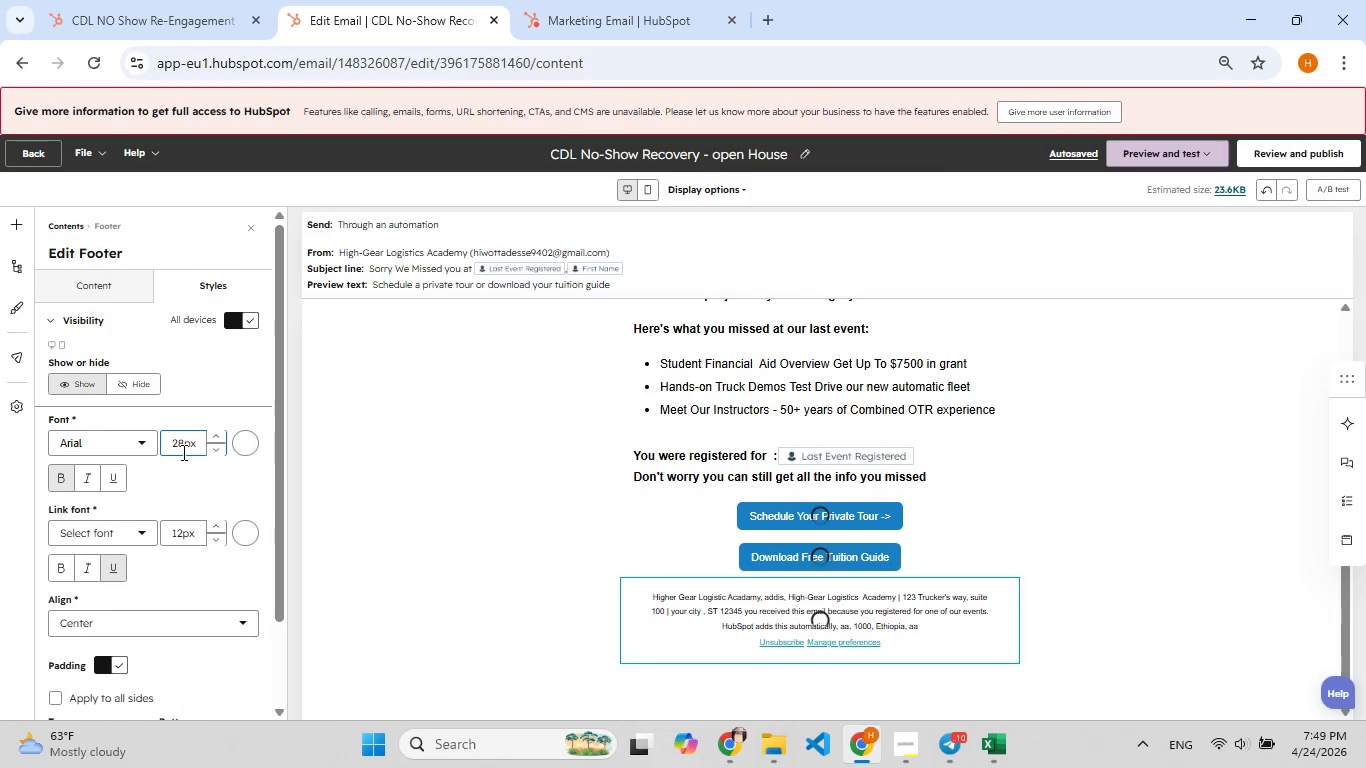 
key(Backspace)
type([F9])
key(Backspace)
type([F9]10)
 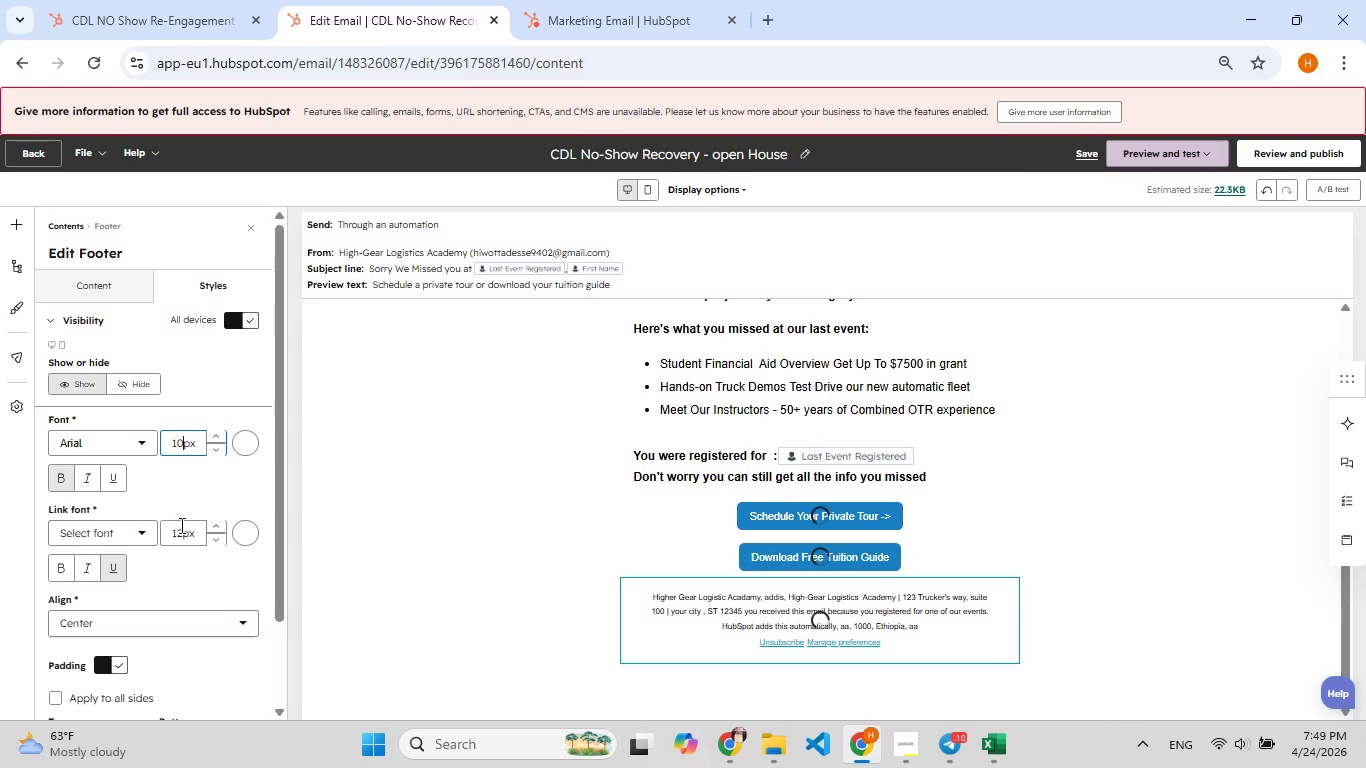 
left_click([190, 531])
 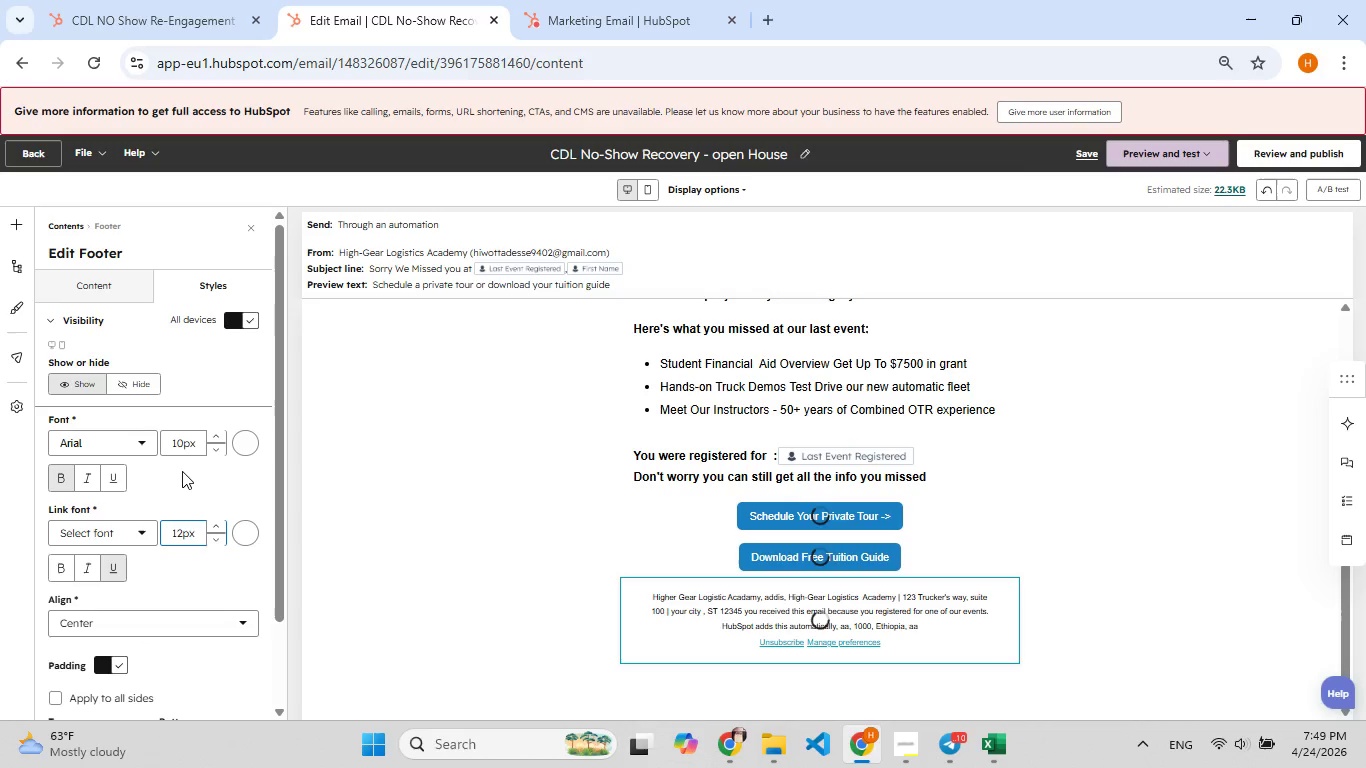 
scroll: coordinate [182, 471], scroll_direction: down, amount: 5.0
 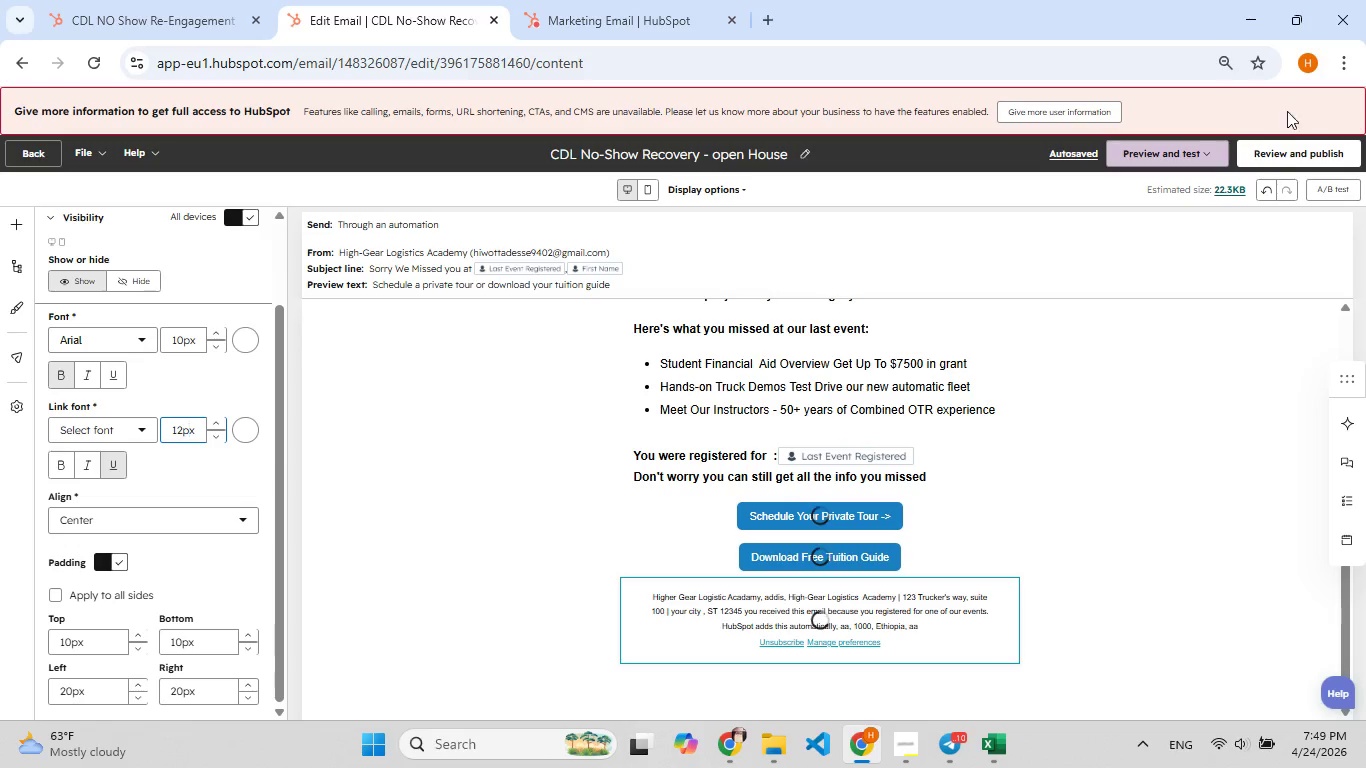 
left_click([1274, 157])
 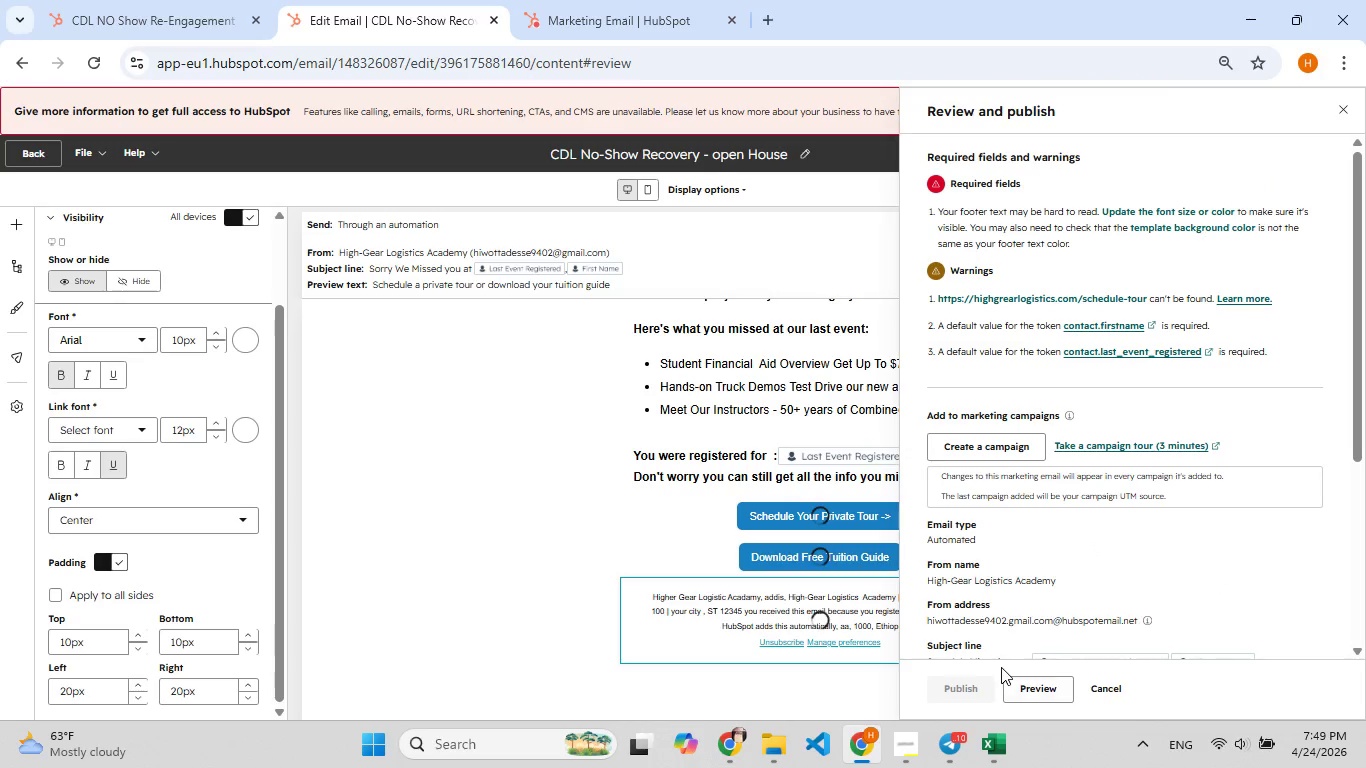 
left_click([1030, 685])
 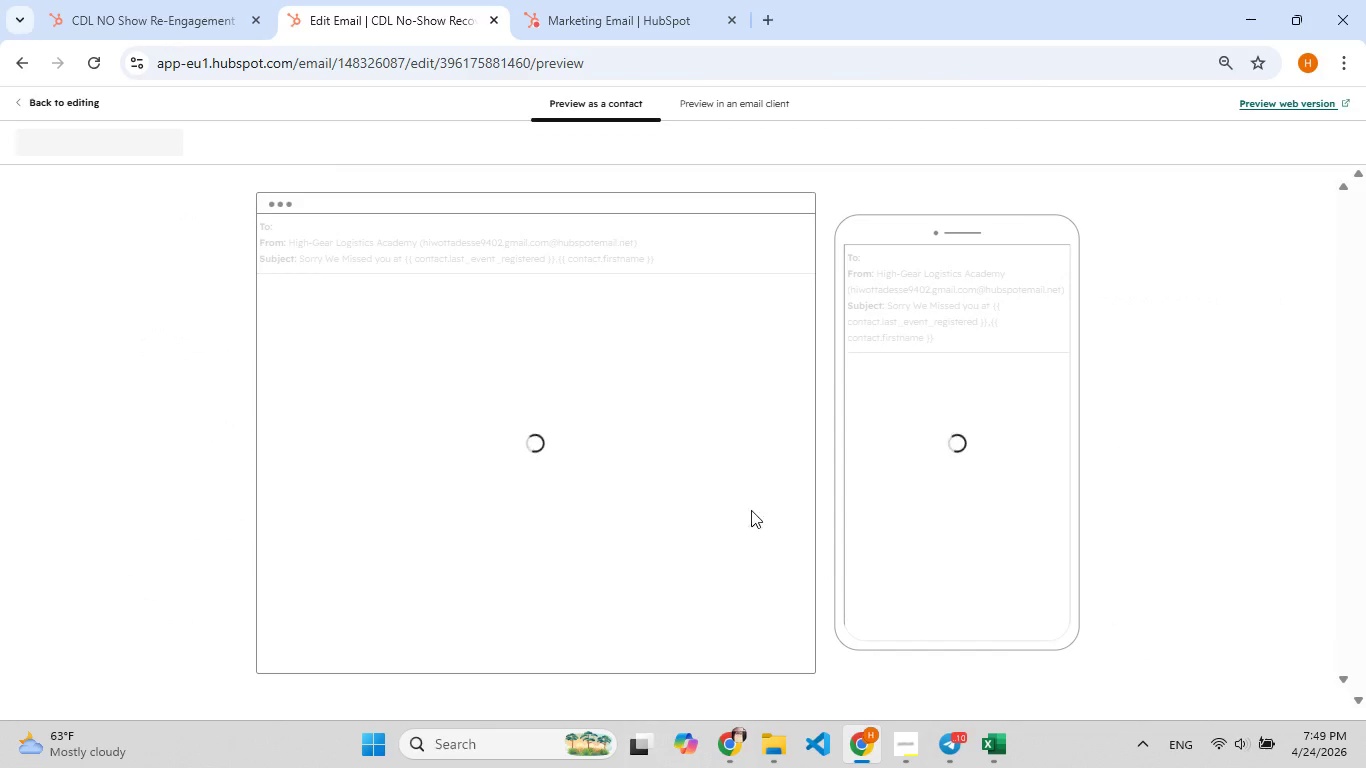 
scroll: coordinate [706, 485], scroll_direction: down, amount: 4.0
 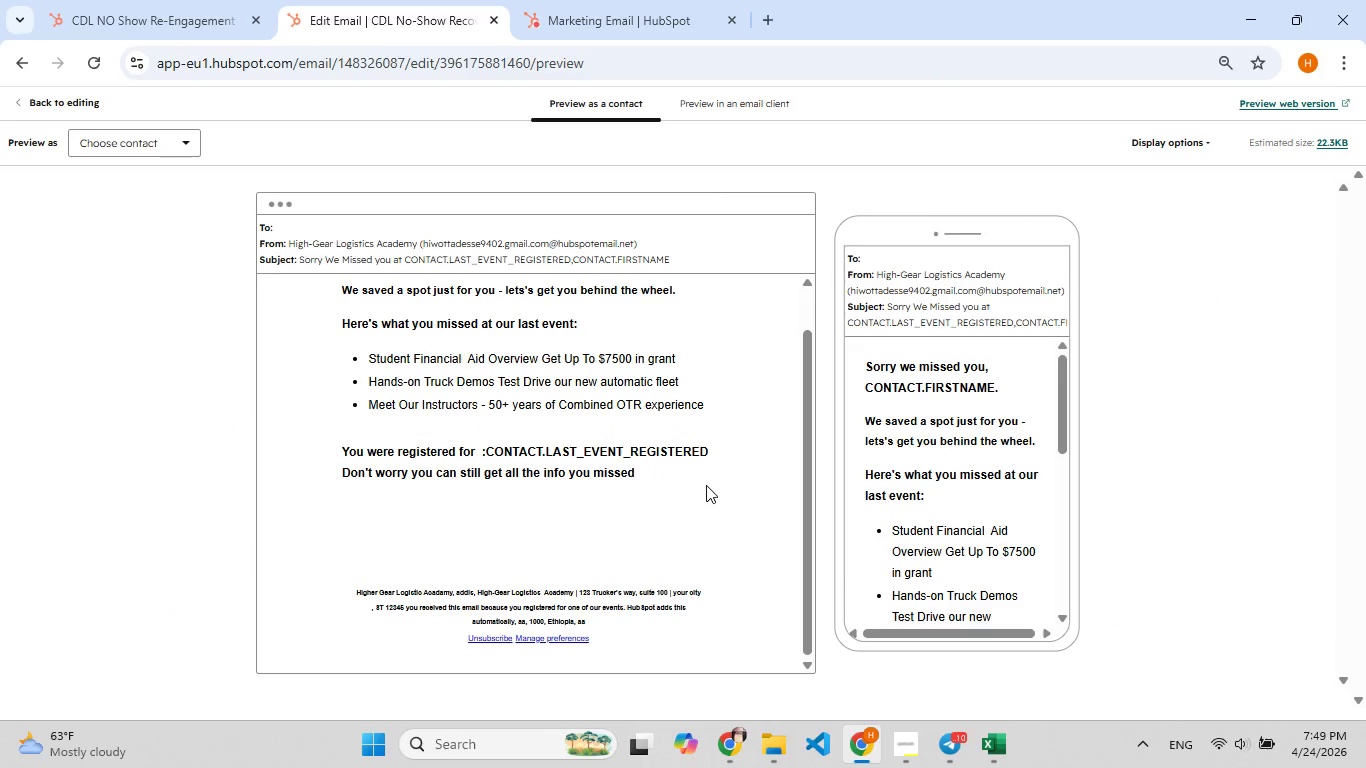 
scroll: coordinate [706, 485], scroll_direction: up, amount: 3.0
 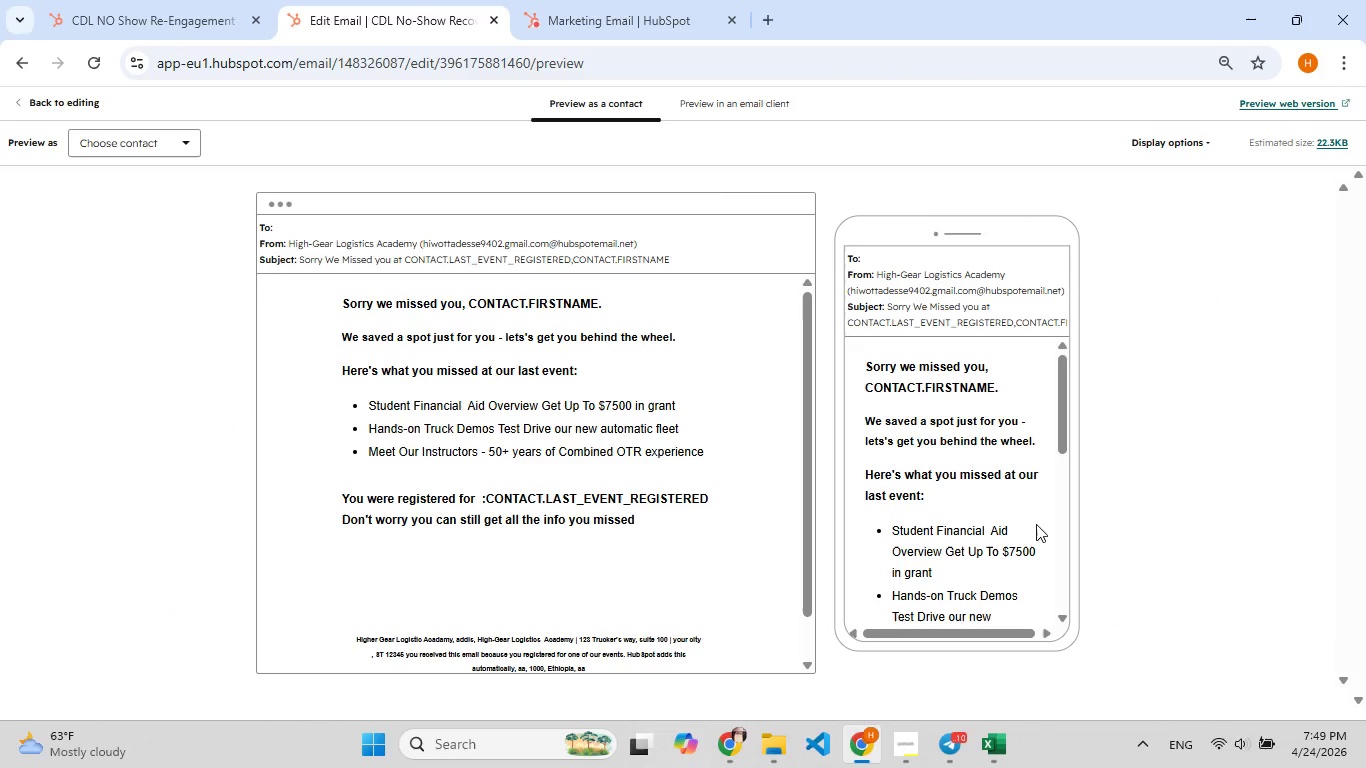 
scroll: coordinate [967, 530], scroll_direction: down, amount: 7.0
 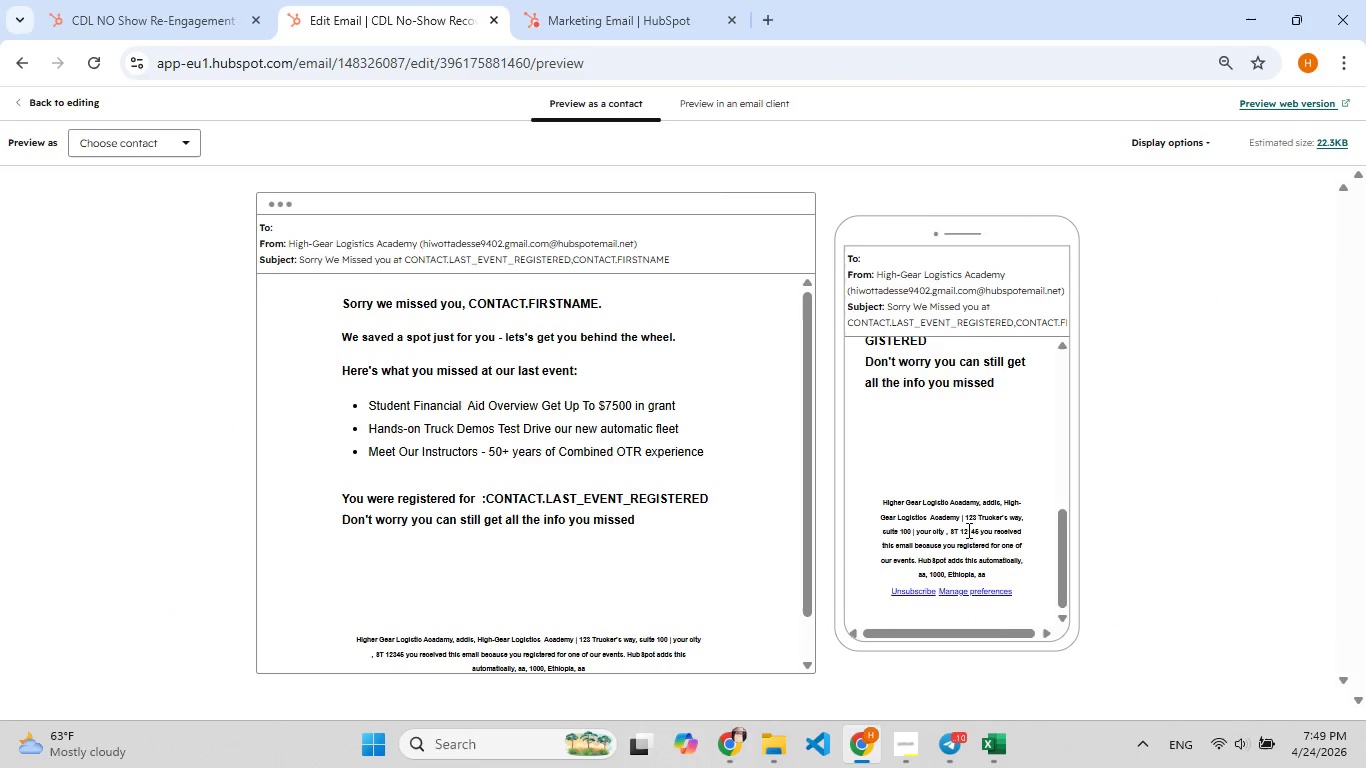 
scroll: coordinate [967, 530], scroll_direction: up, amount: 5.0
 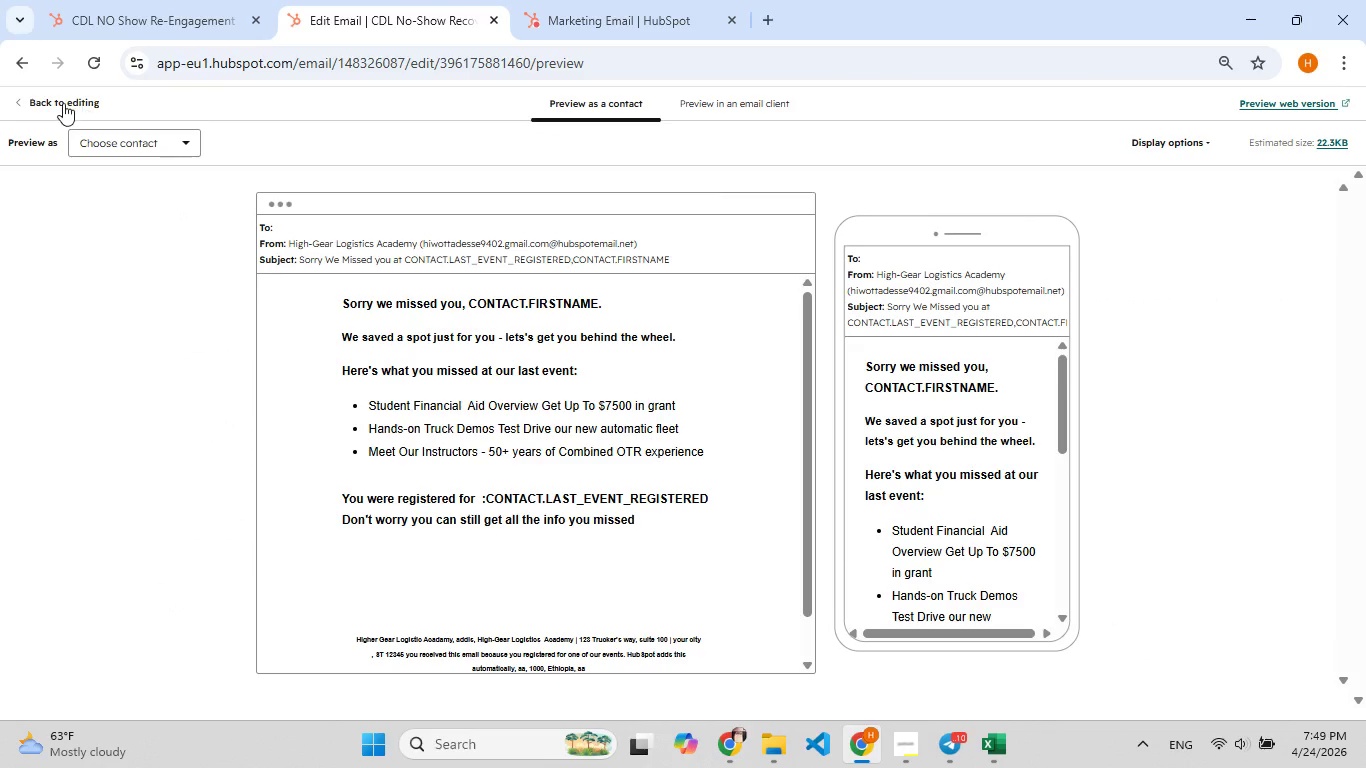 
left_click([63, 103])
 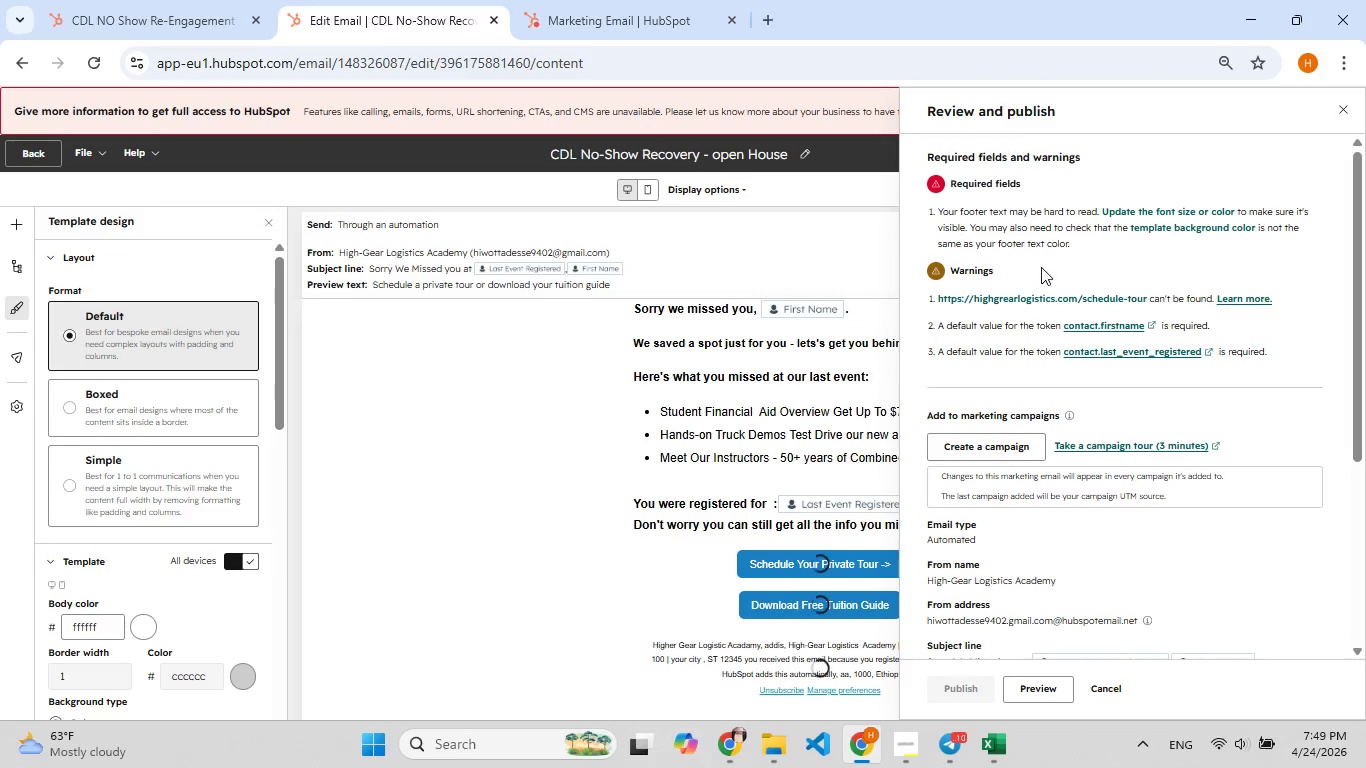 
scroll: coordinate [1044, 510], scroll_direction: down, amount: 12.0
 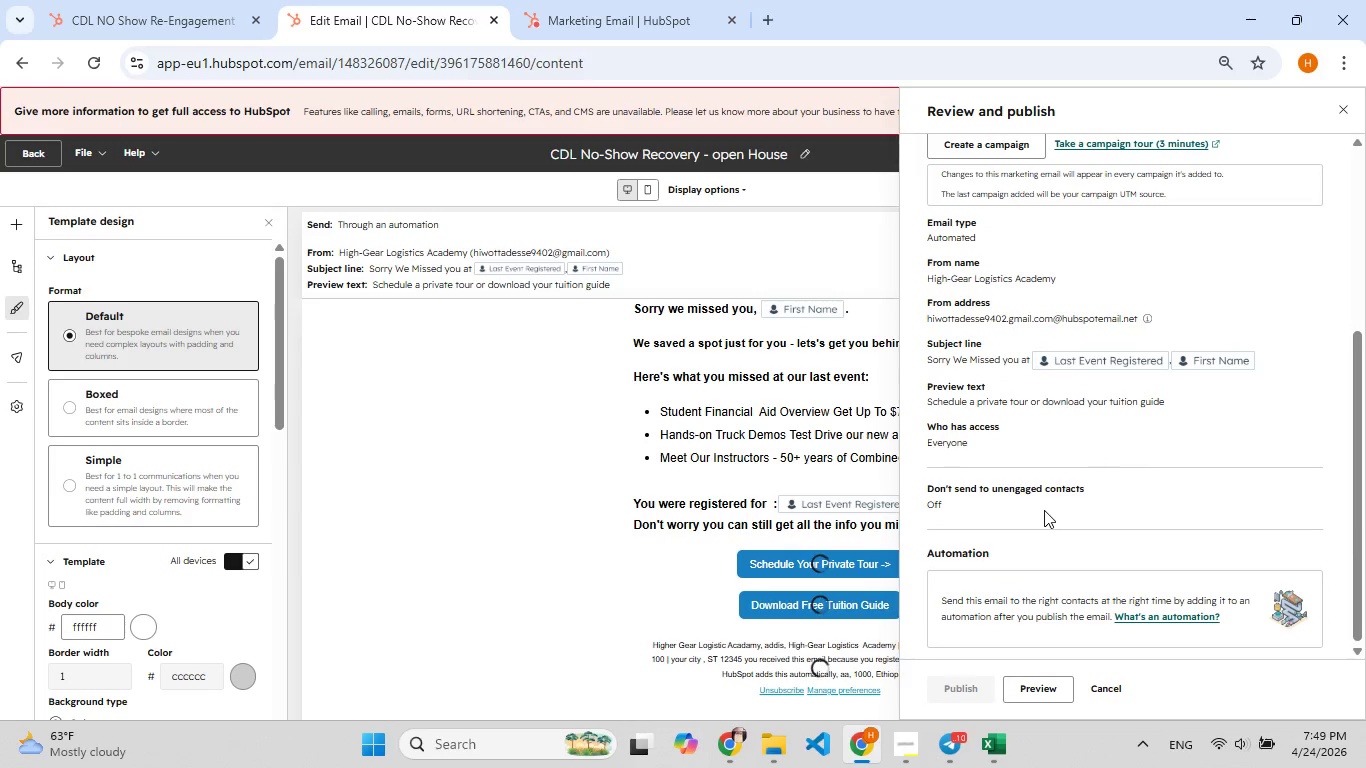 
scroll: coordinate [1044, 510], scroll_direction: up, amount: 2.0
 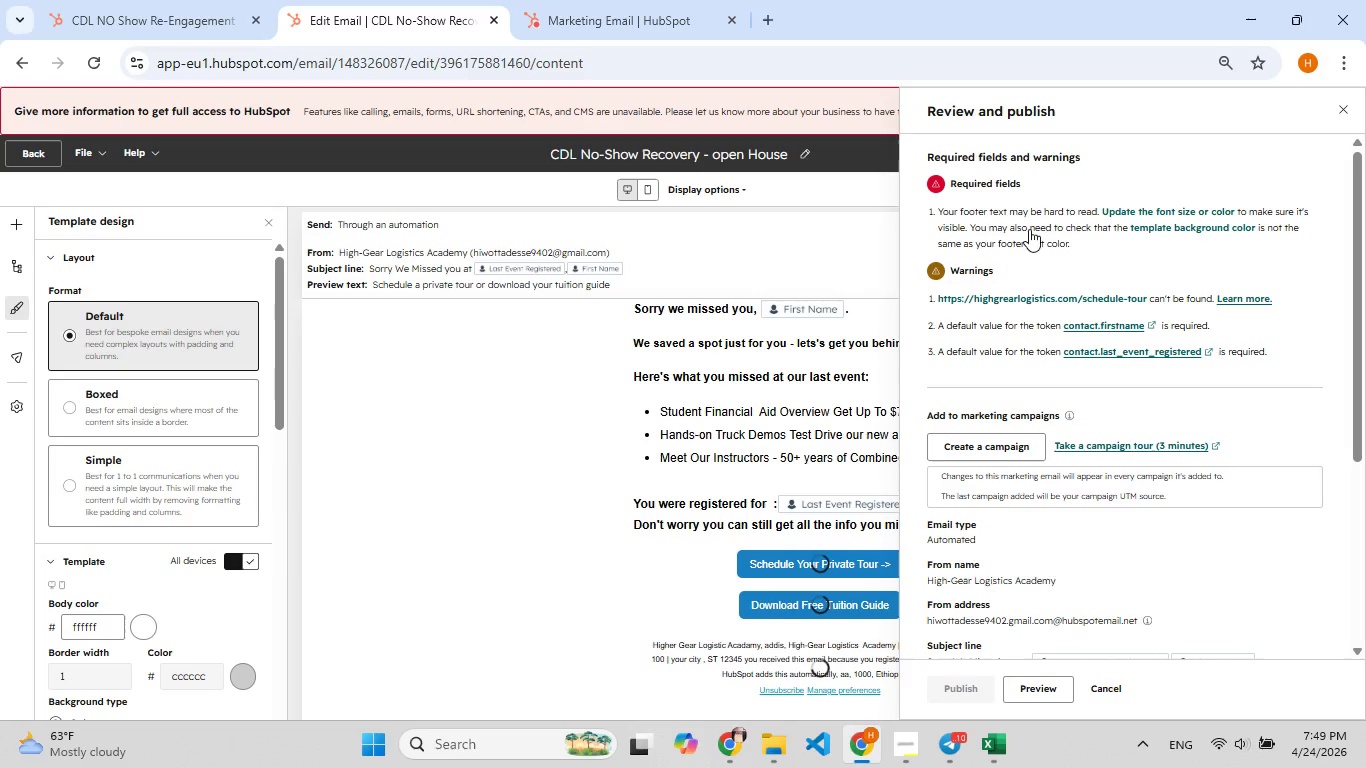 
wait(13.56)
 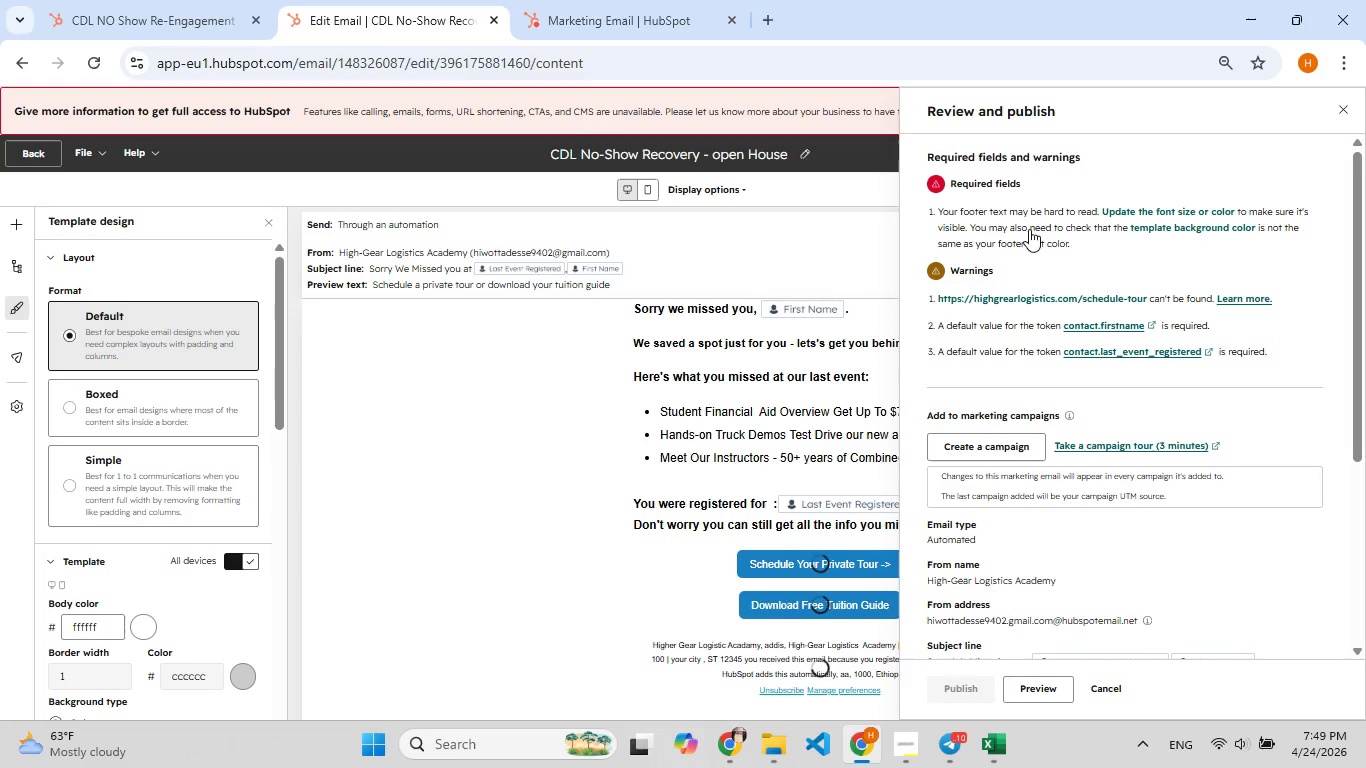 
left_click([1134, 221])
 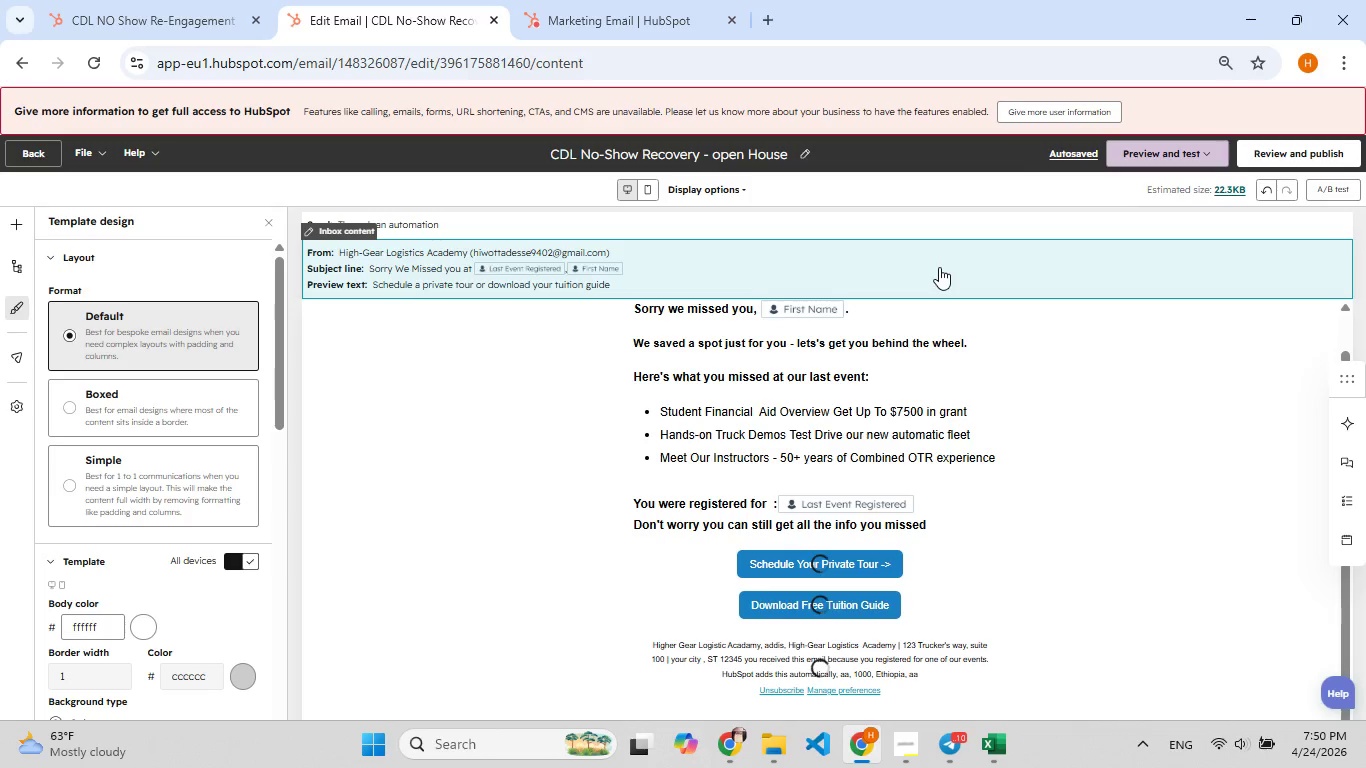 
wait(5.28)
 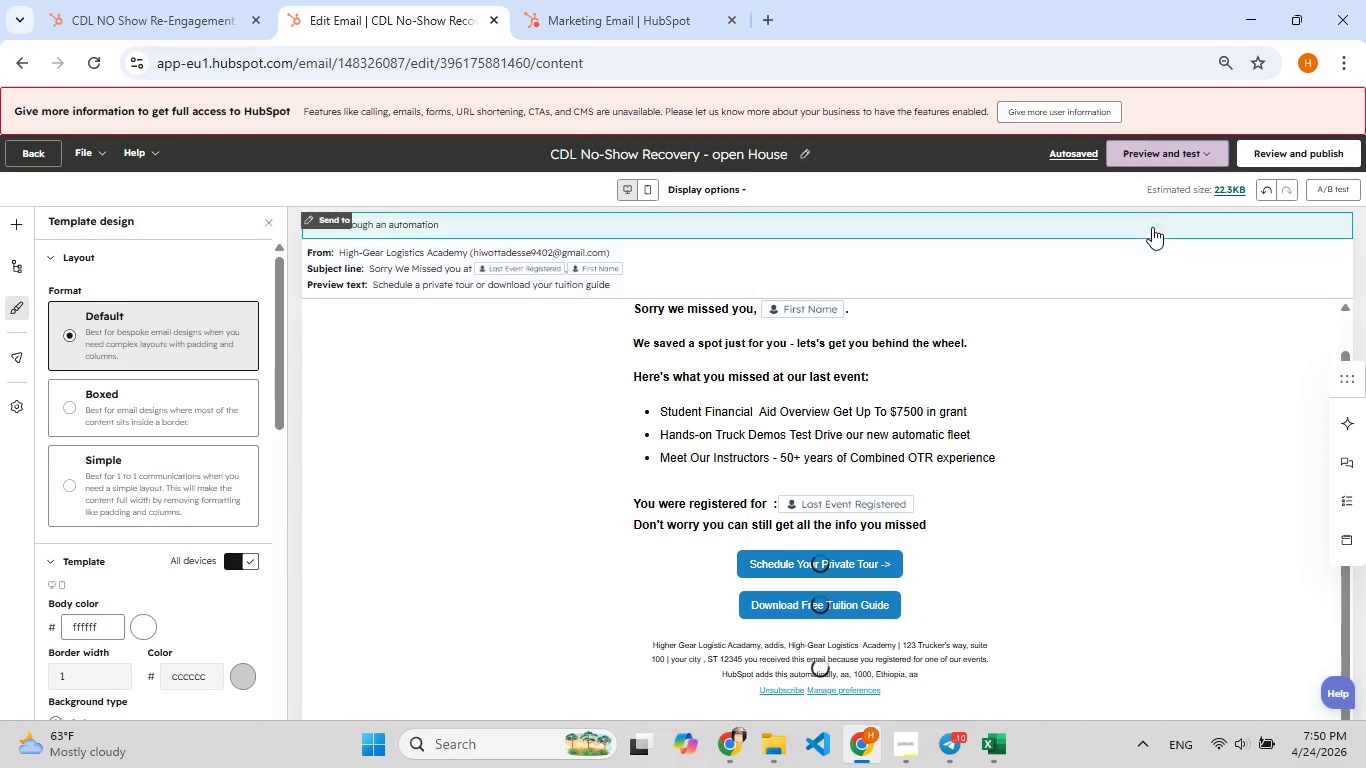 
left_click([1312, 153])
 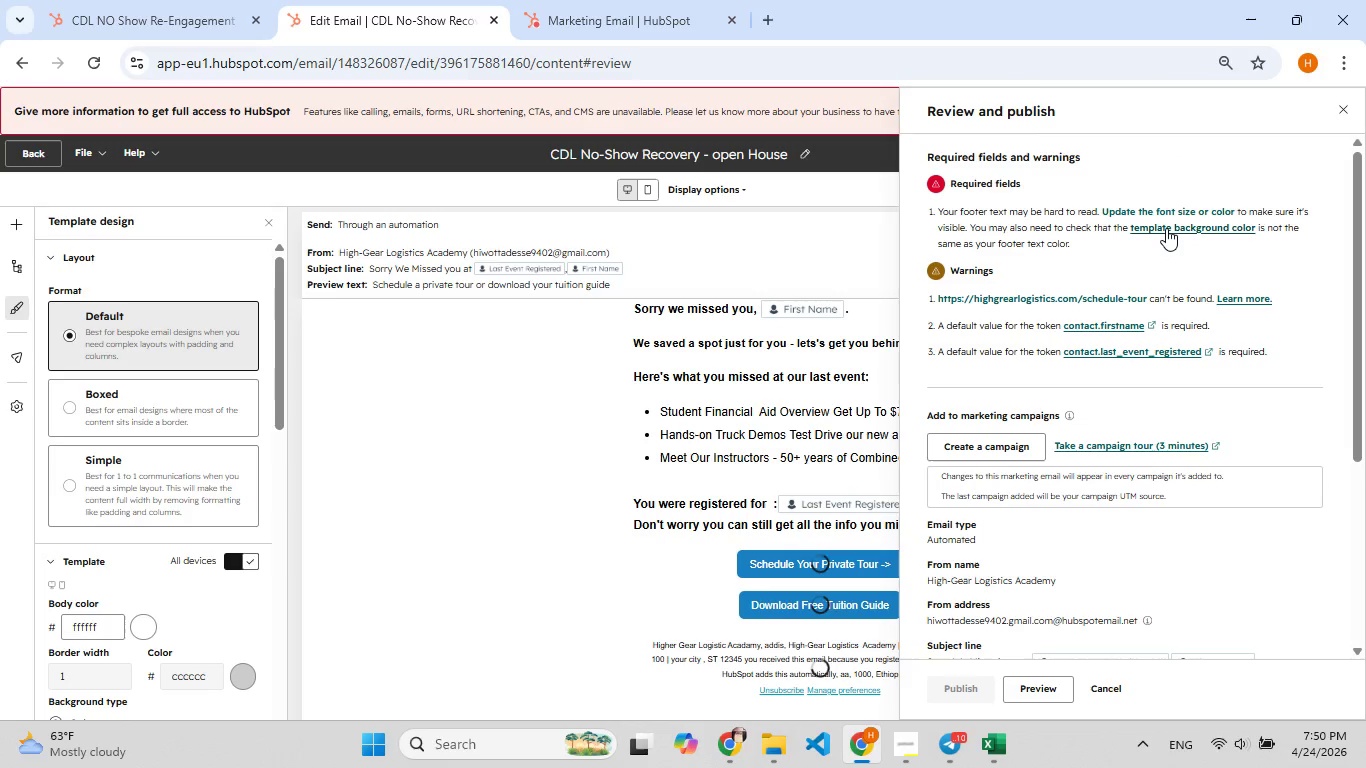 
left_click([1166, 228])
 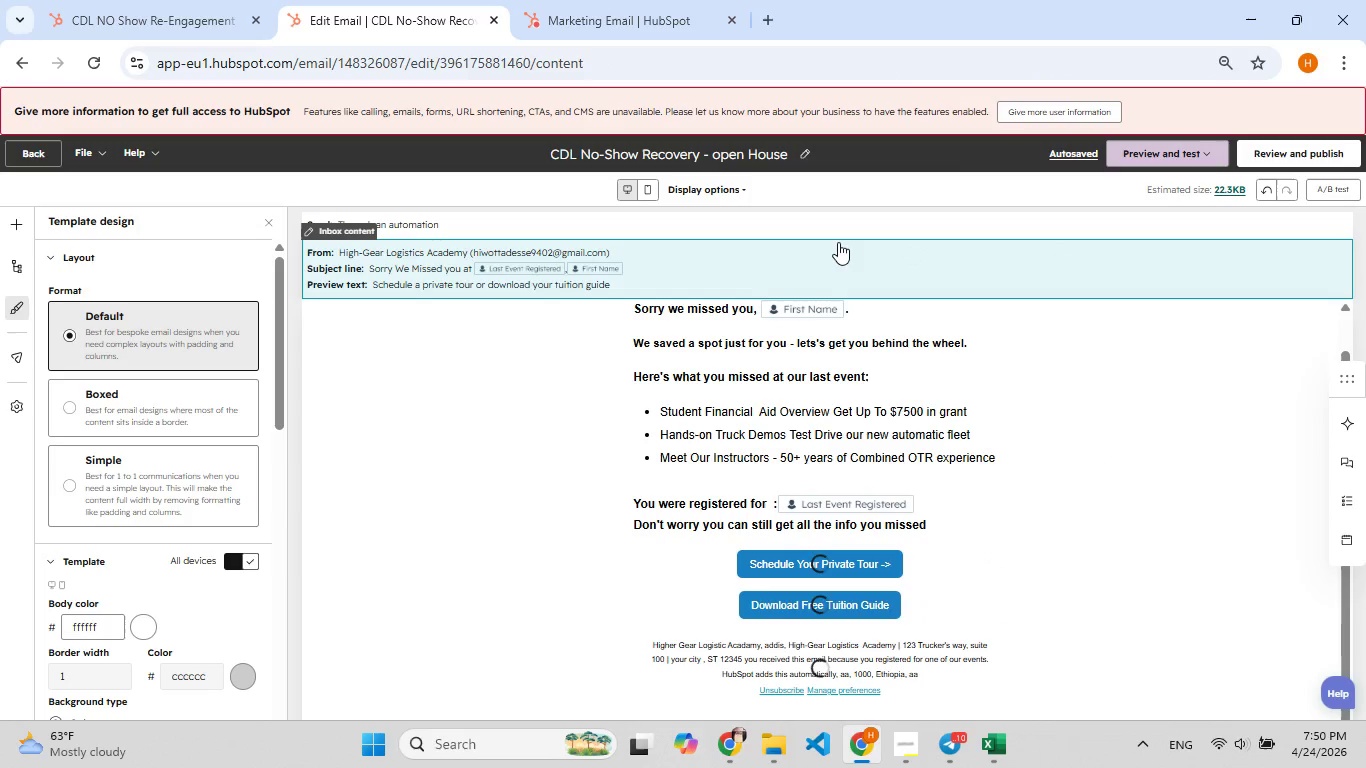 
left_click([835, 254])
 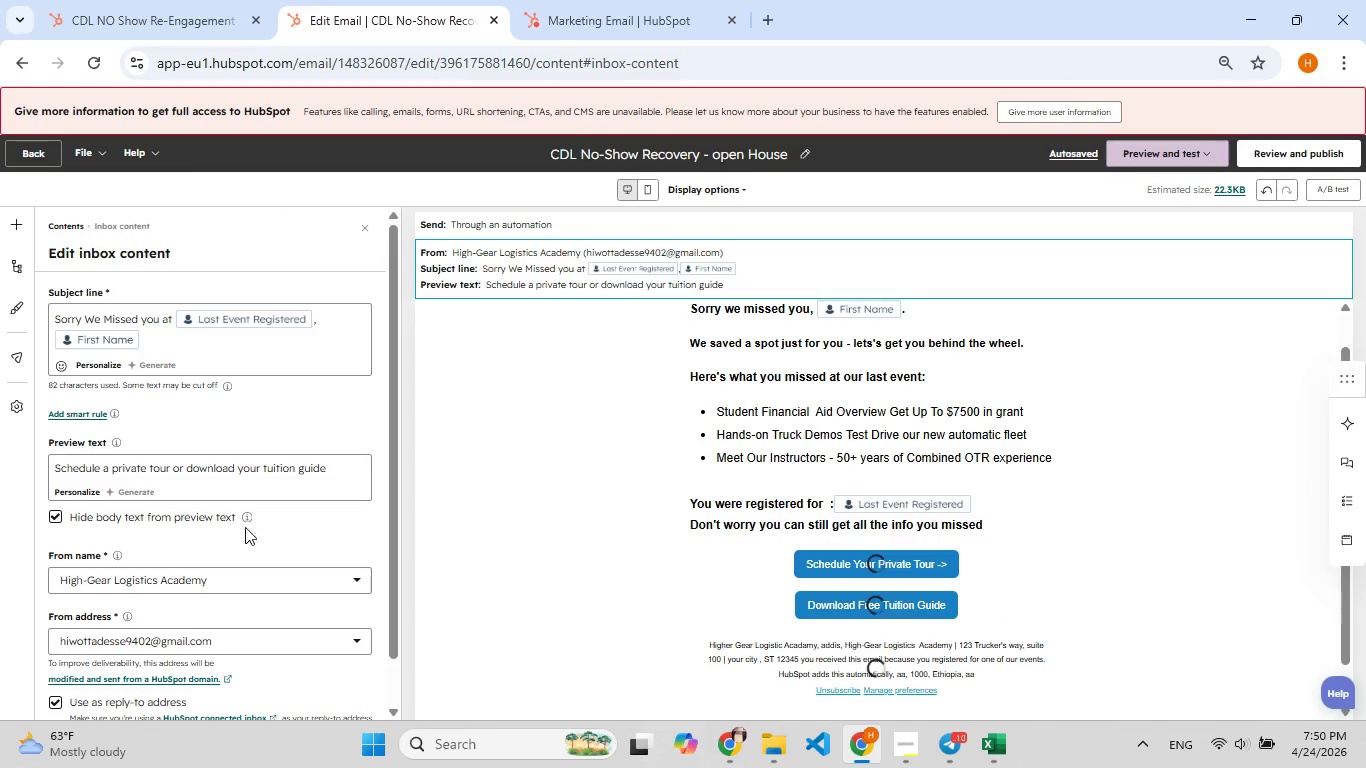 
scroll: coordinate [40, 532], scroll_direction: down, amount: 6.0
 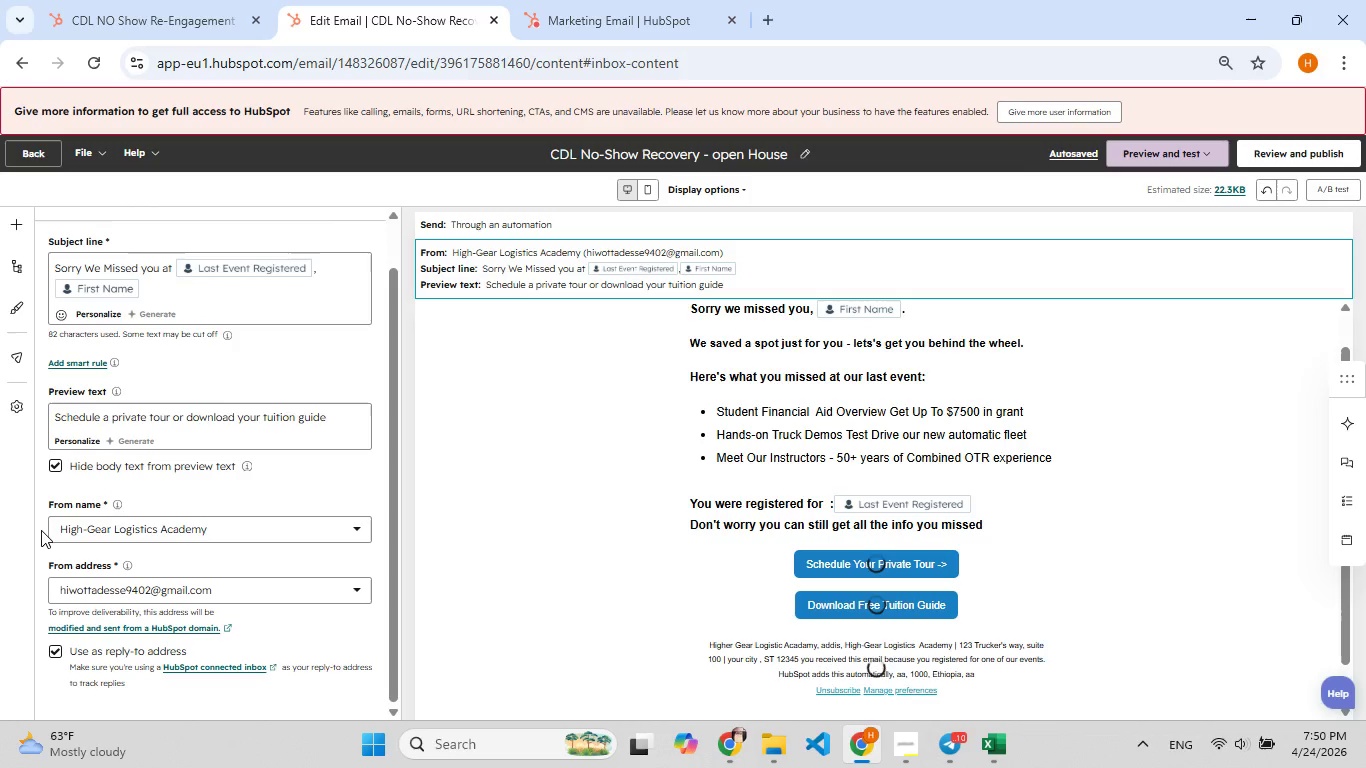 
scroll: coordinate [41, 530], scroll_direction: up, amount: 4.0
 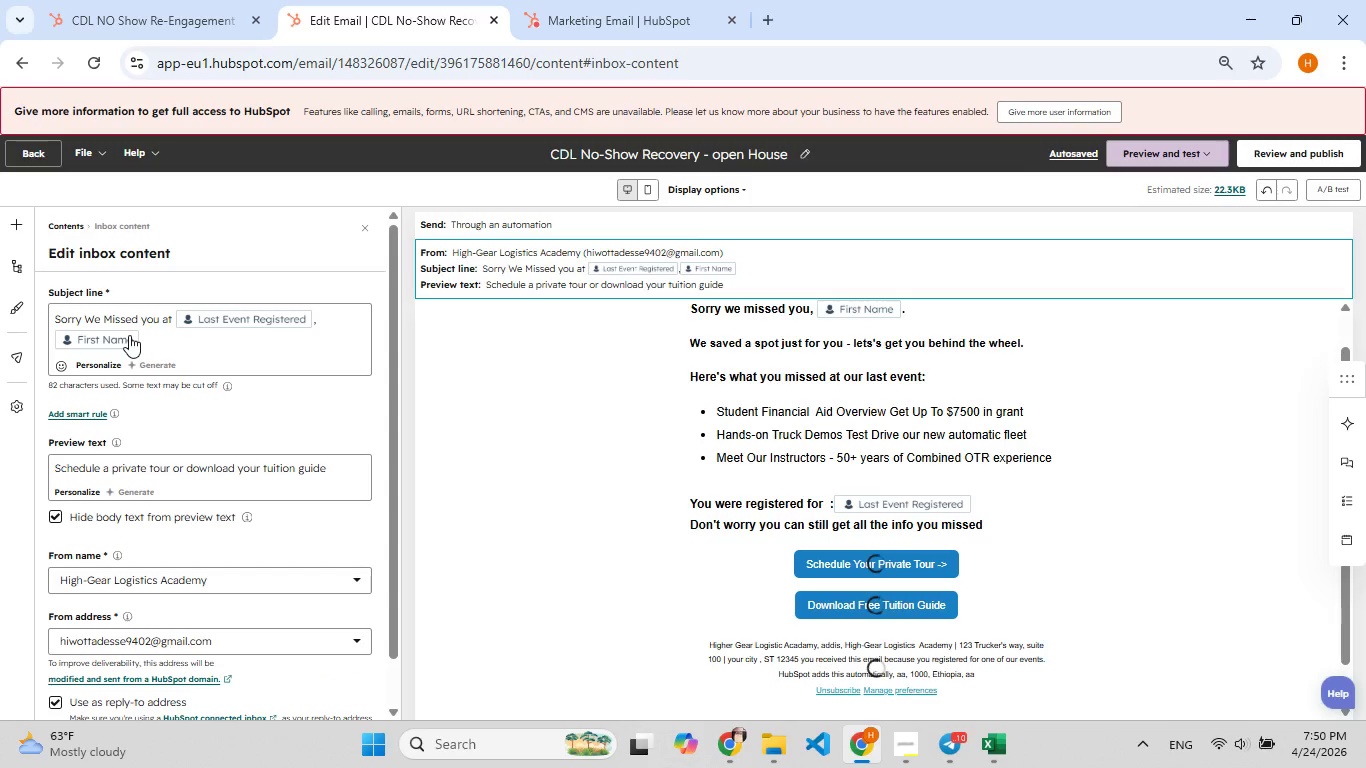 
left_click([241, 362])
 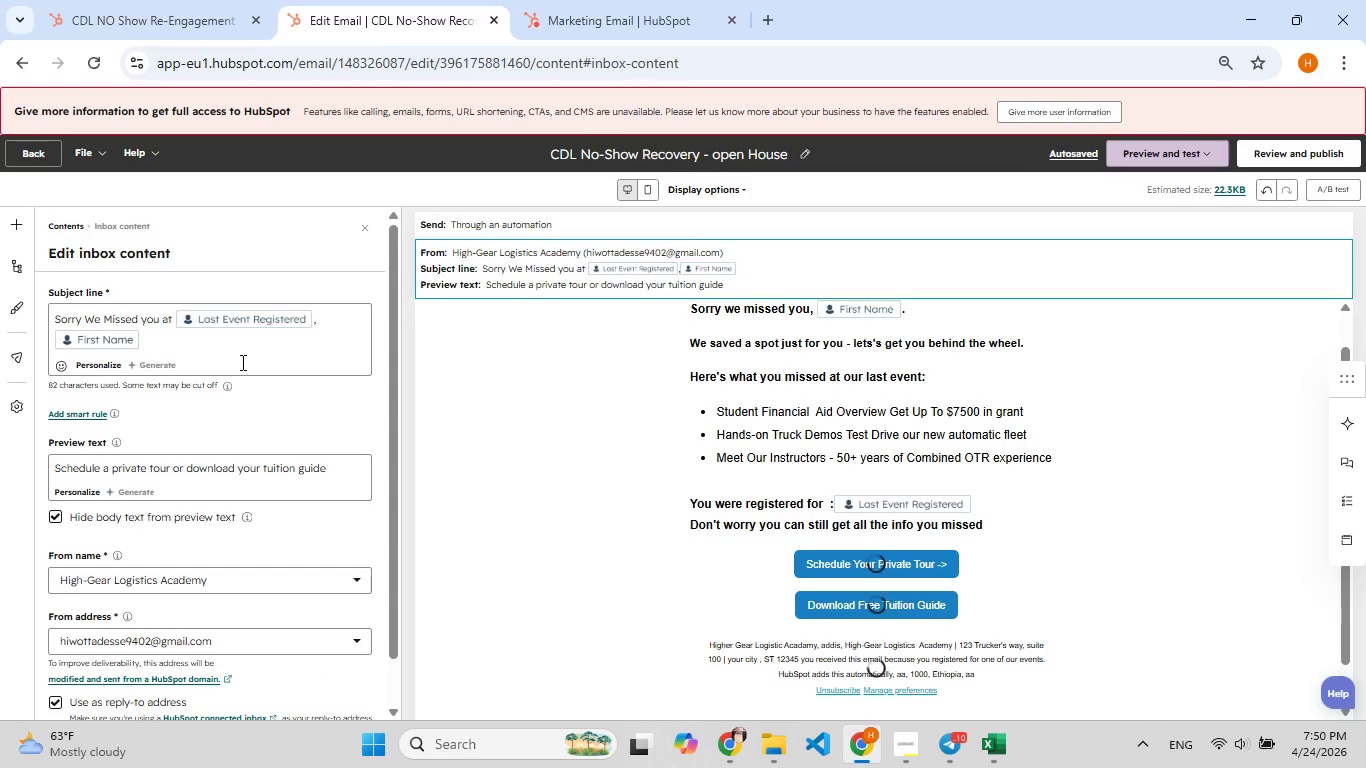 
scroll: coordinate [241, 362], scroll_direction: down, amount: 6.0
 